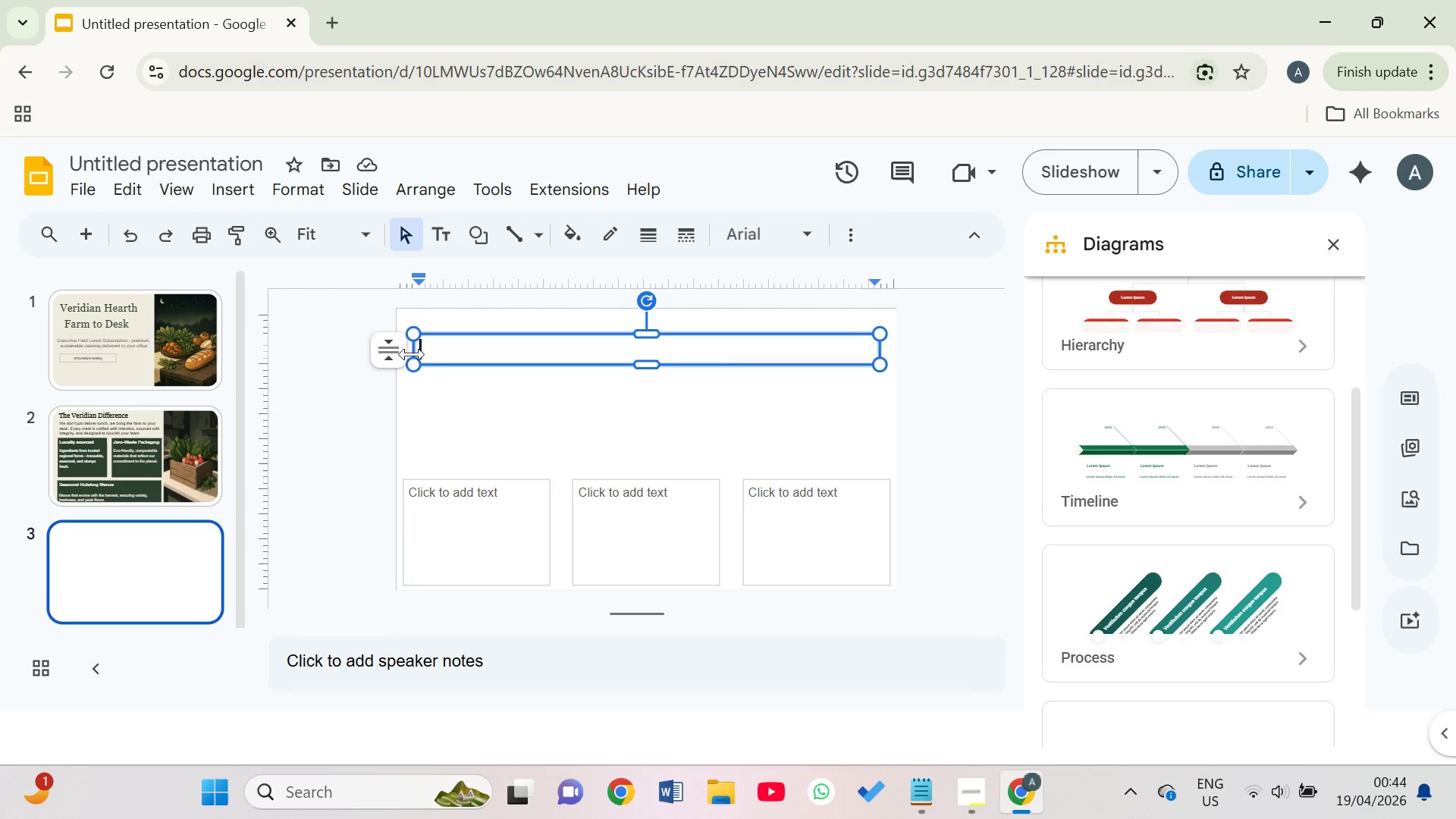 
left_click_drag(start_coordinate=[412, 354], to_coordinate=[604, 369])
 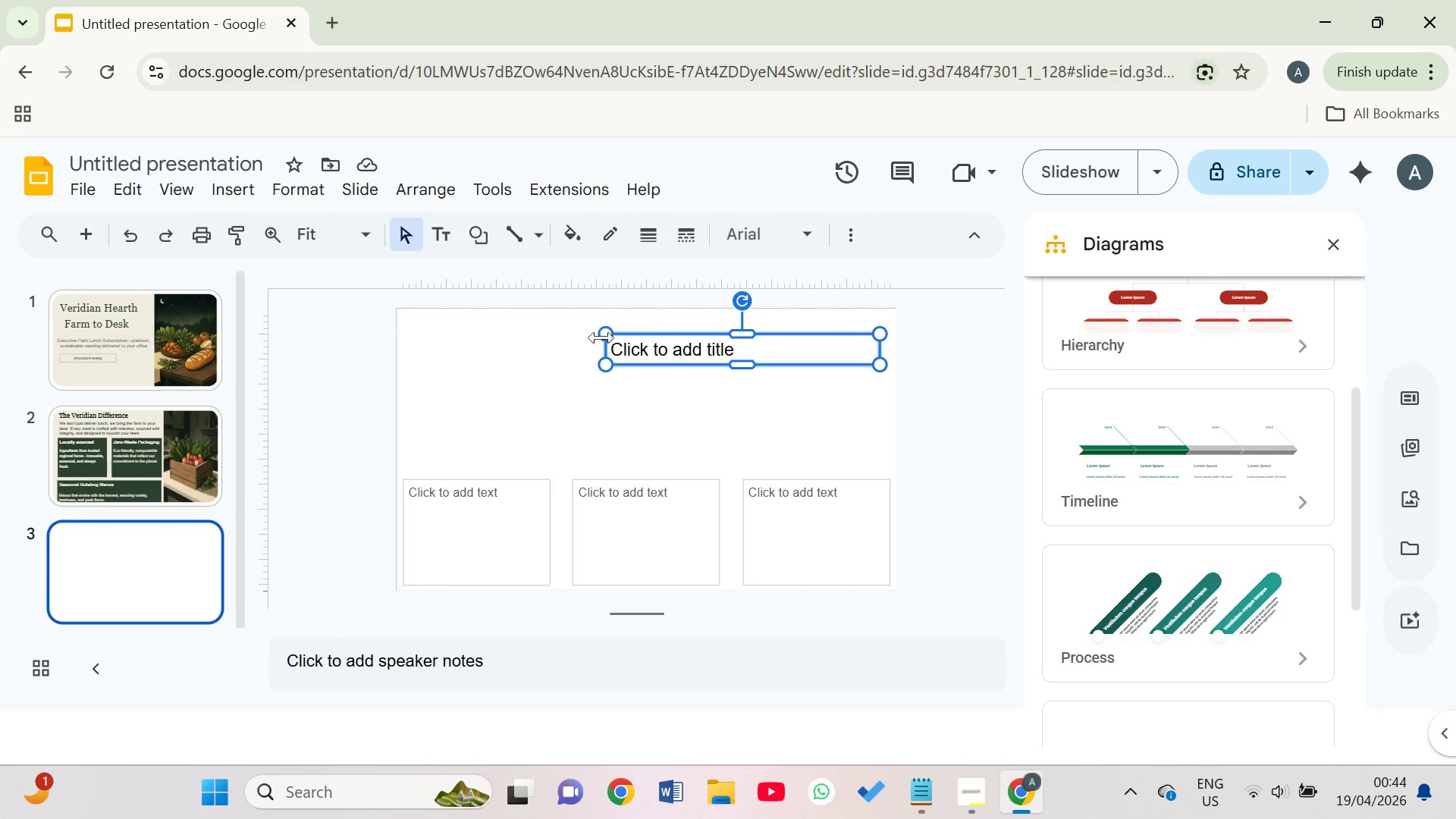 
wait(11.42)
 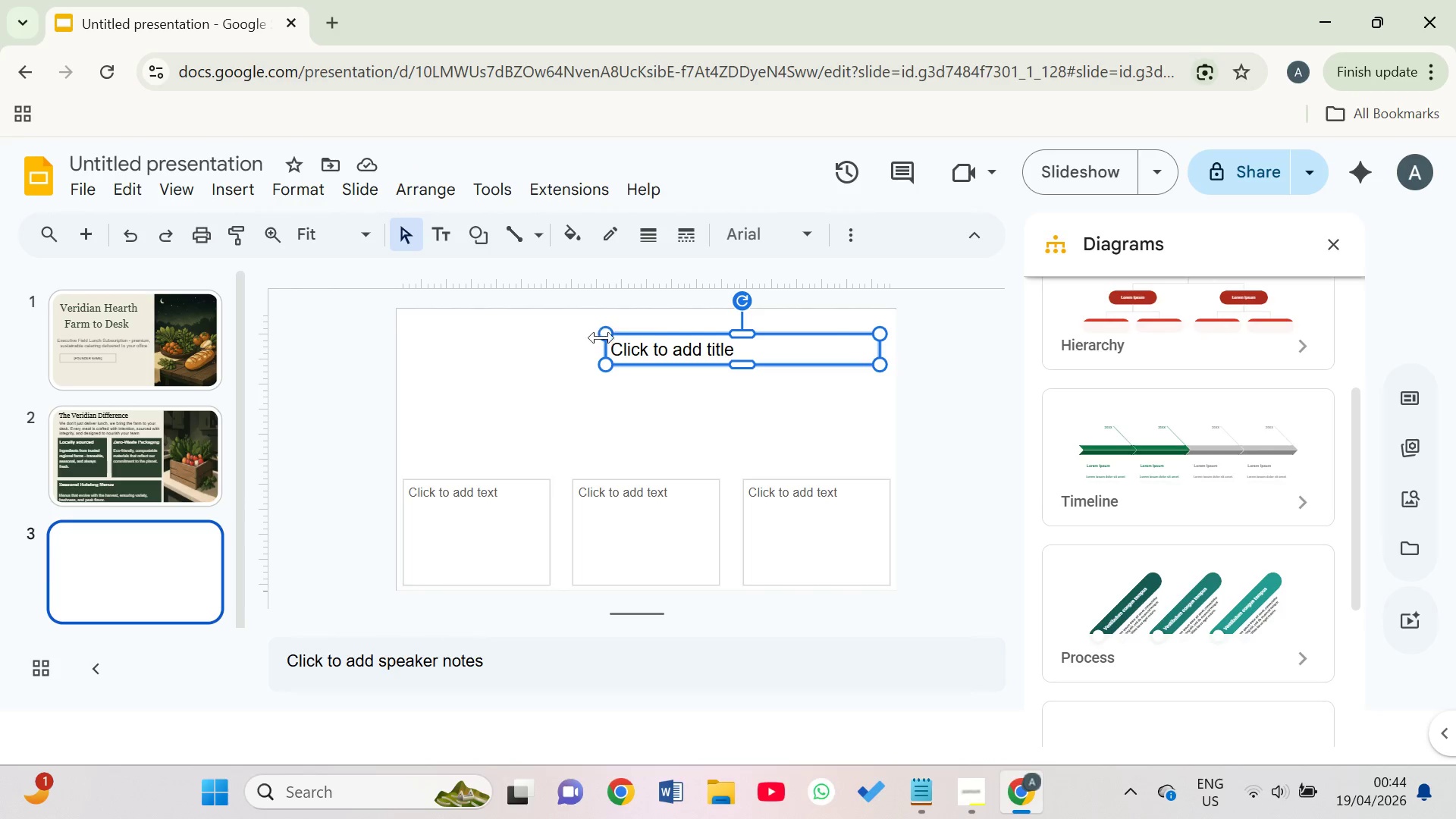 
left_click_drag(start_coordinate=[623, 333], to_coordinate=[635, 431])
 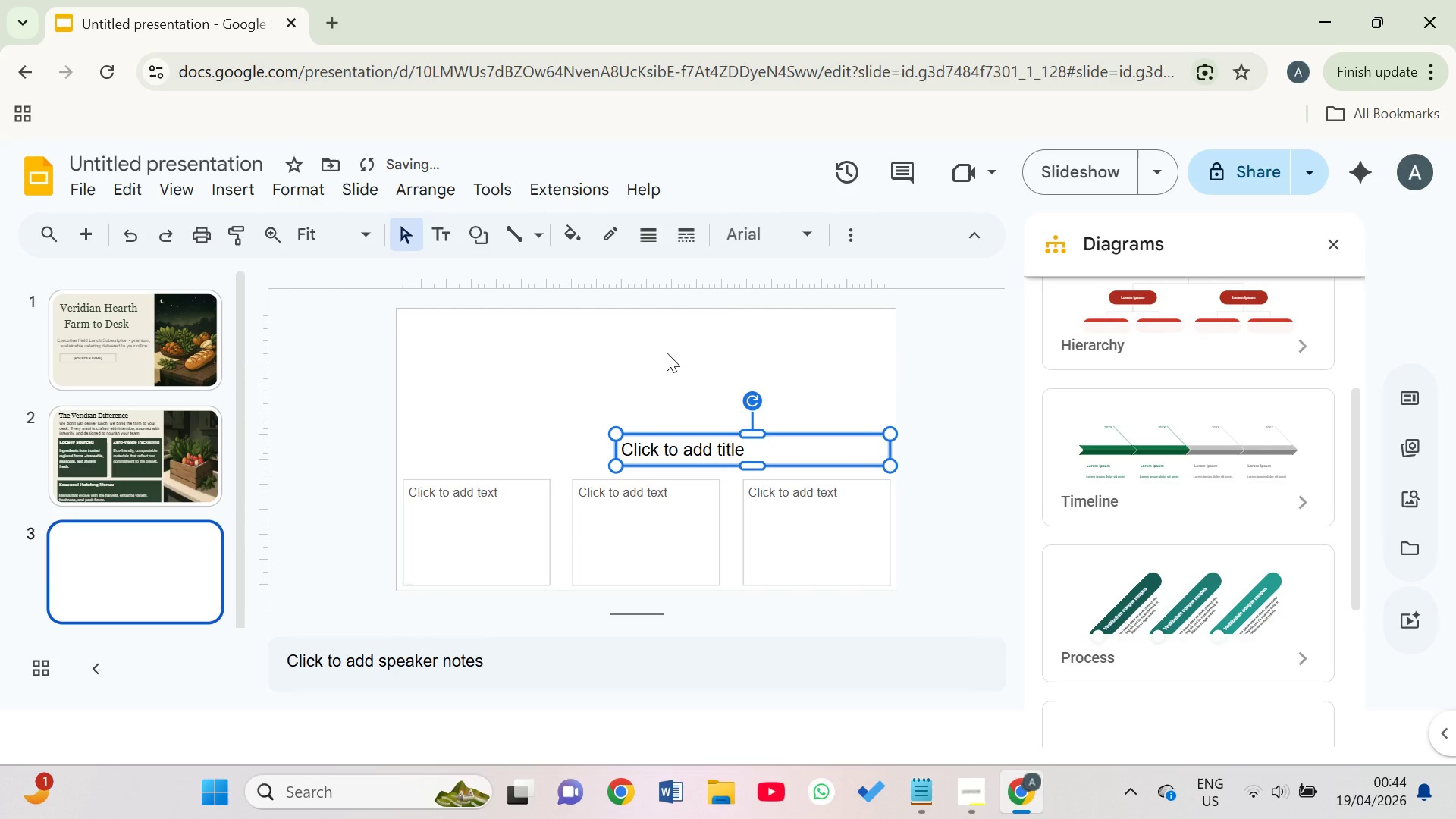 
left_click([667, 353])
 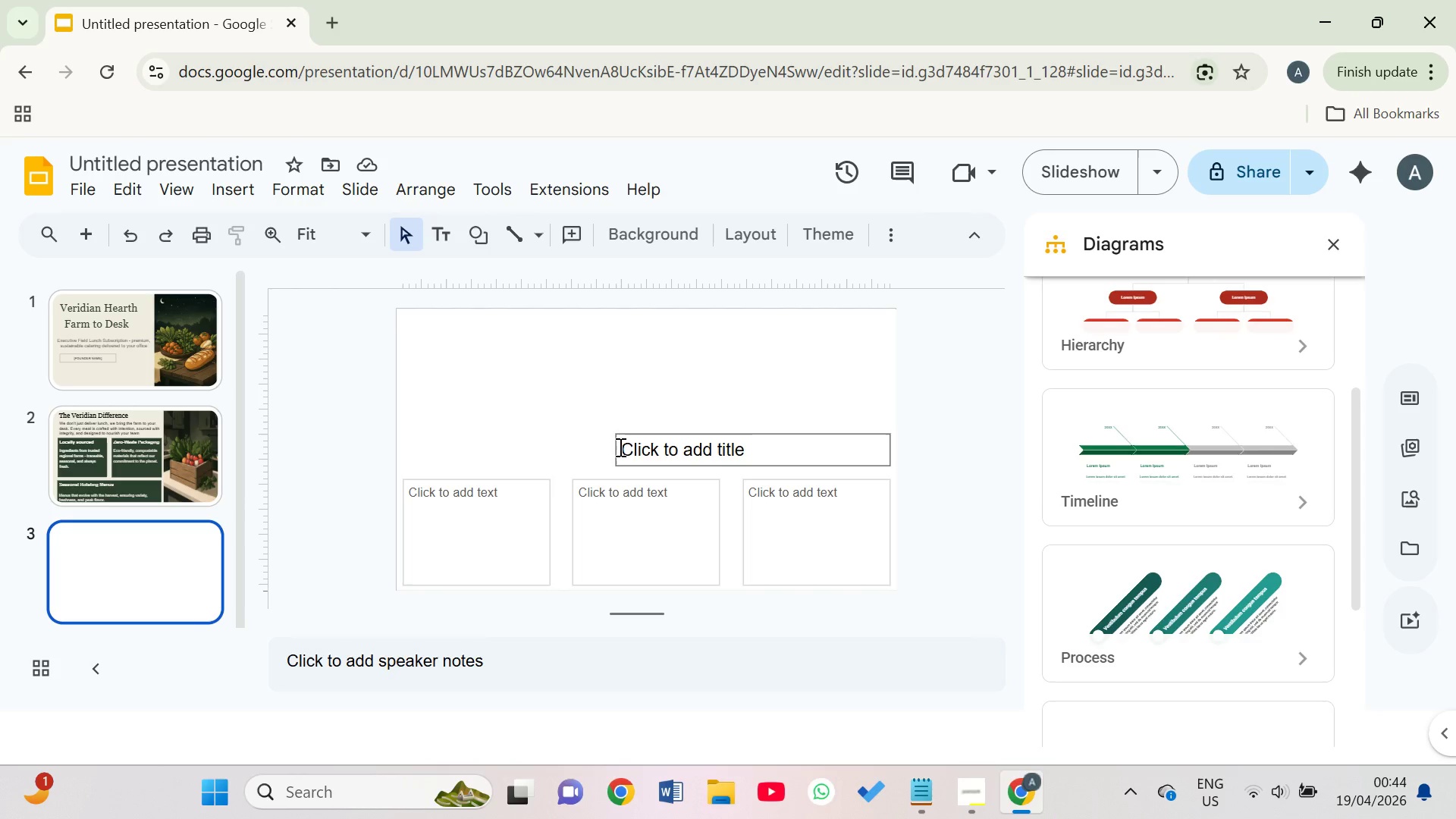 
wait(5.44)
 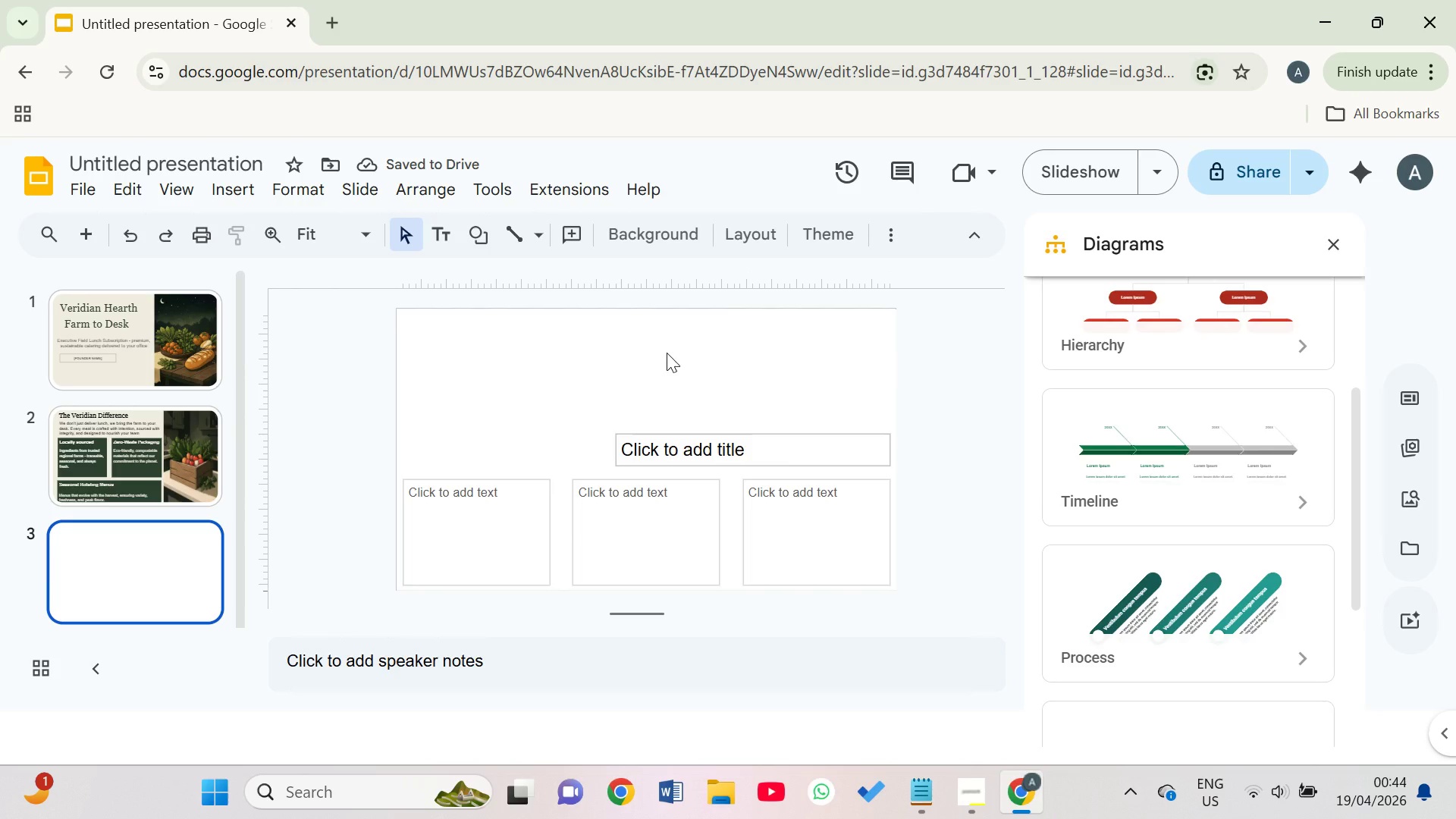 
left_click([634, 449])
 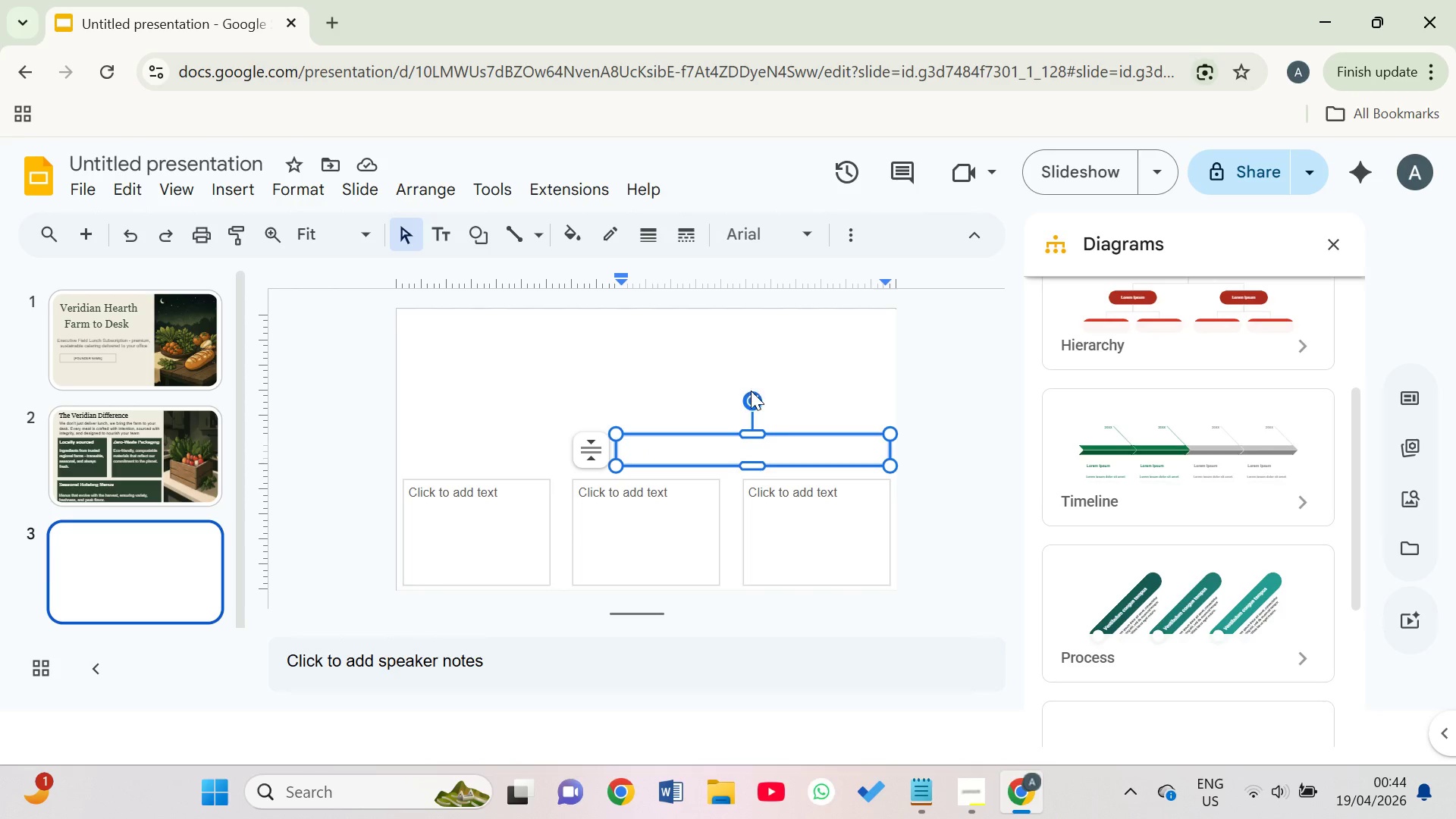 
key(Control+D)
 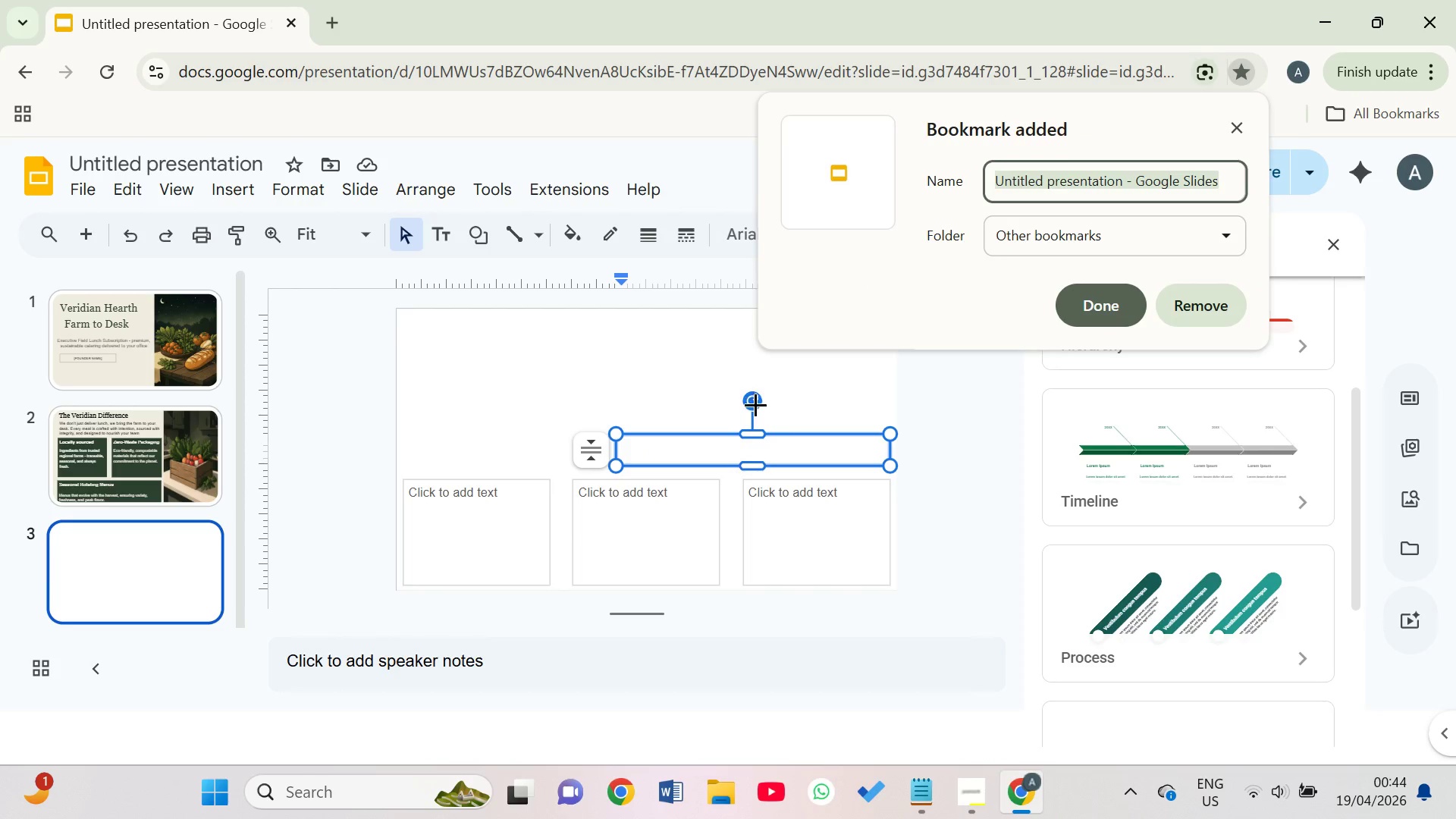 
right_click([703, 371])
 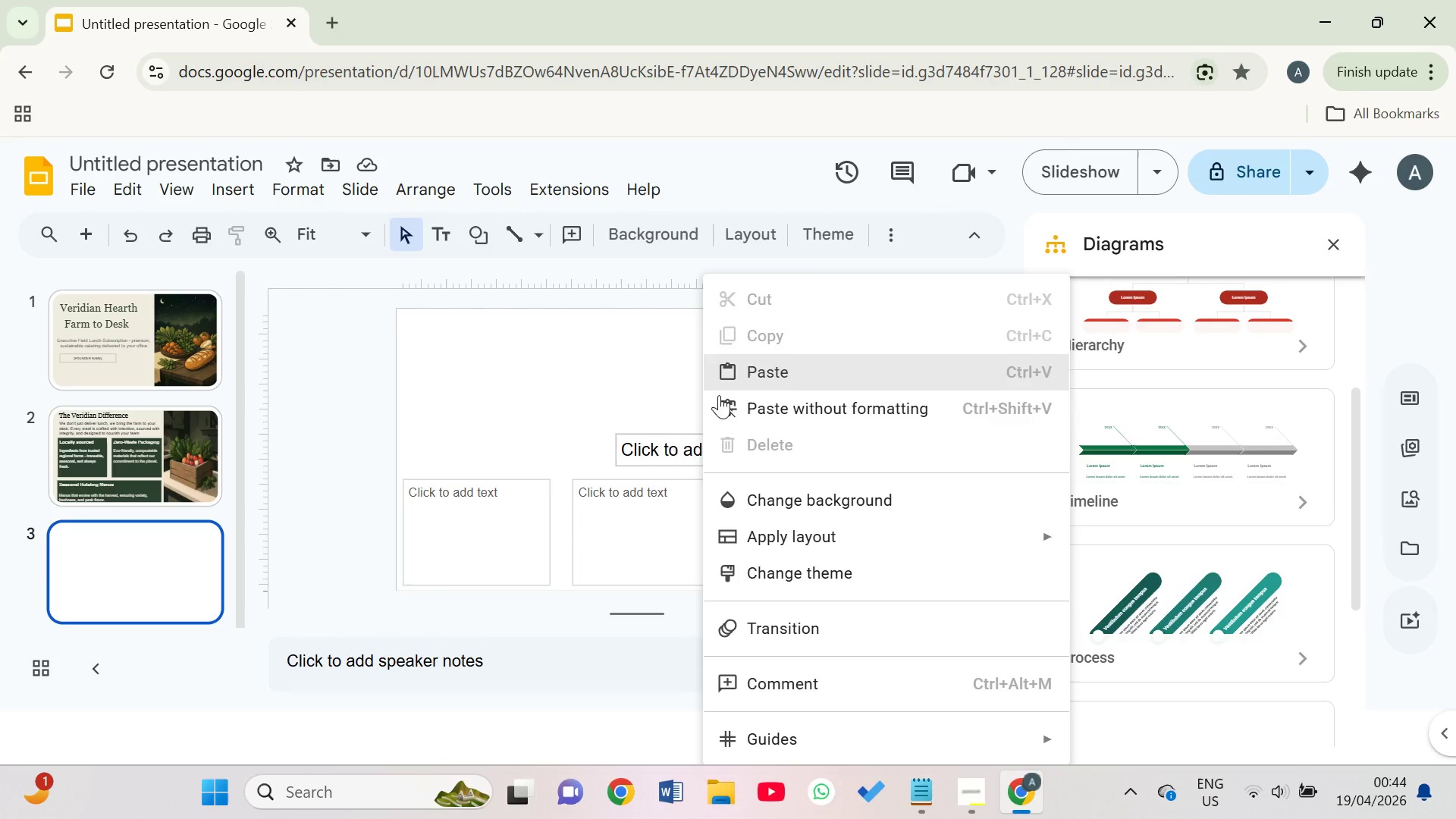 
right_click([632, 386])
 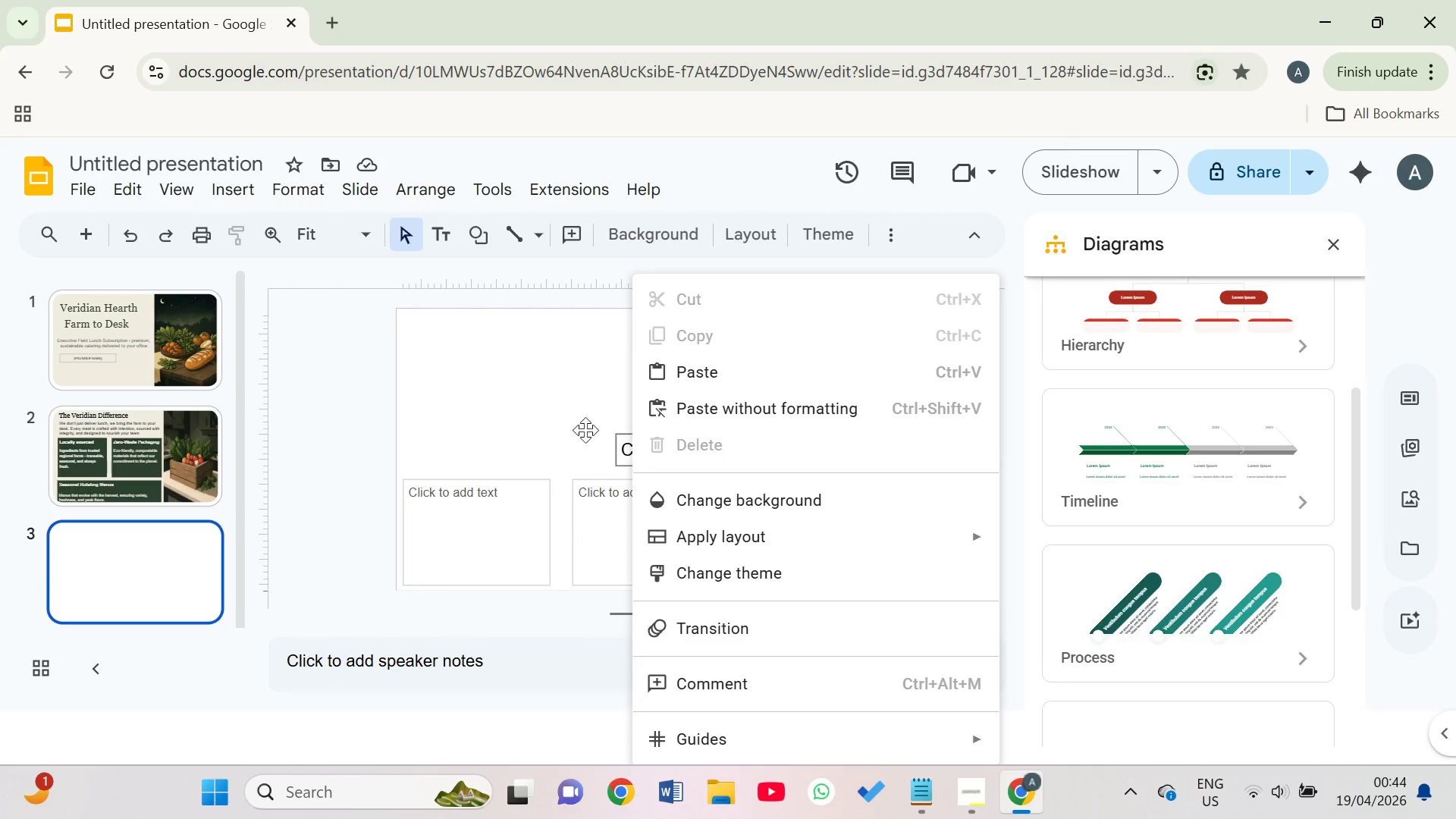 
left_click([549, 410])
 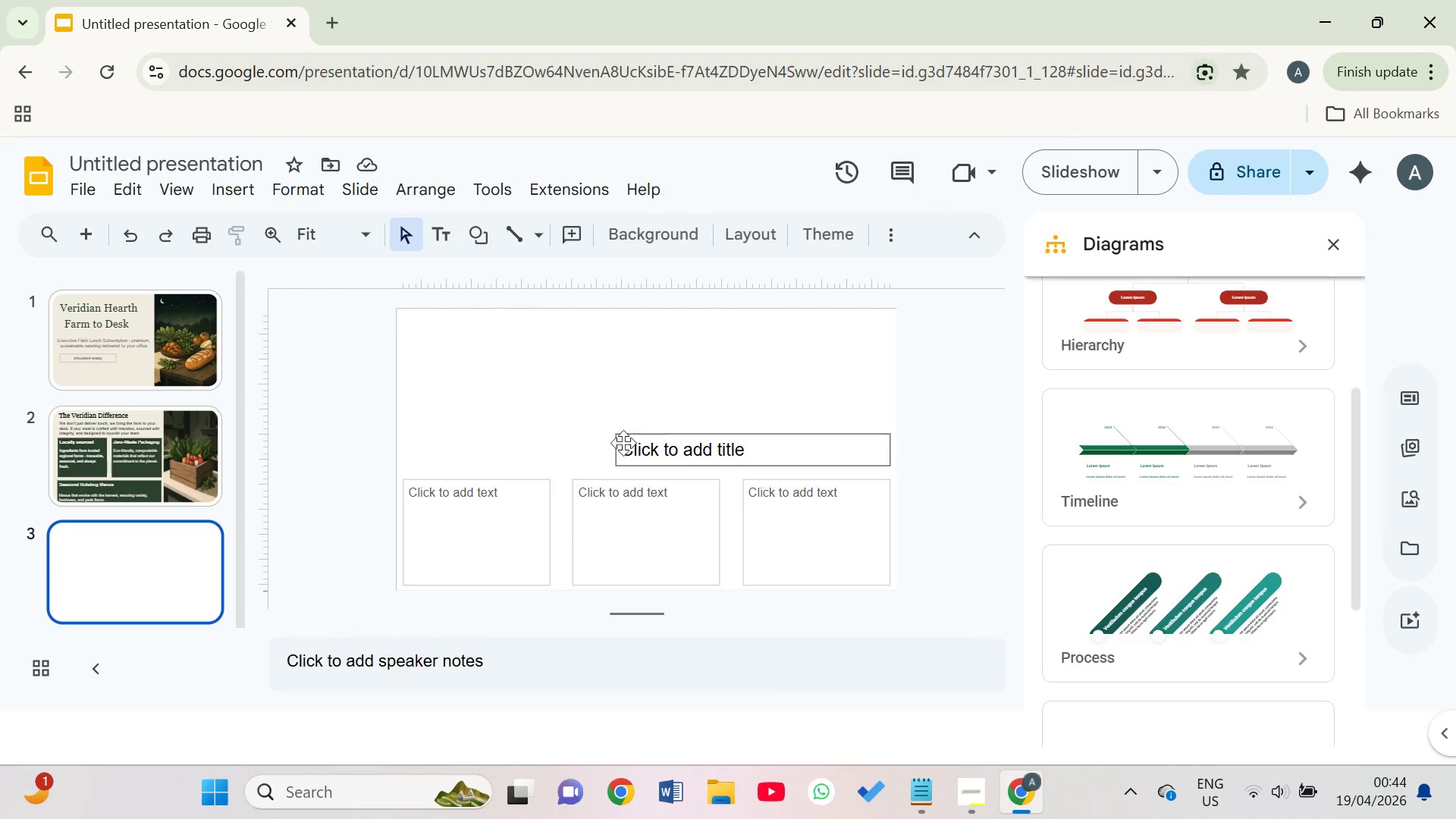 
left_click([606, 443])
 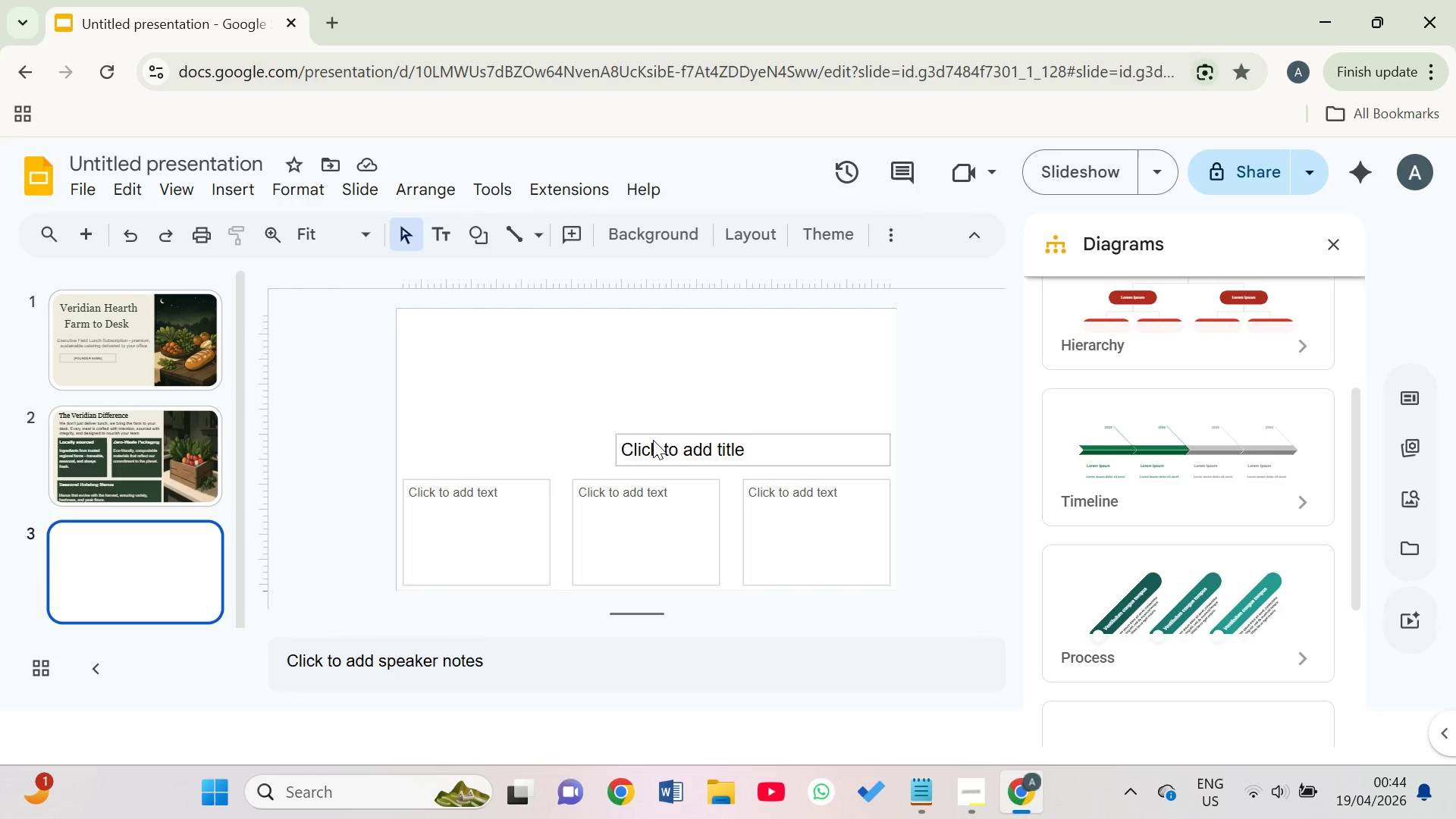 
left_click([655, 440])
 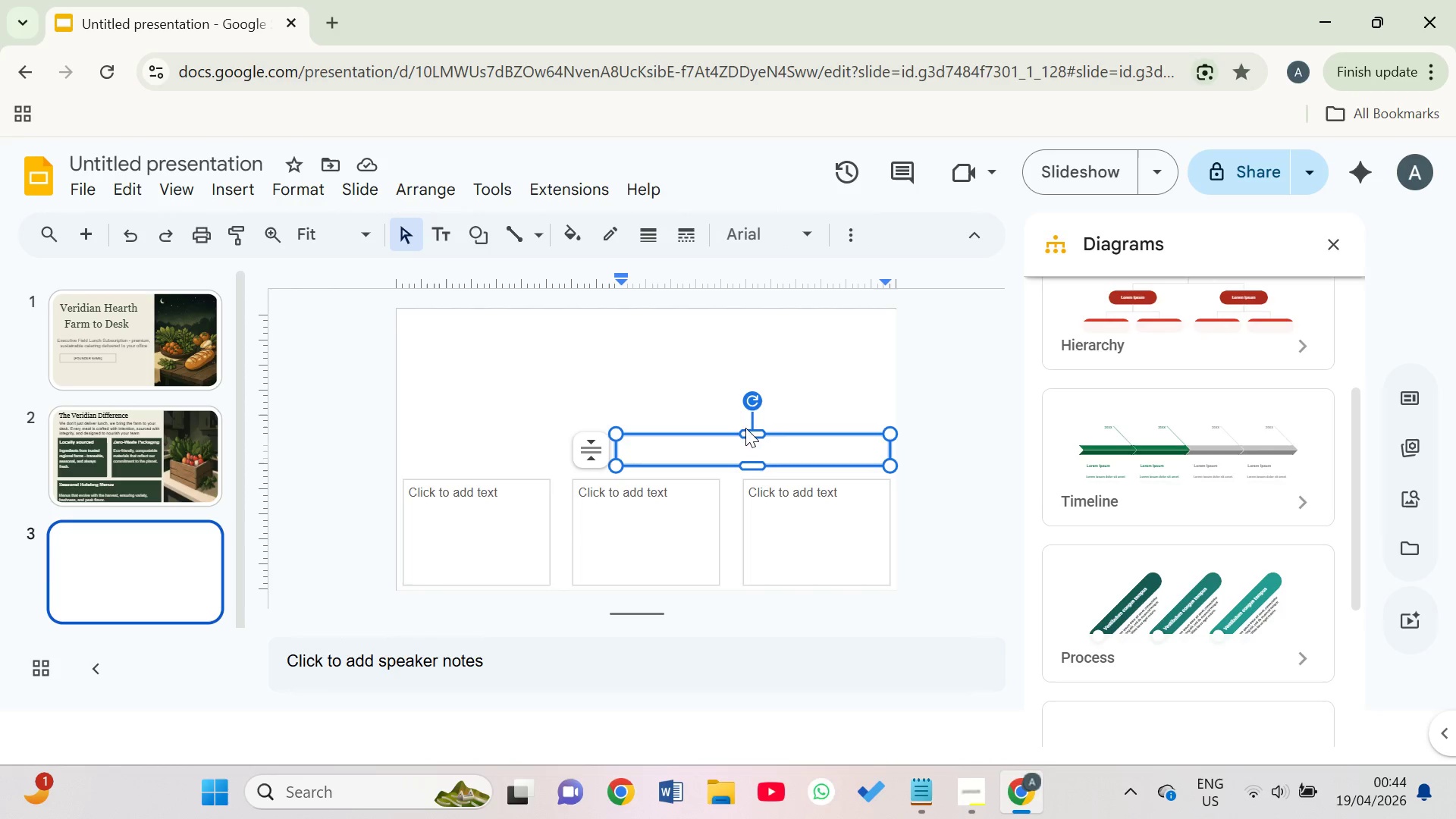 
wait(5.86)
 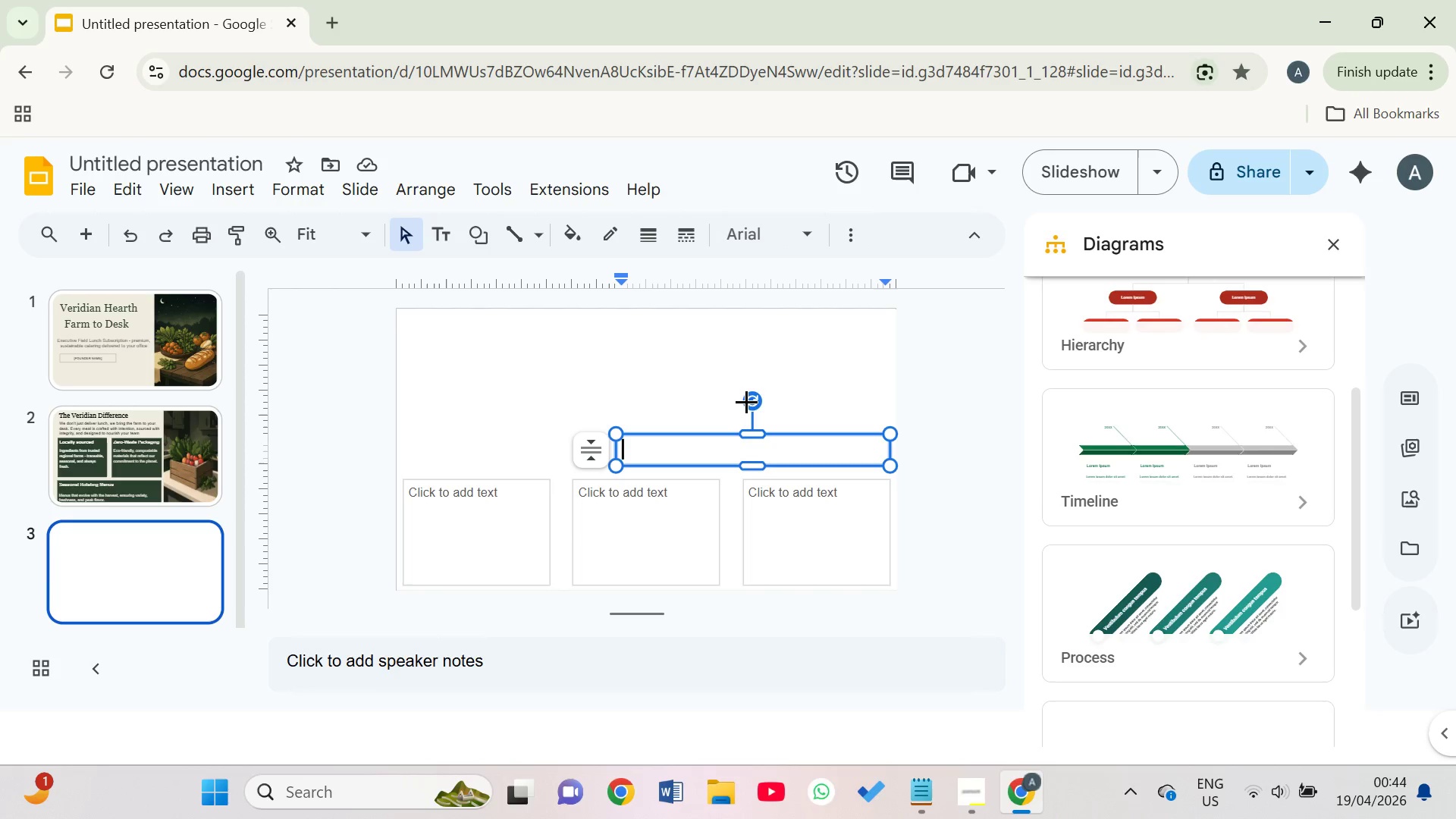 
key(Control+D)
 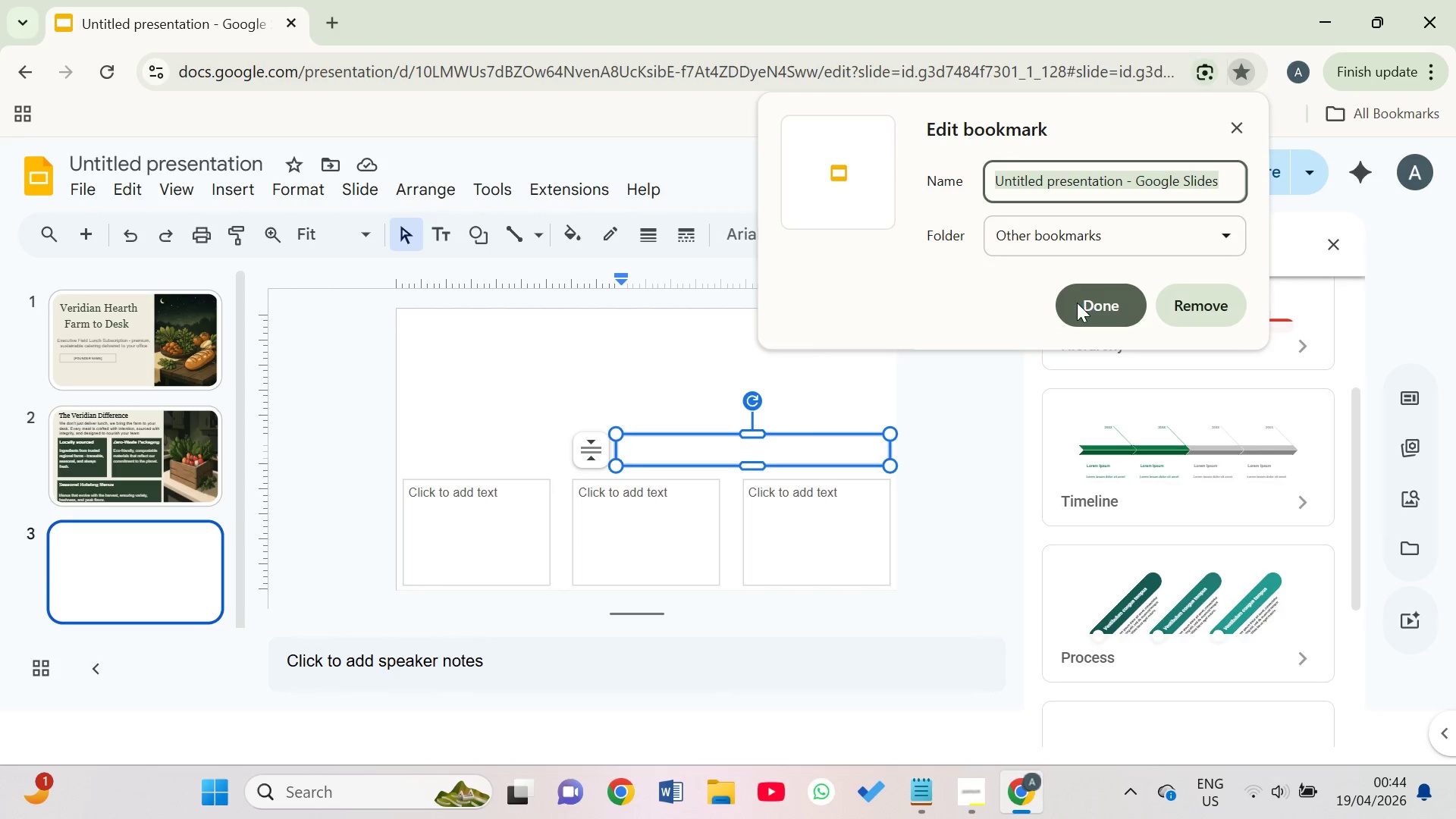 
left_click([1078, 303])
 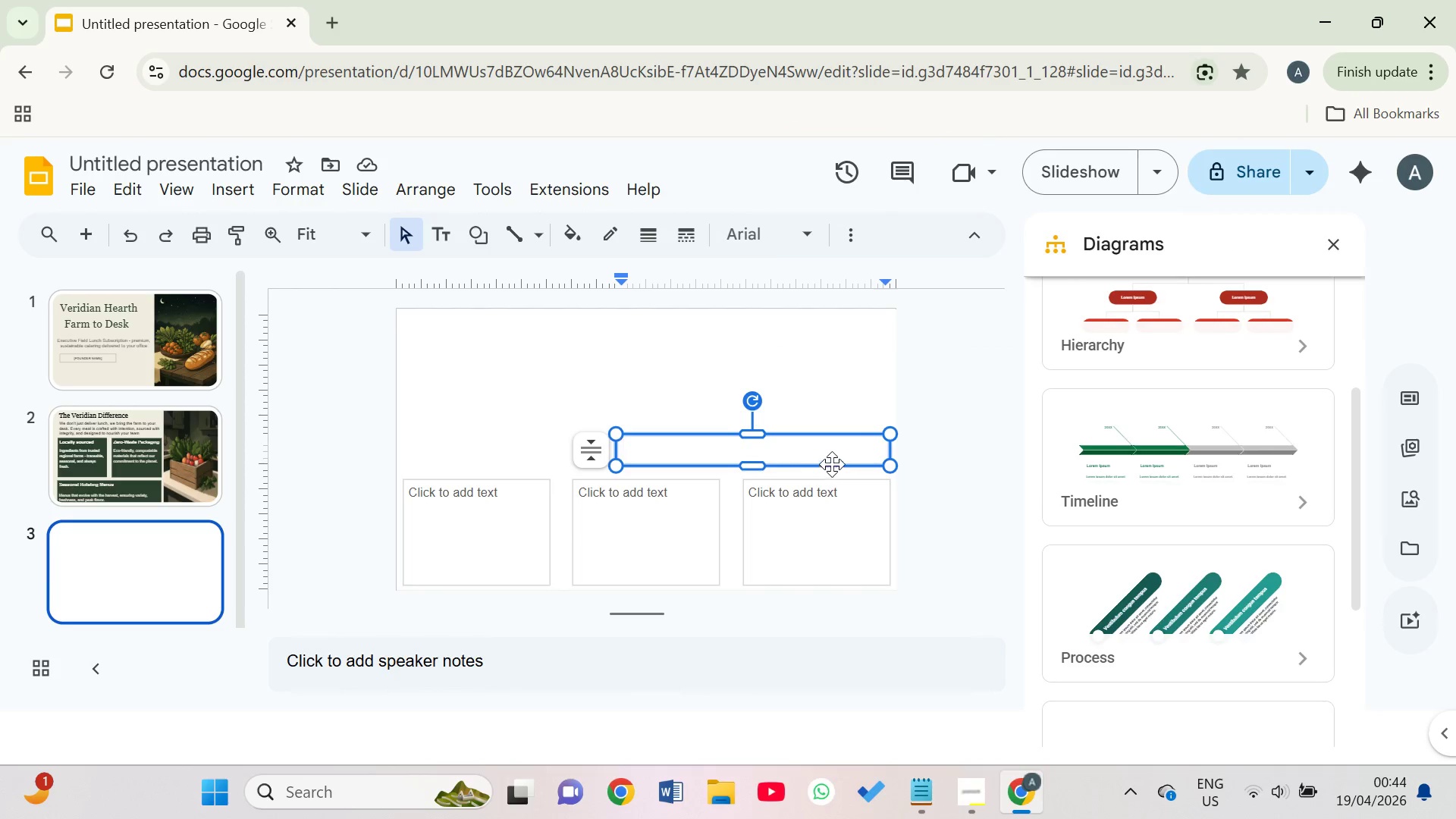 
left_click([855, 447])
 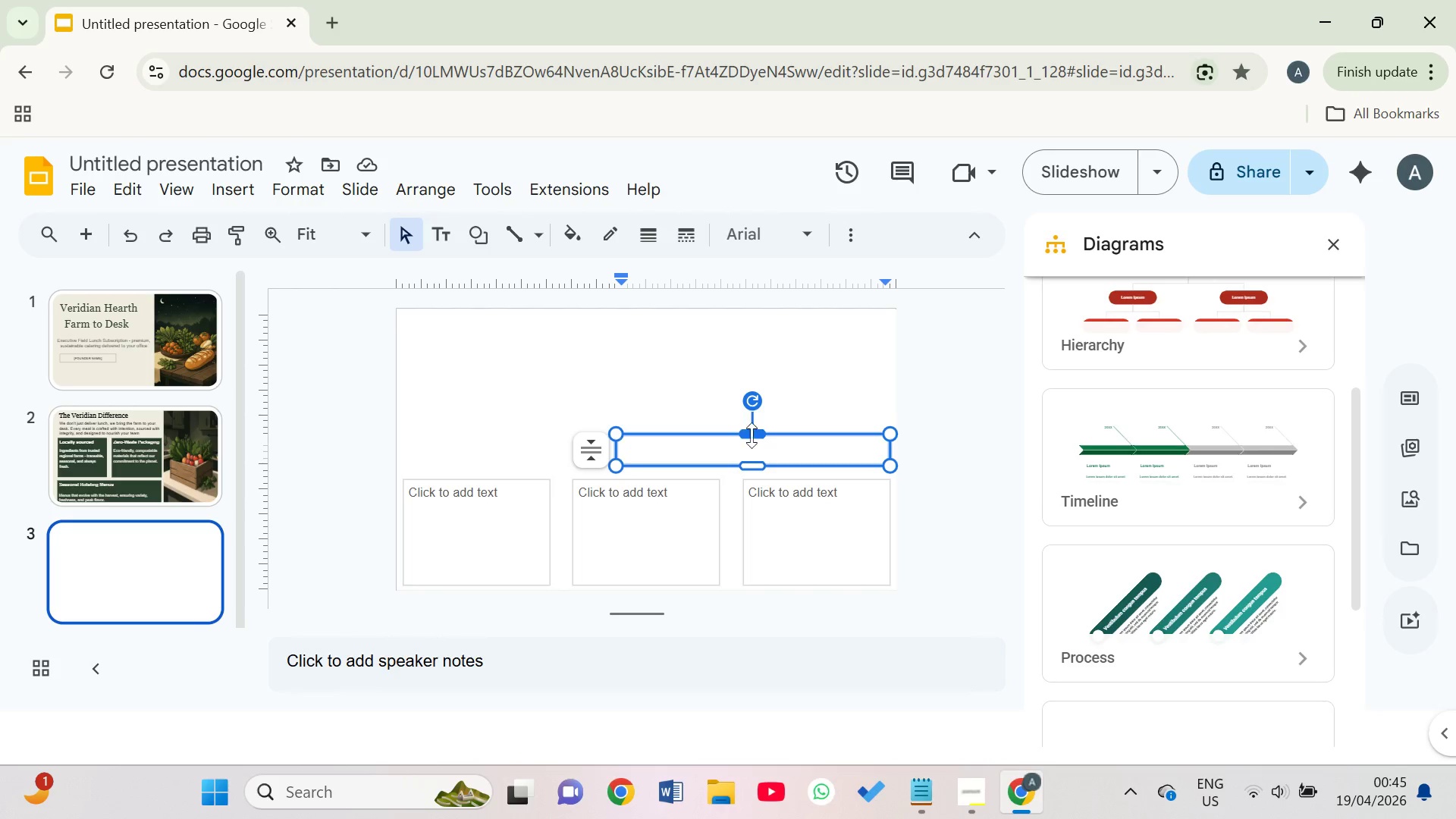 
wait(7.48)
 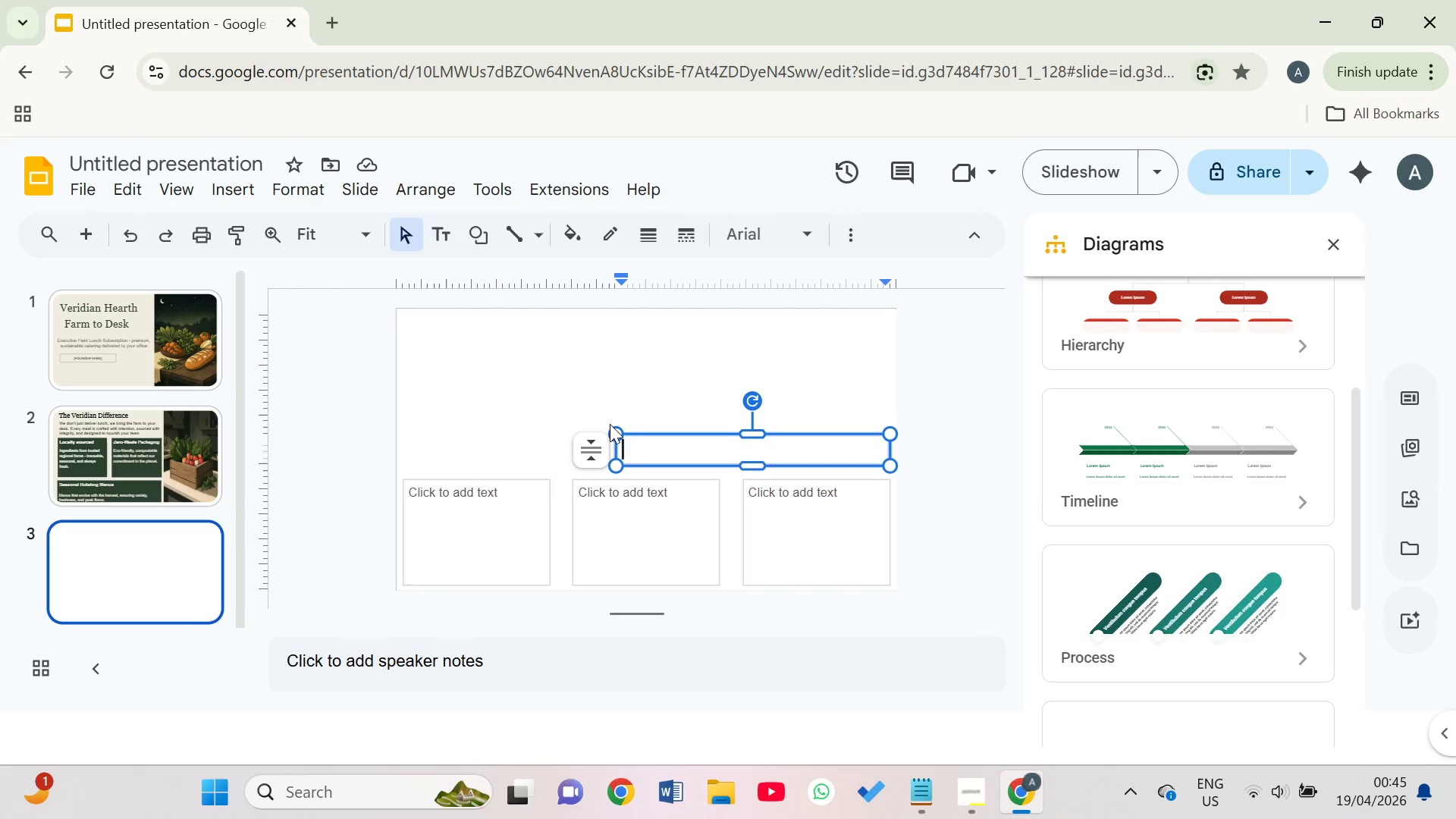 
left_click([621, 372])
 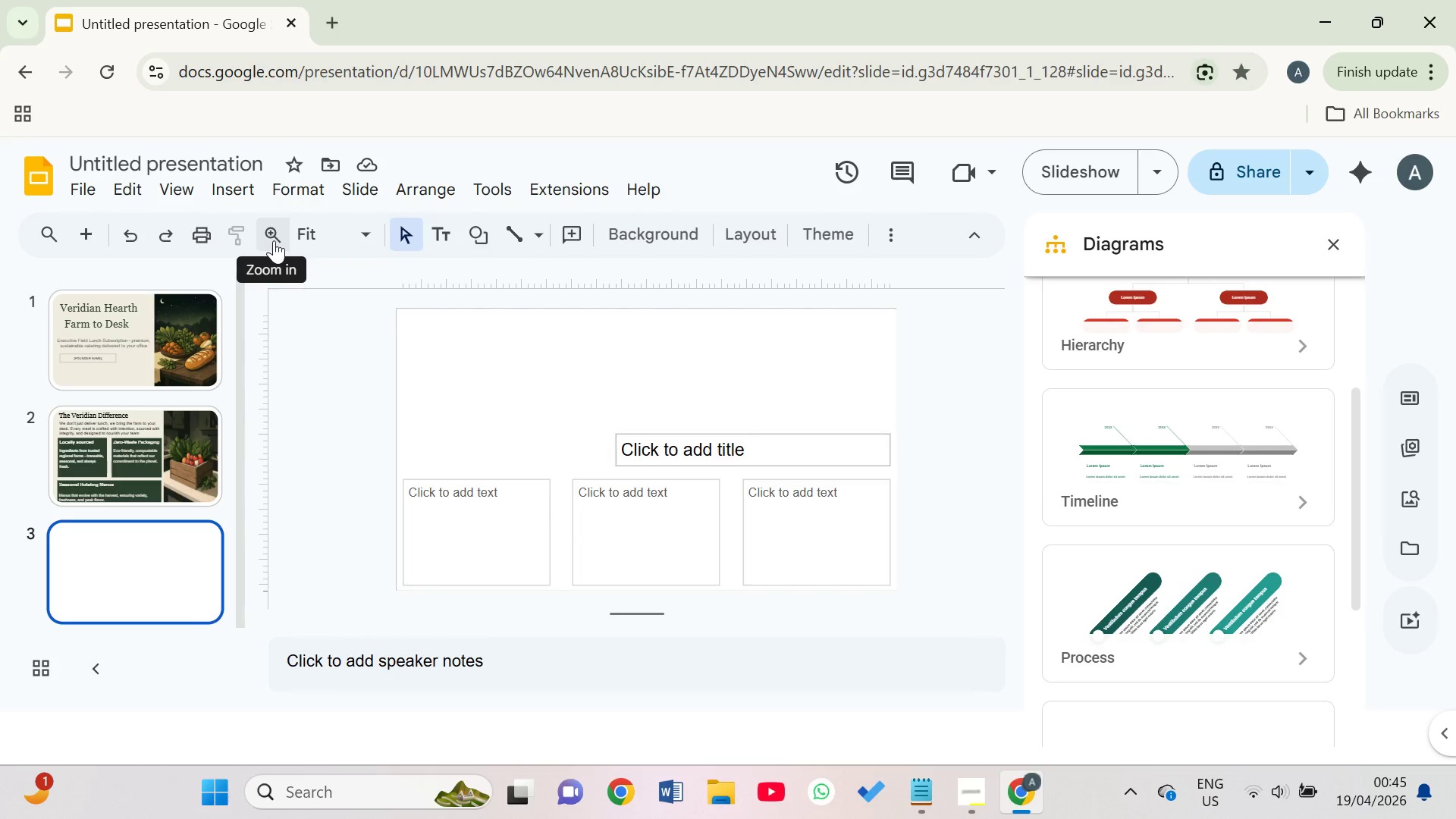 
wait(9.14)
 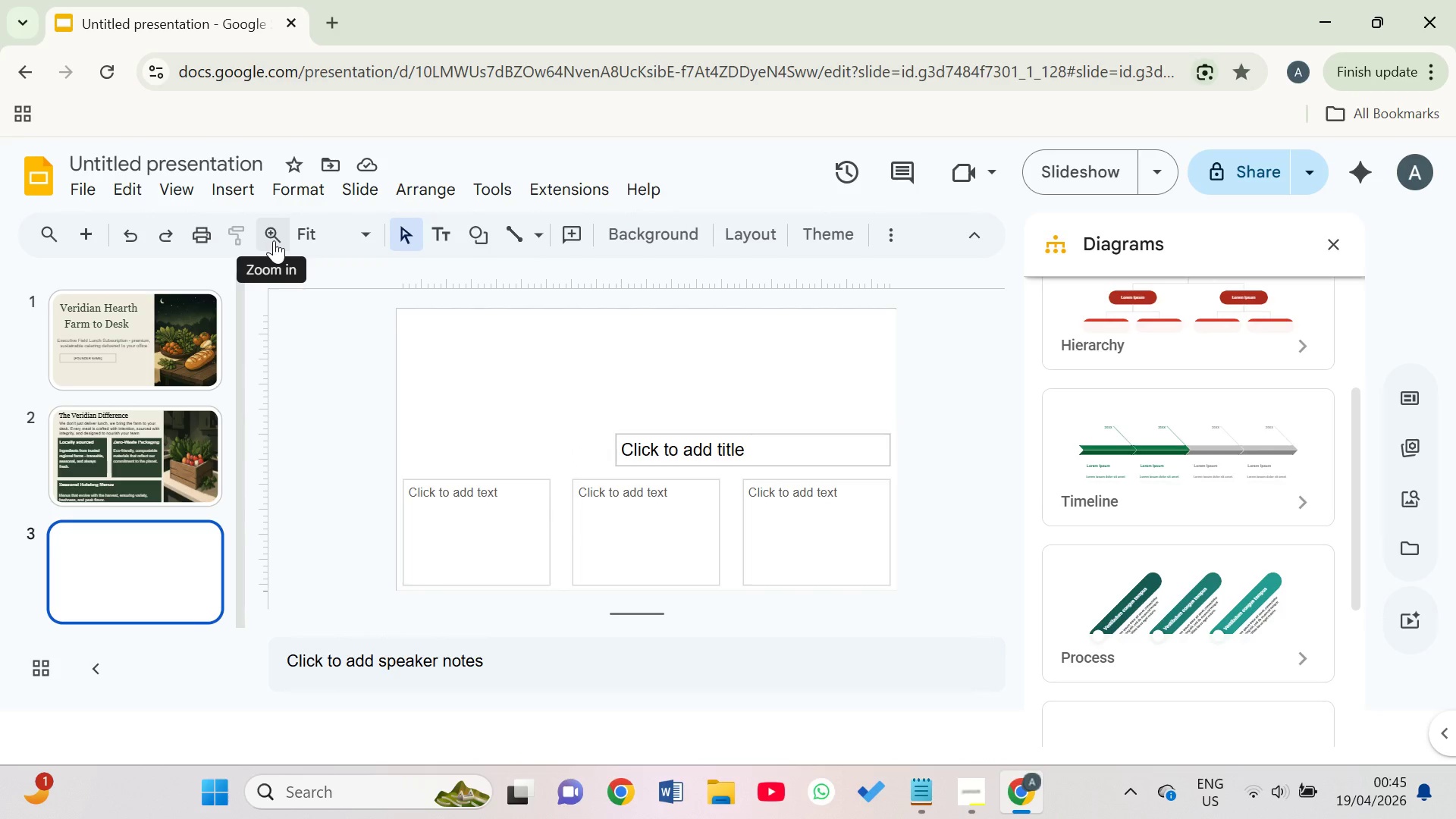 
left_click([625, 446])
 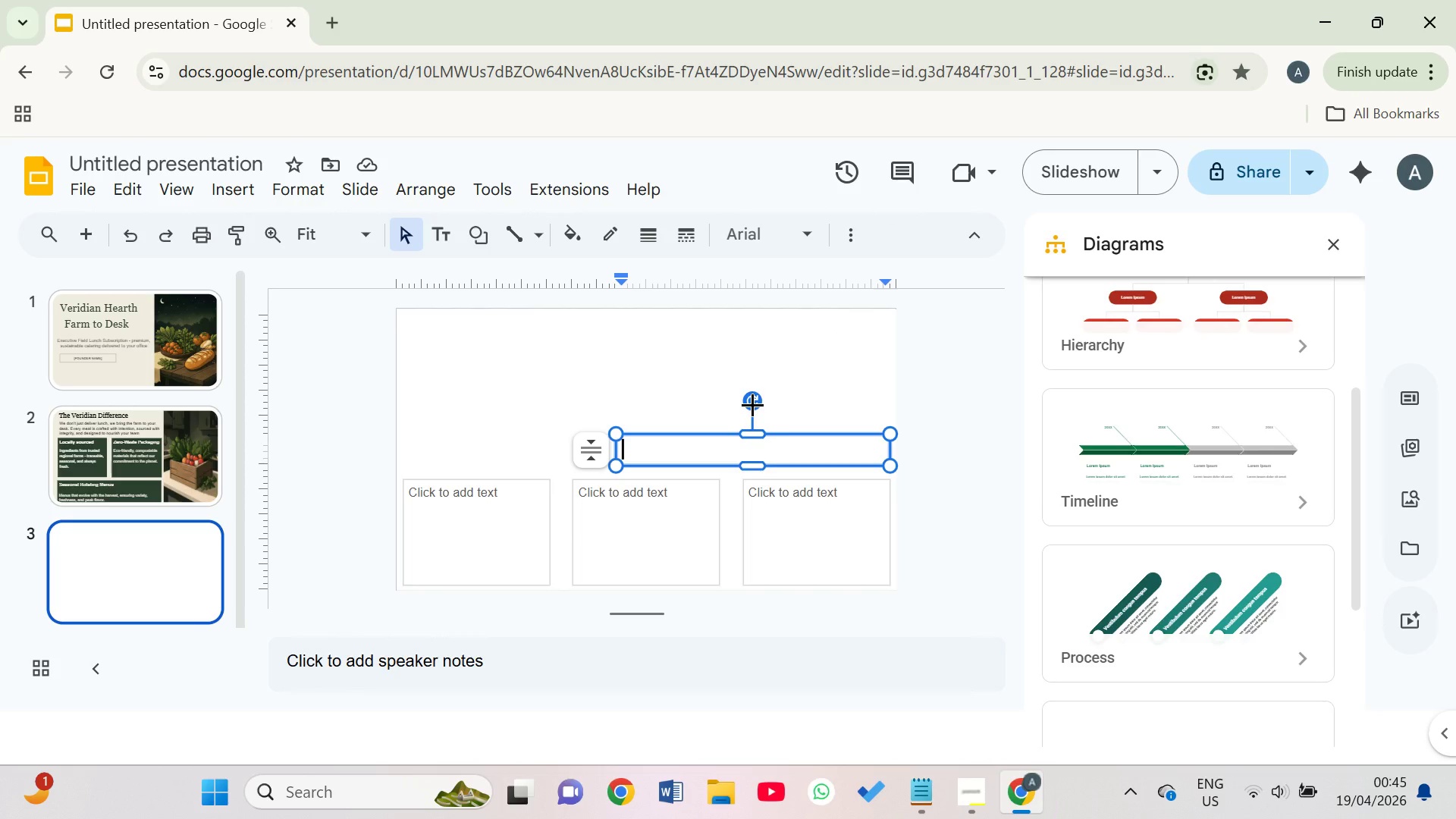 
key(Control+D)
 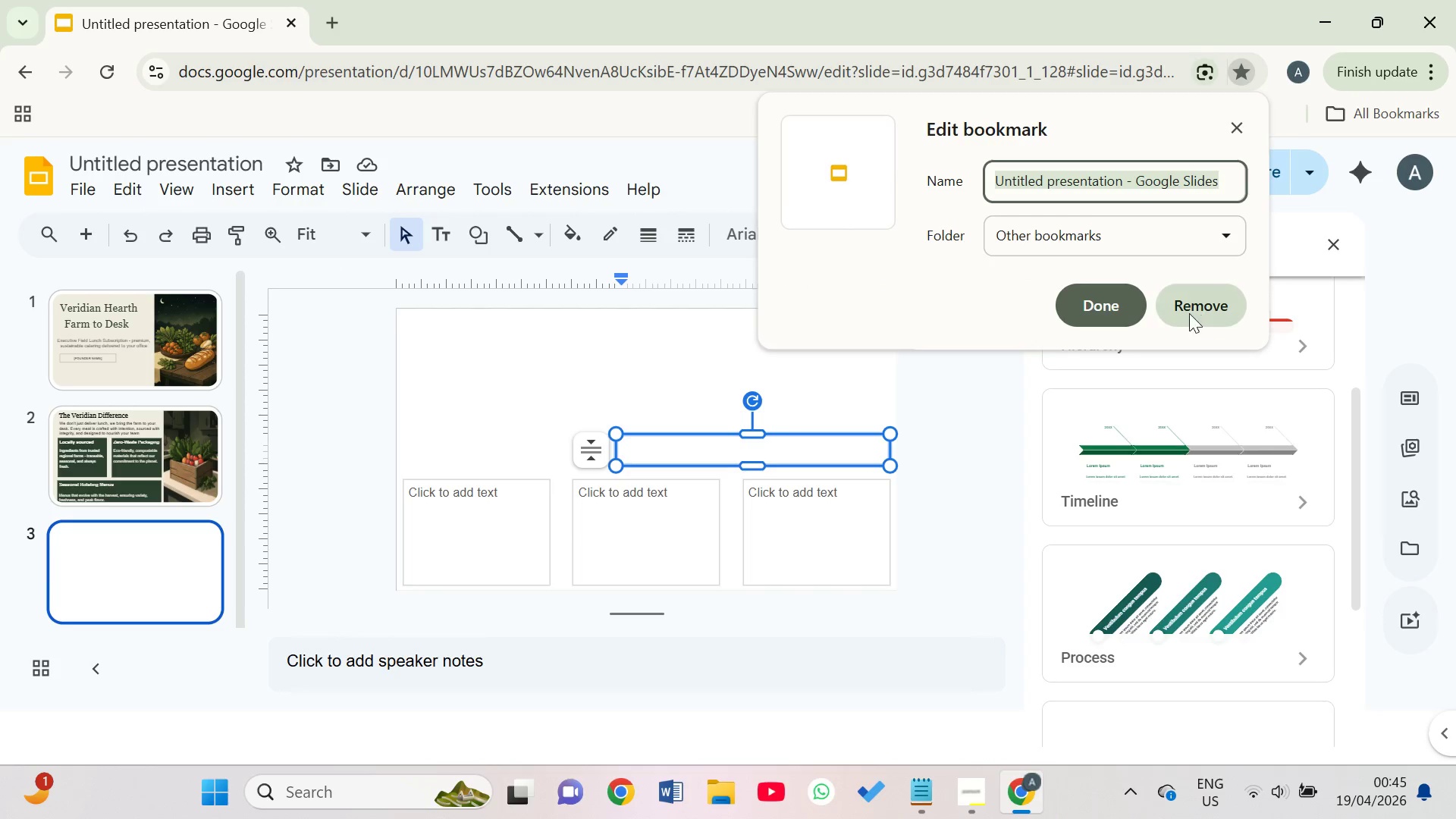 
left_click([1121, 283])
 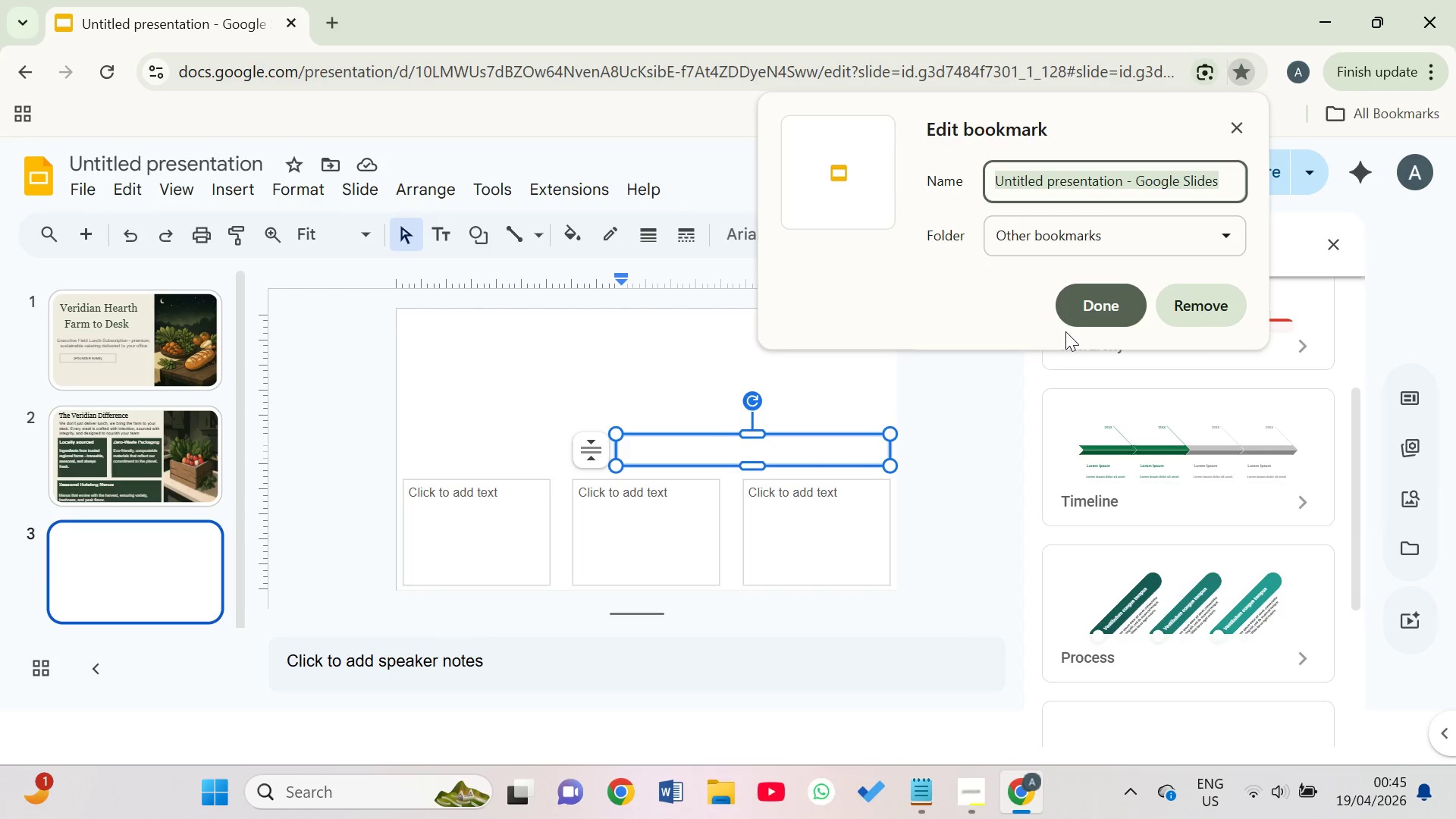 
left_click([1075, 306])
 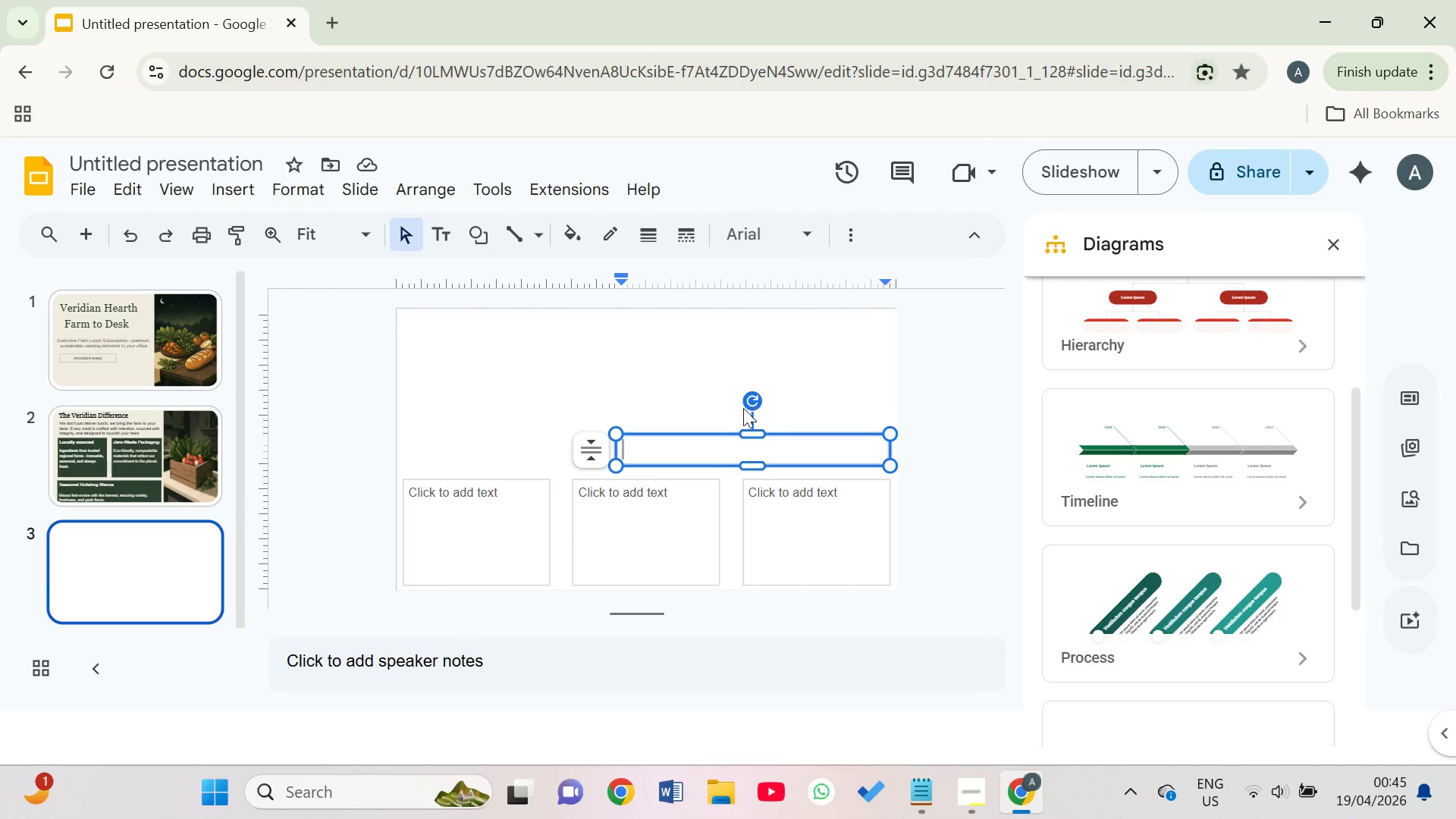 
key(Control+B)
 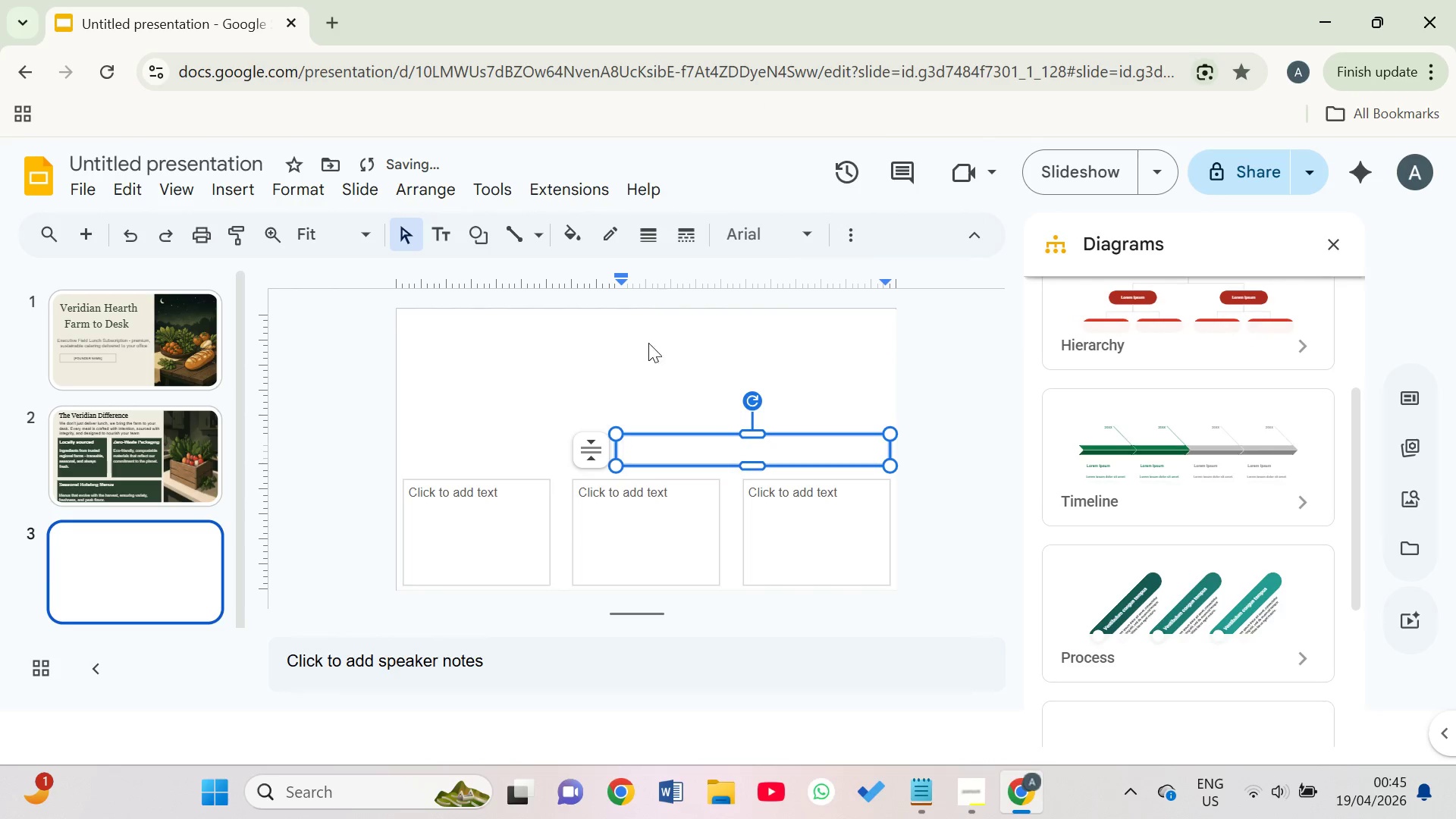 
key(Control+B)
 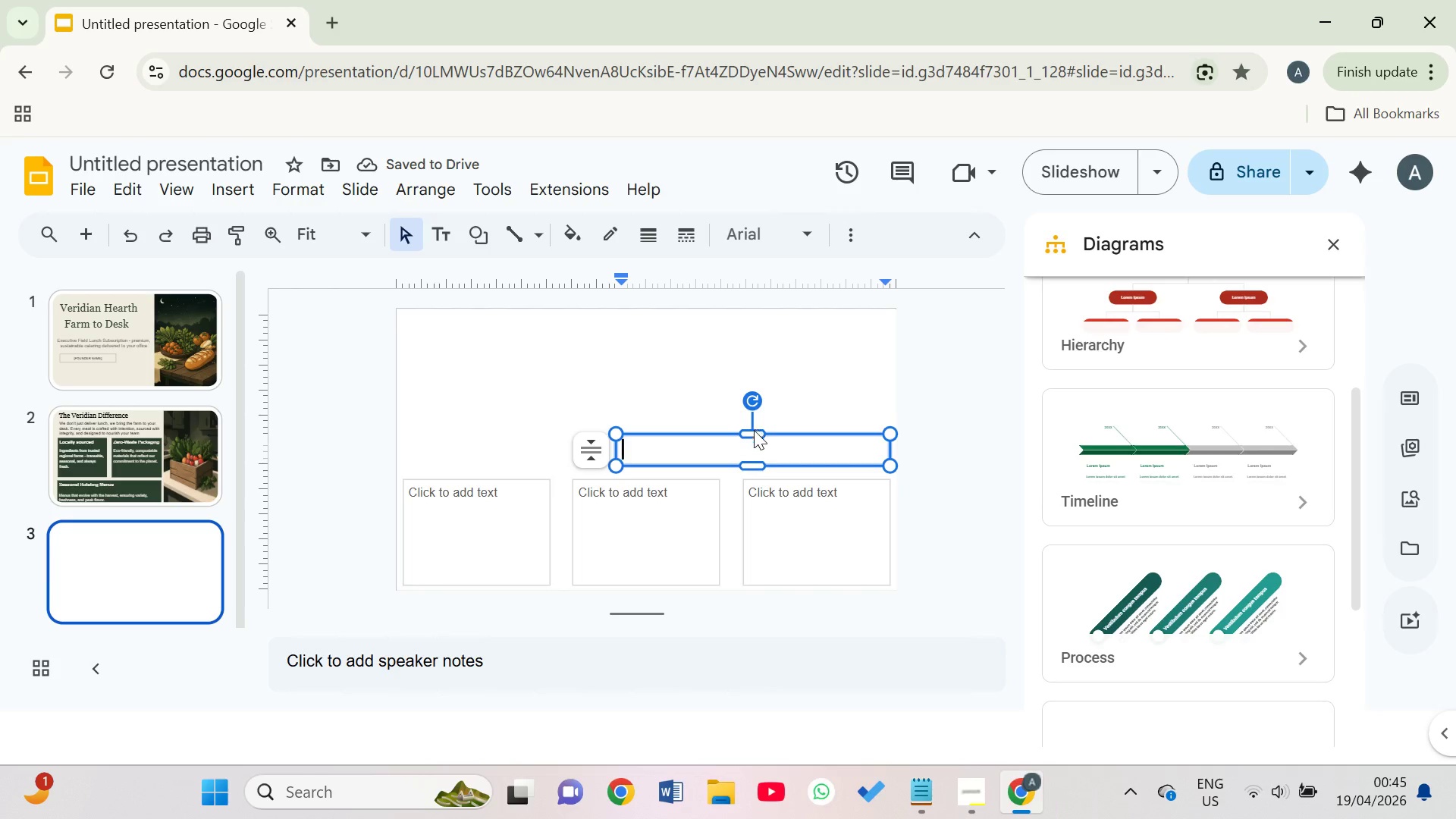 
wait(8.19)
 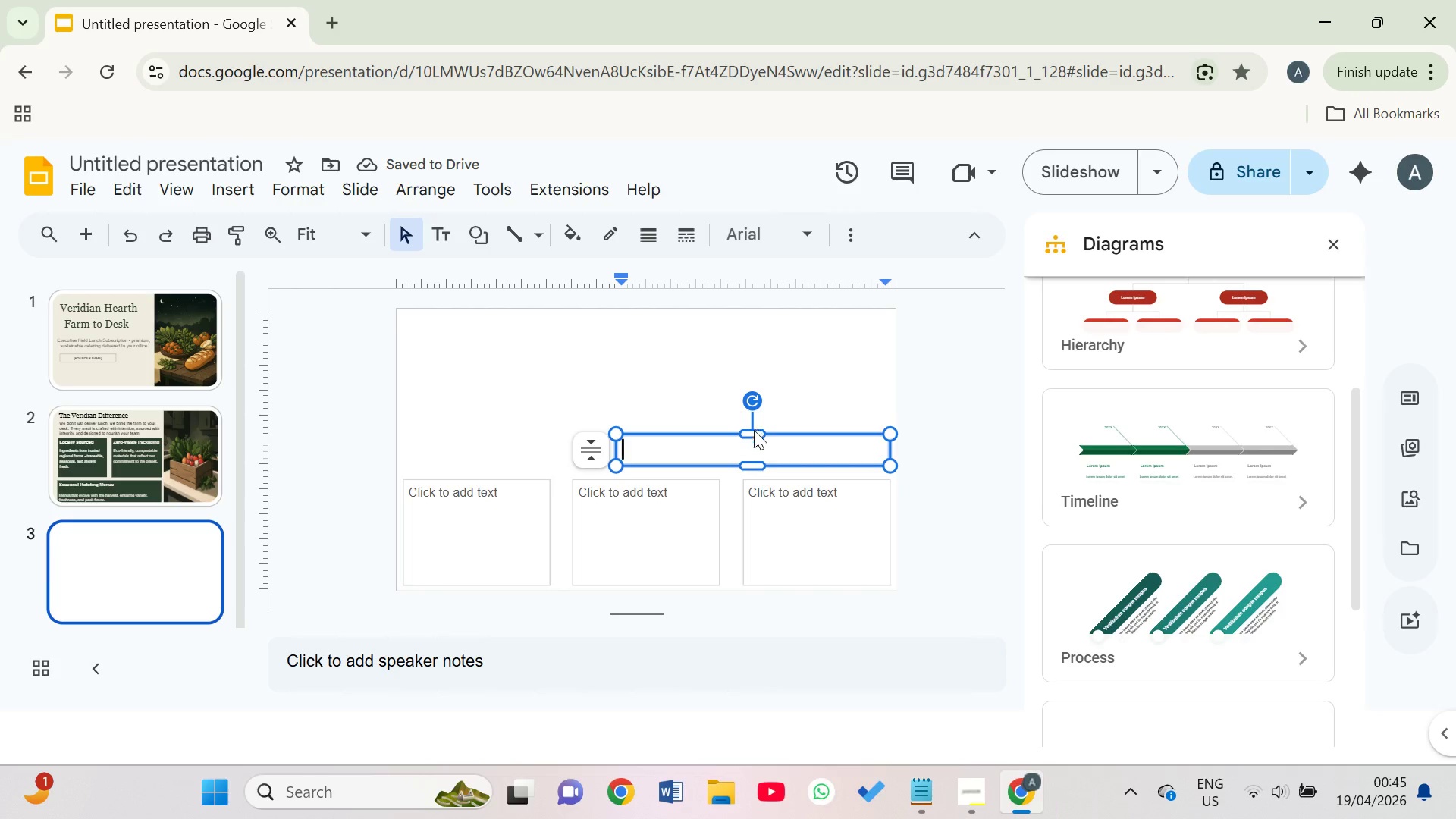 
left_click([764, 397])
 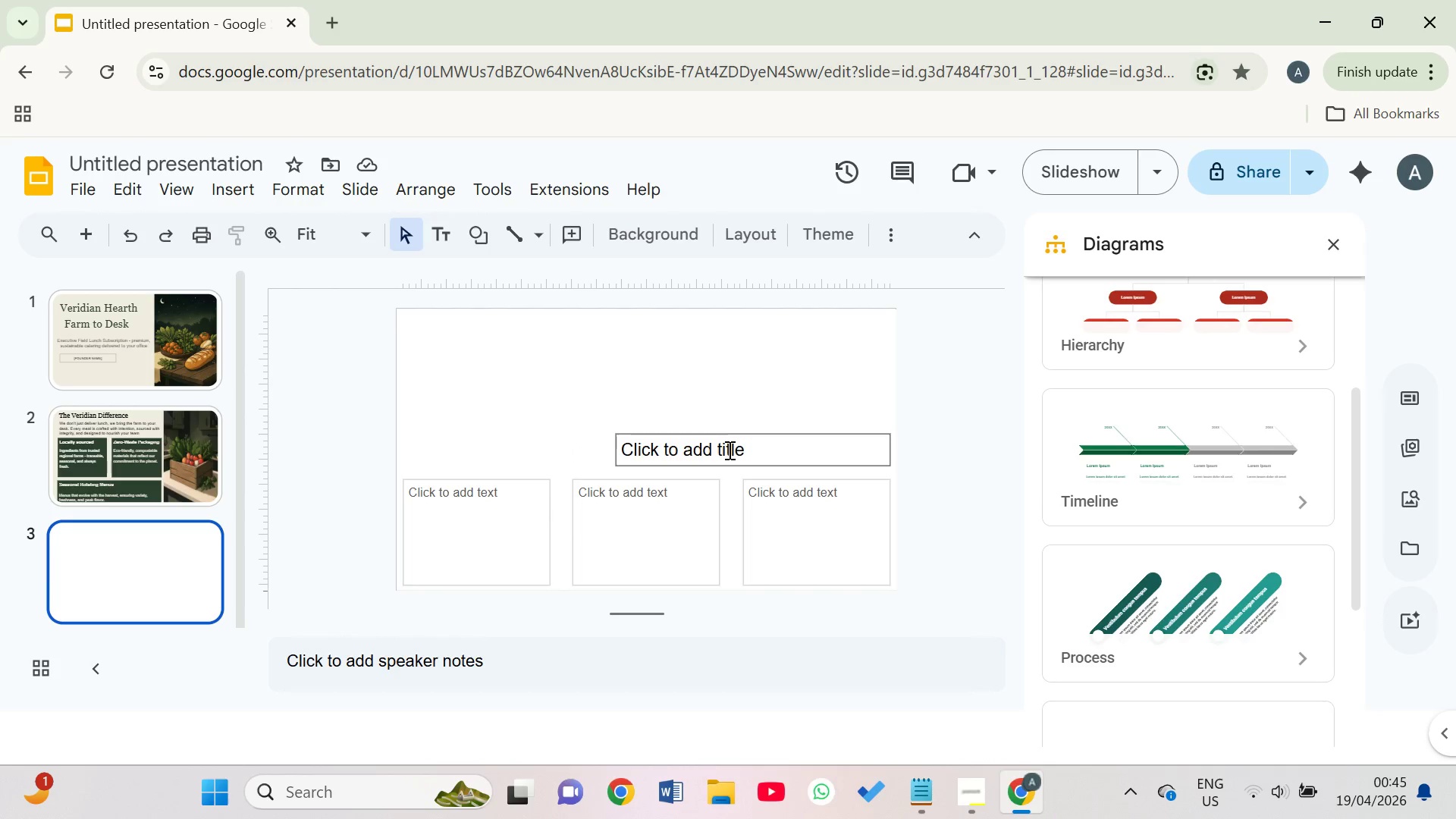 
left_click([728, 451])
 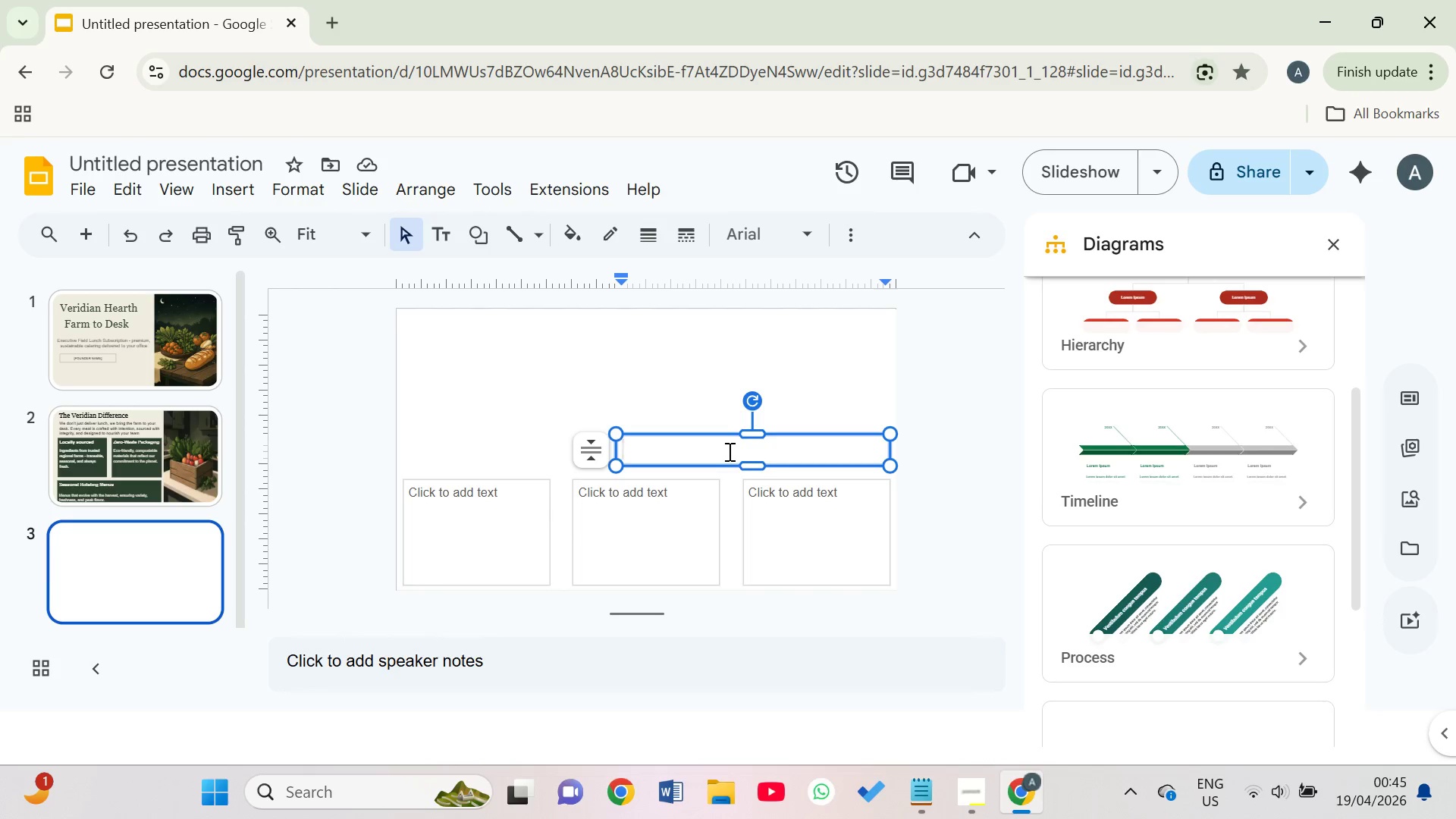 
key(Control+D)
 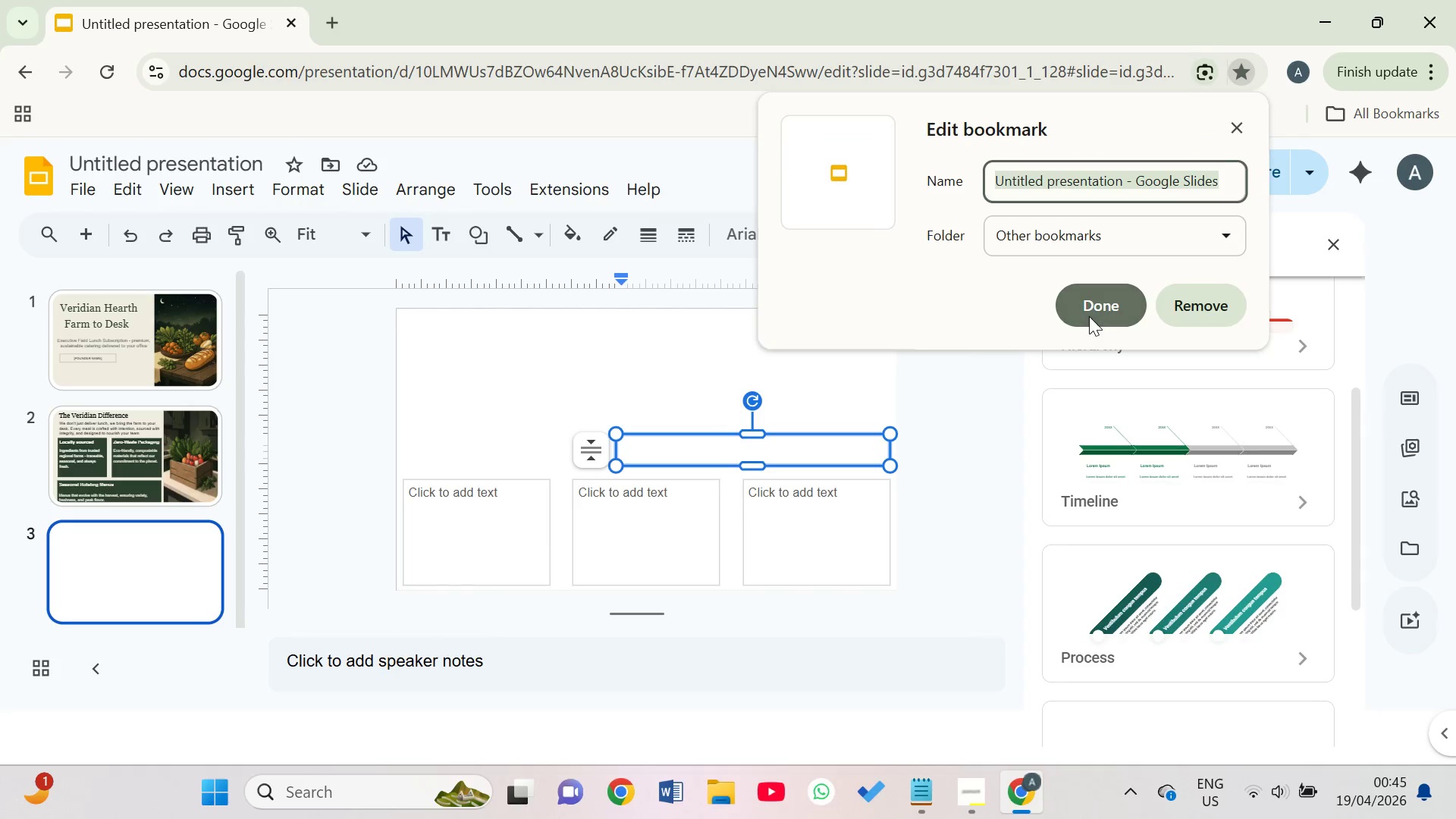 
left_click([1090, 311])
 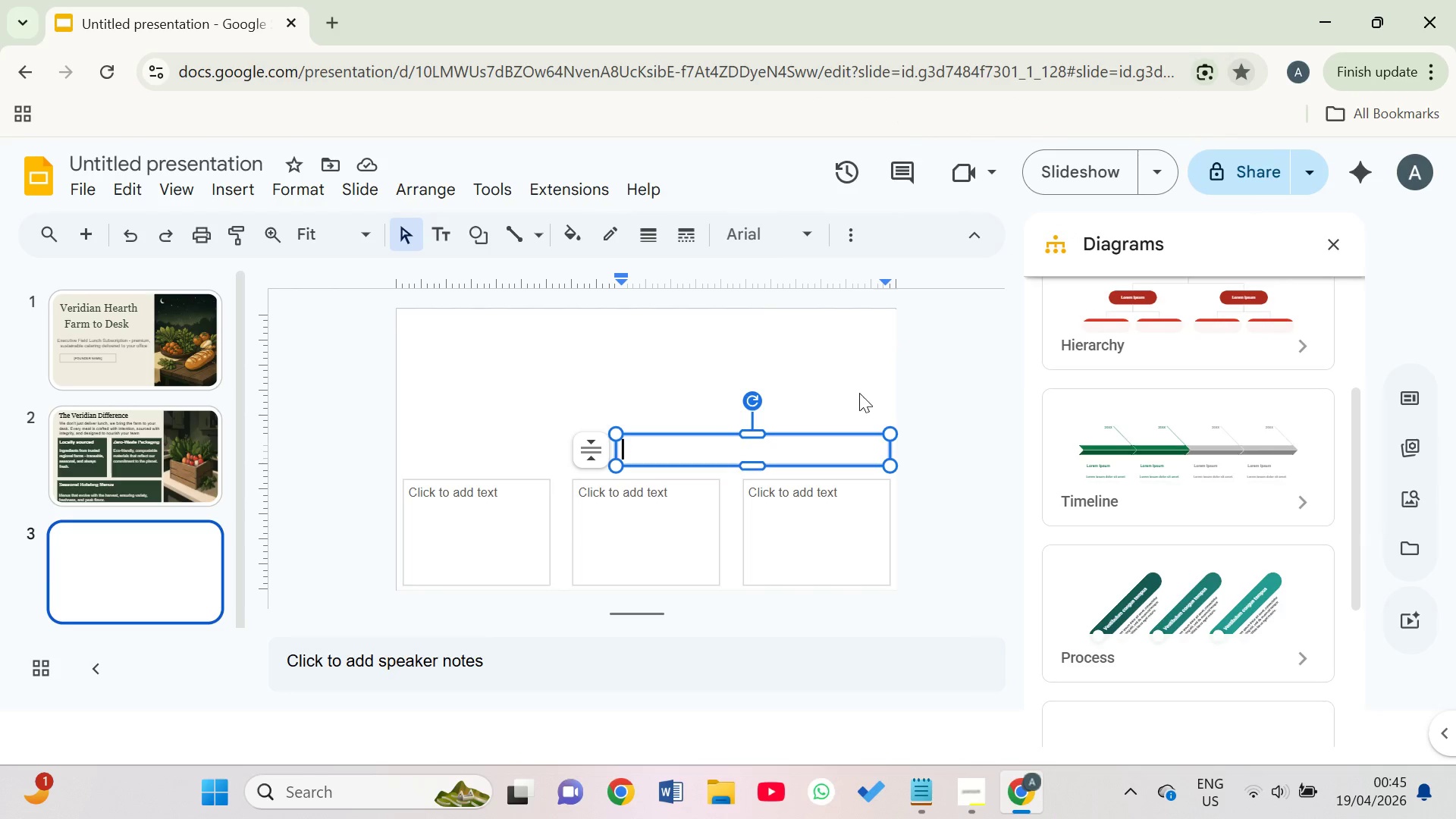 
left_click([839, 394])
 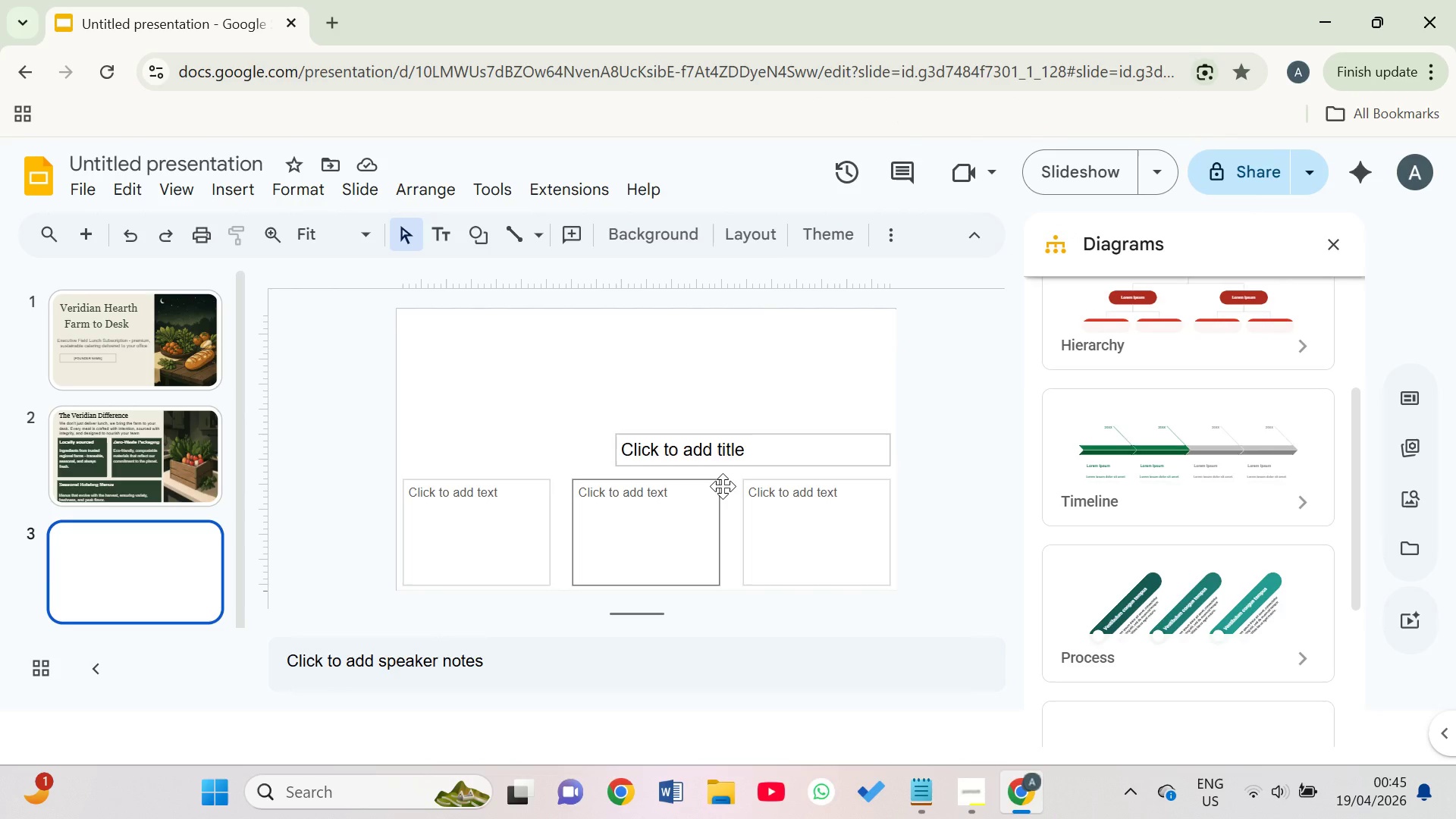 
wait(9.3)
 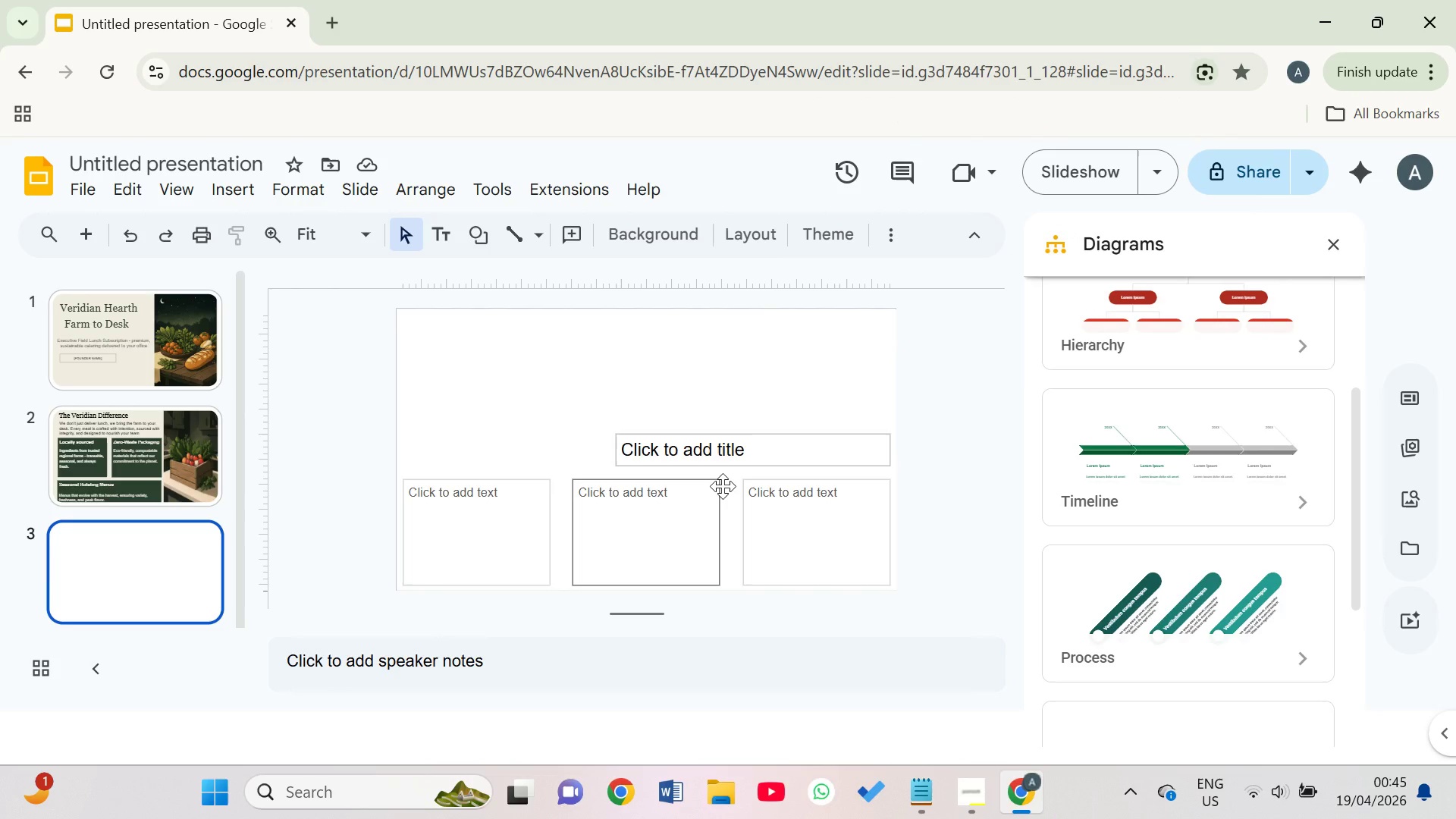 
left_click([886, 242])
 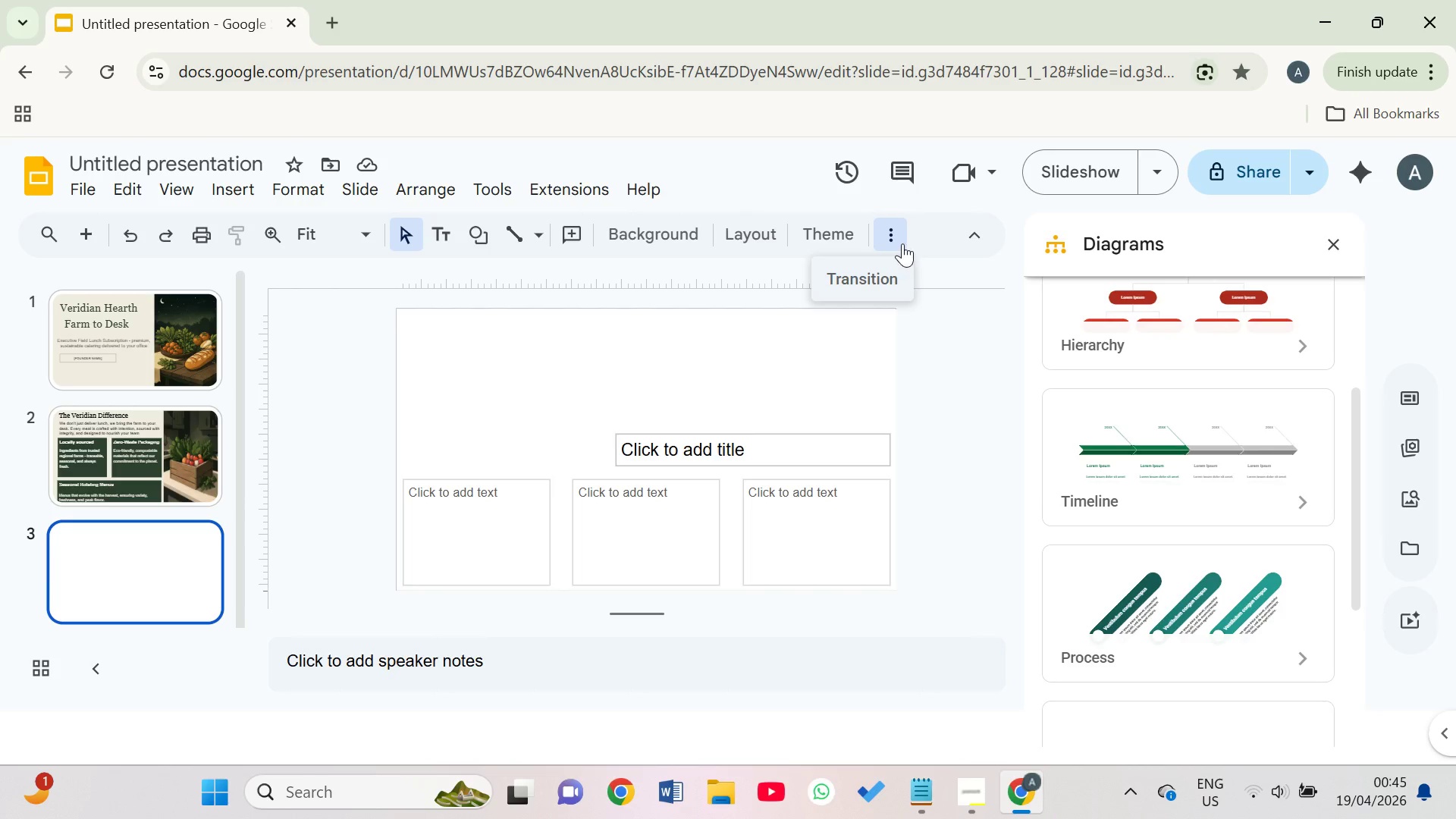 
left_click([891, 245])
 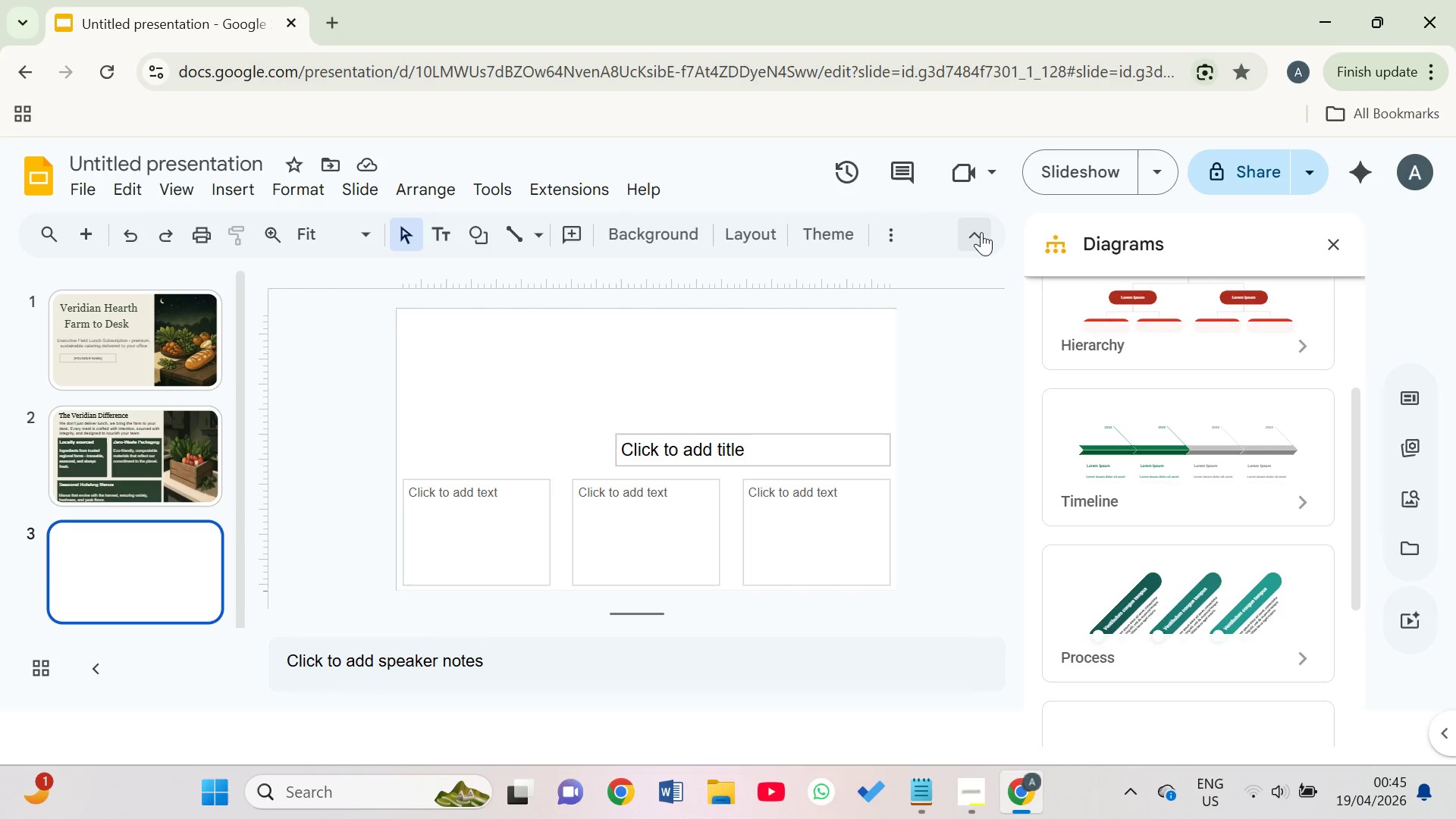 
left_click([987, 238])
 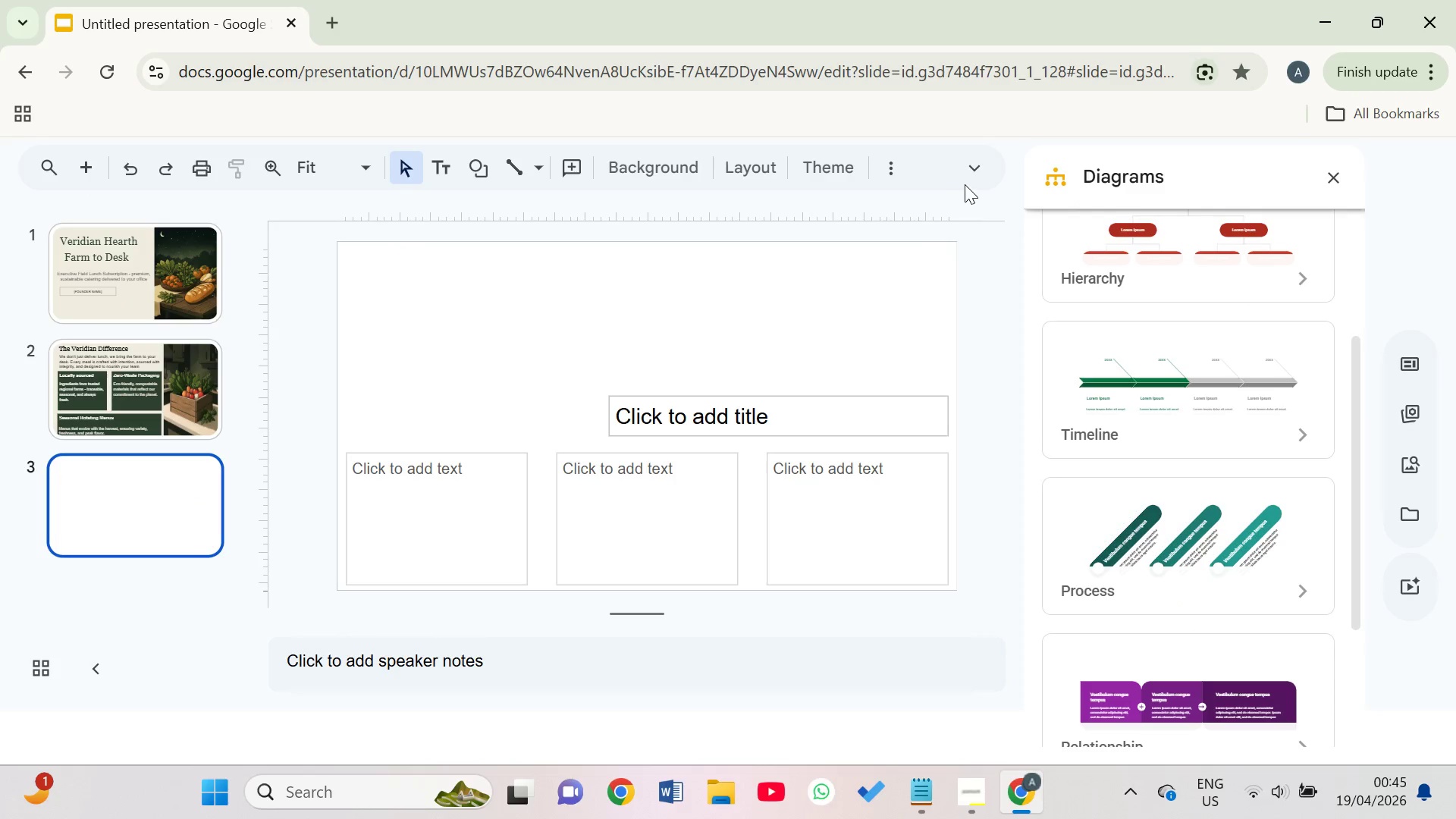 
left_click([970, 174])
 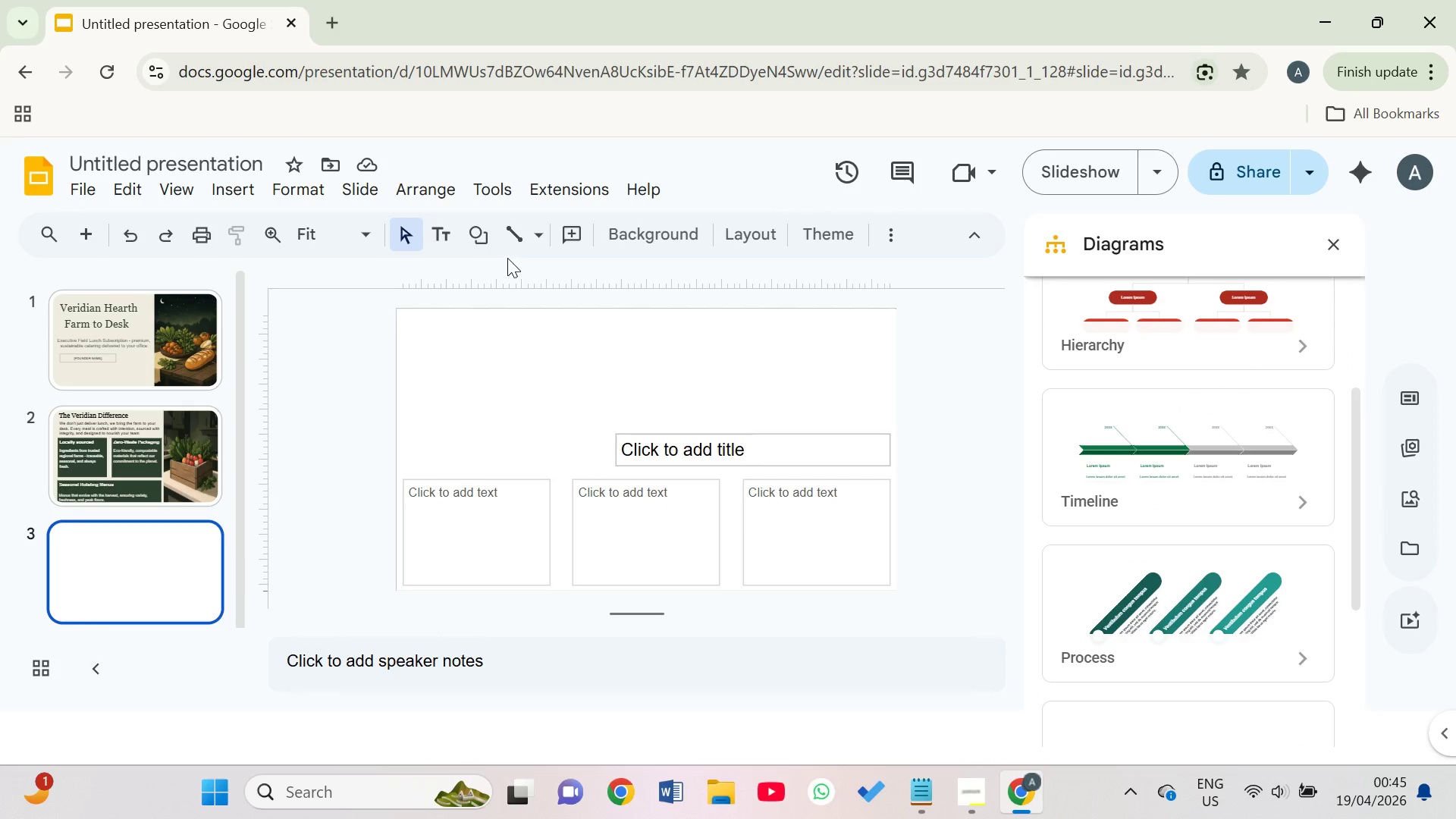 
left_click([487, 240])
 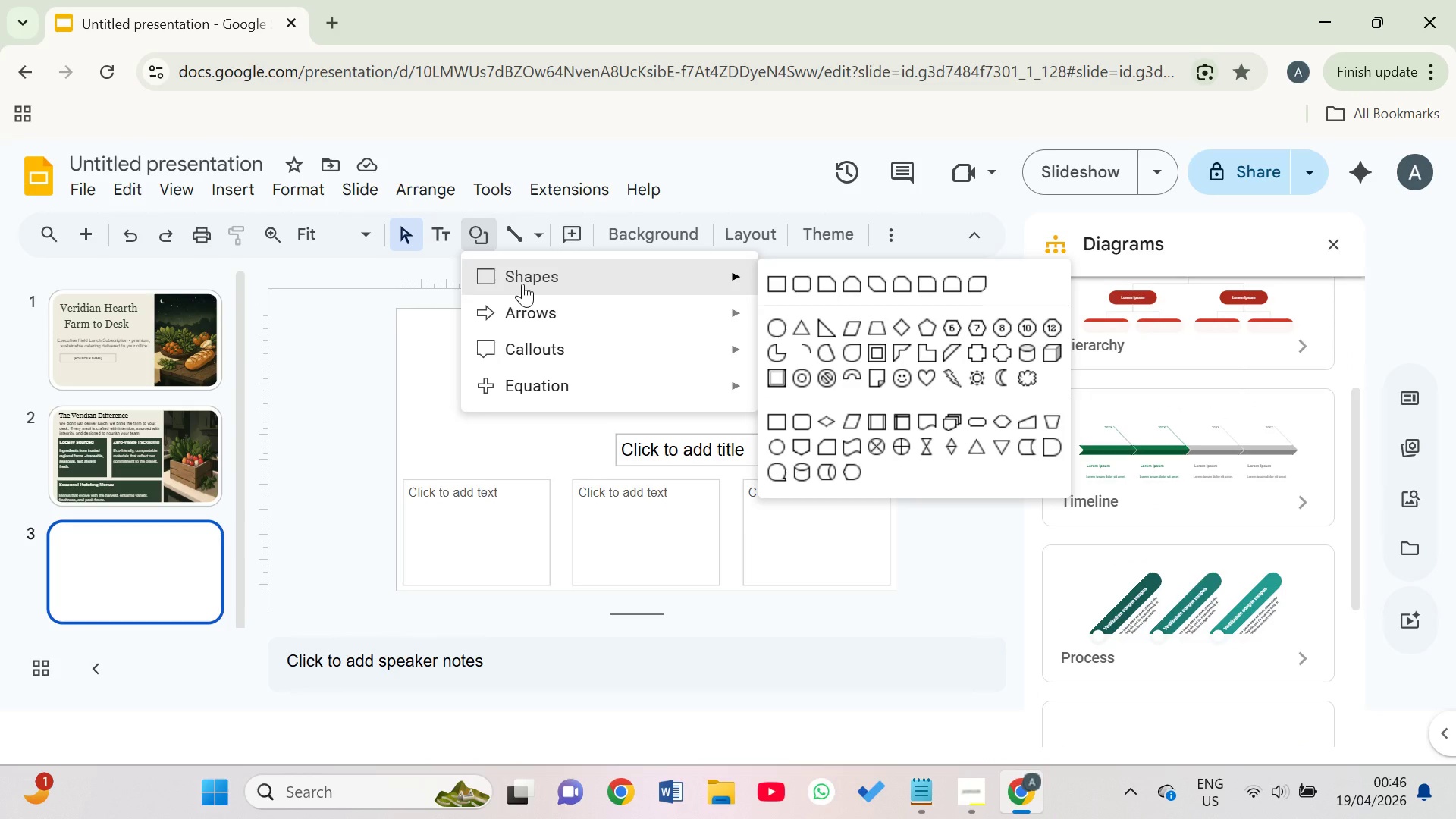 
left_click([522, 284])
 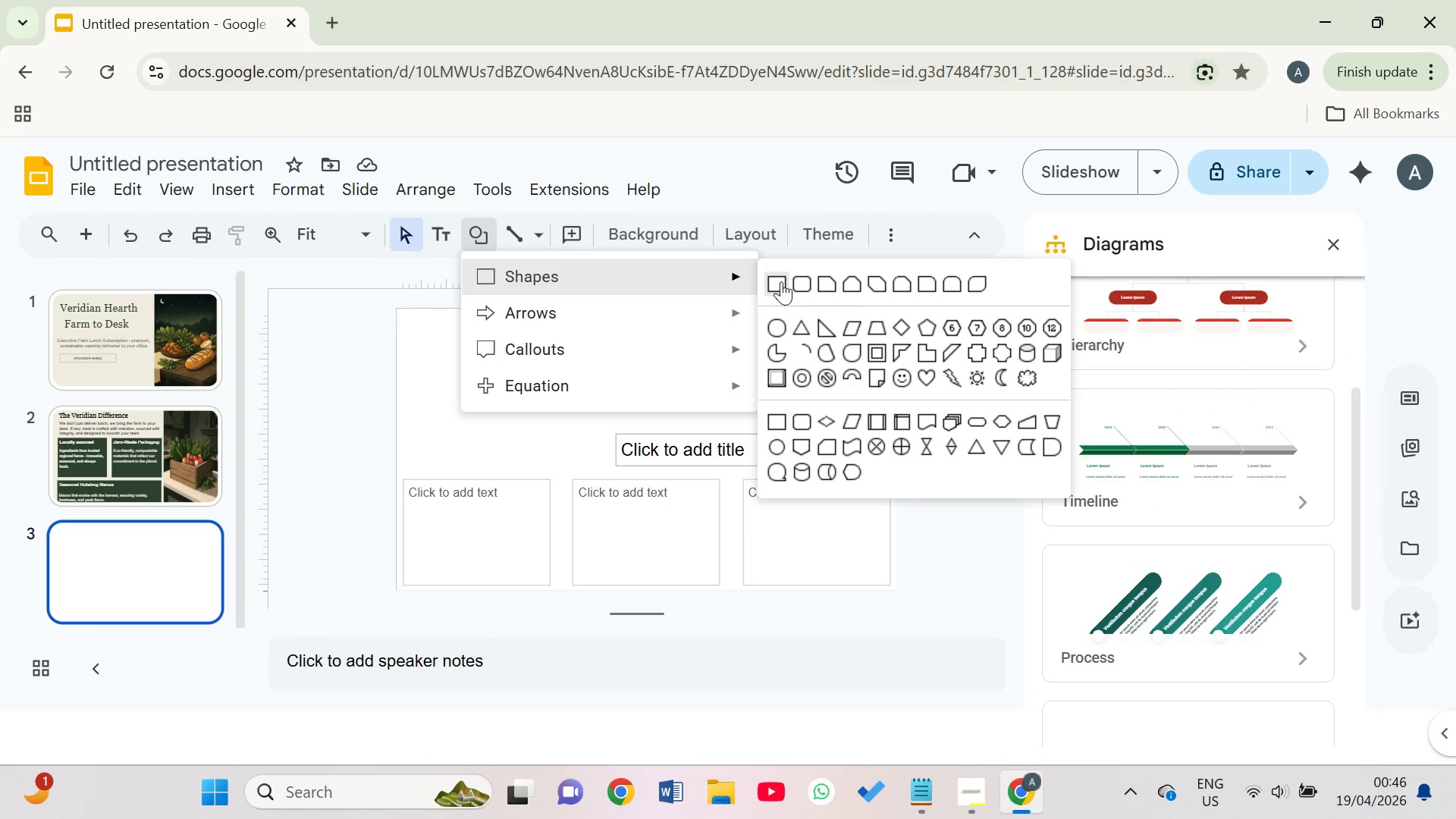 
left_click([781, 281])
 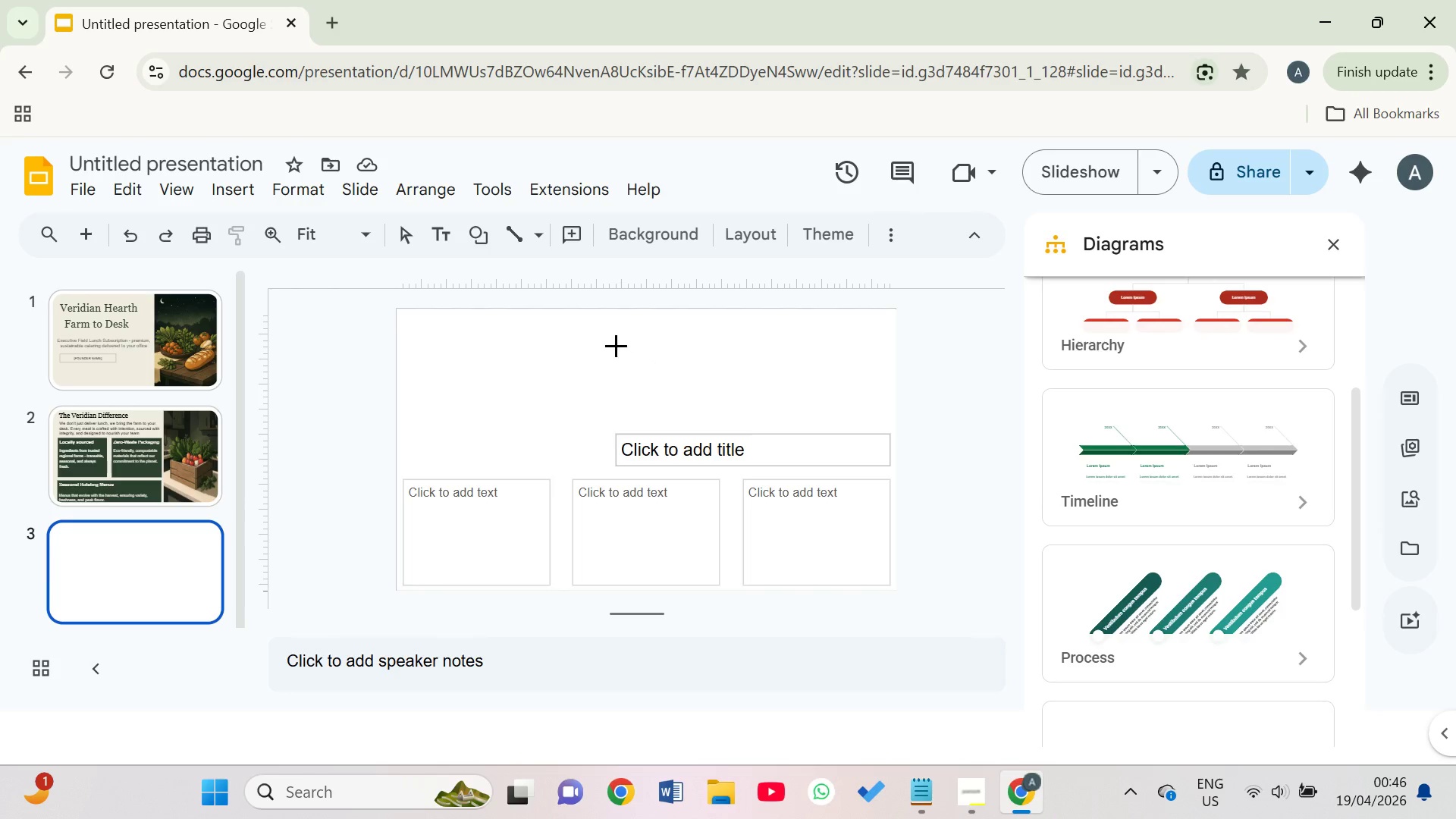 
left_click_drag(start_coordinate=[609, 340], to_coordinate=[881, 410])
 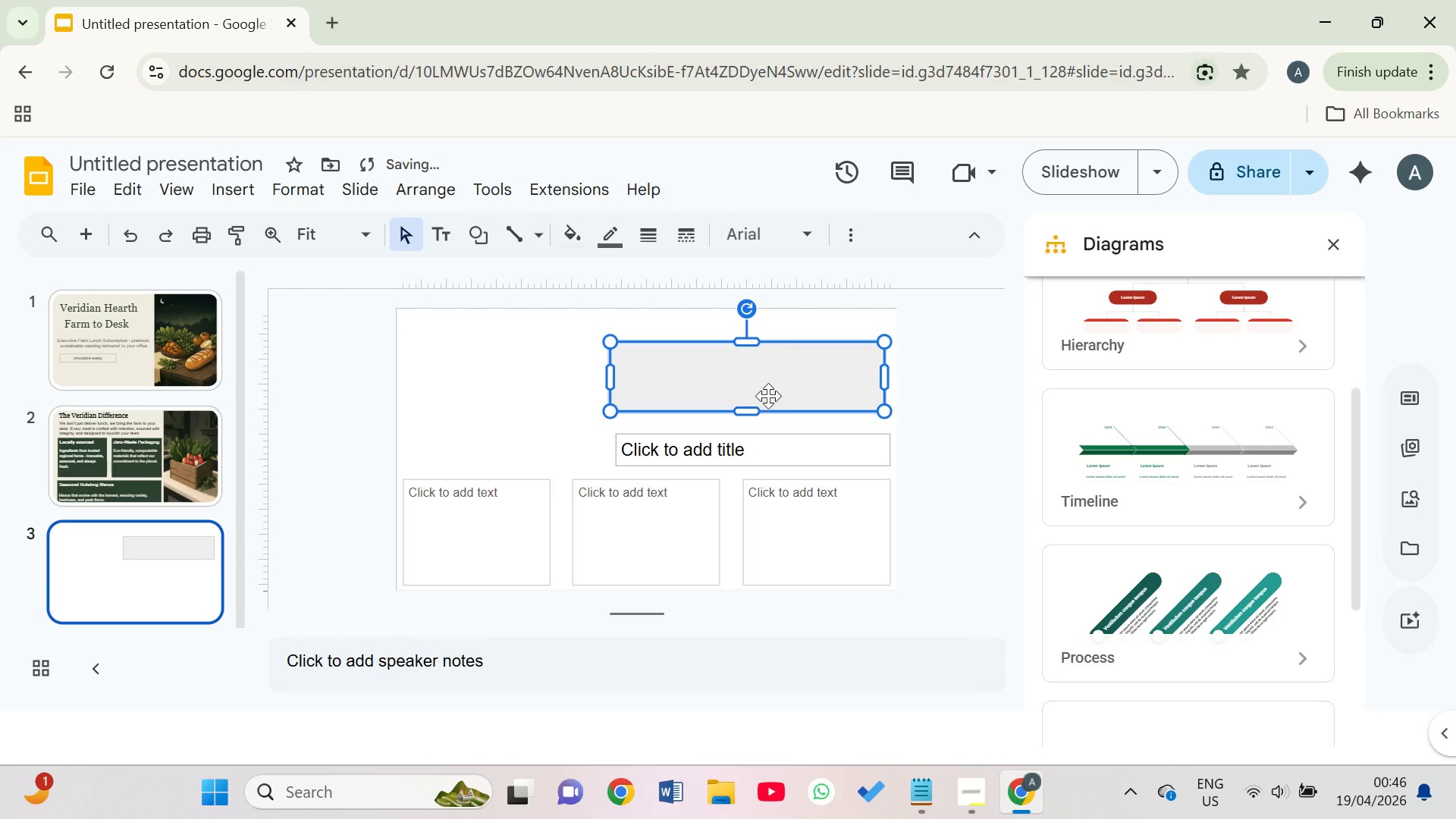 
left_click_drag(start_coordinate=[767, 399], to_coordinate=[773, 404])
 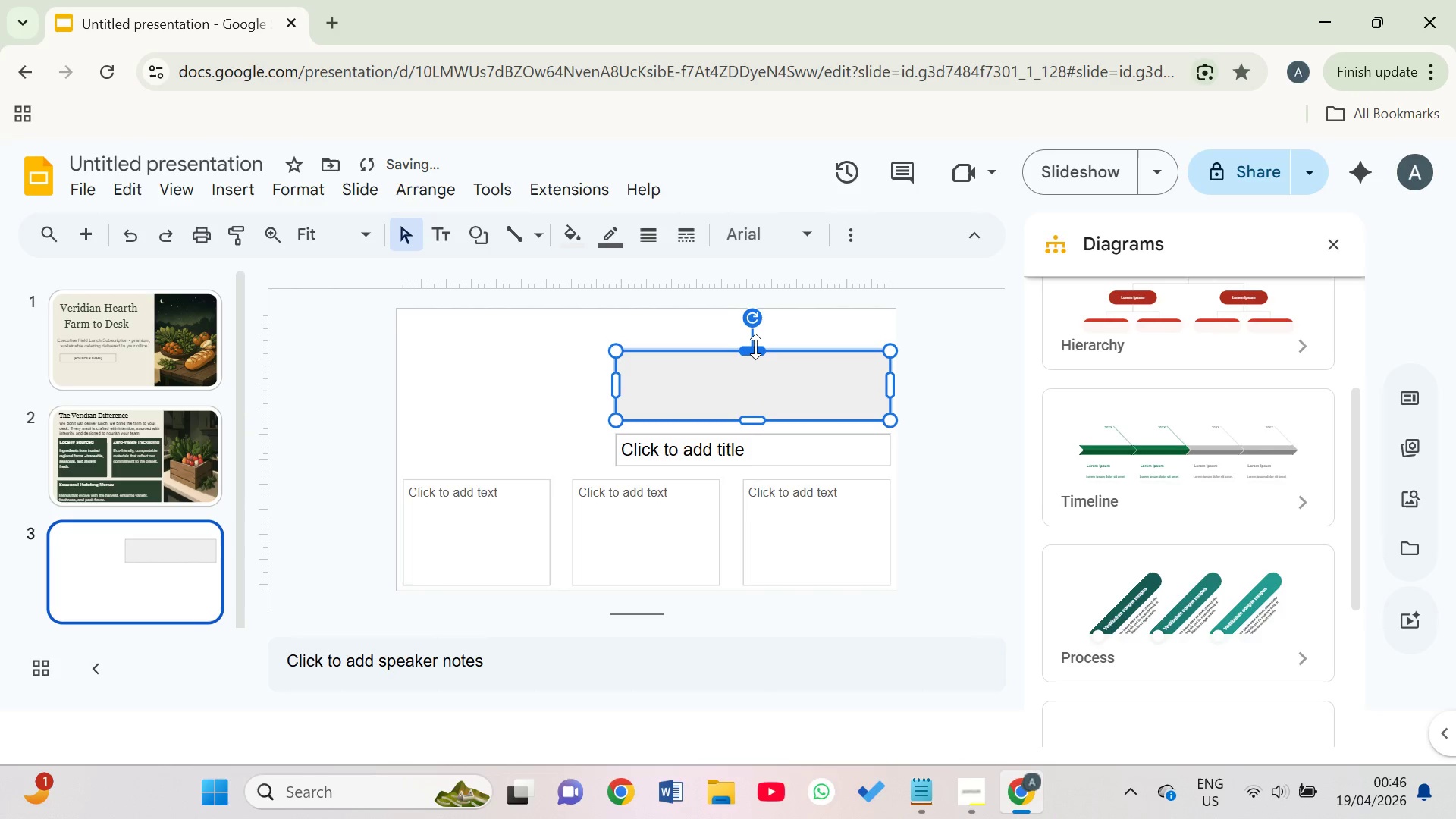 
left_click_drag(start_coordinate=[755, 347], to_coordinate=[748, 331])
 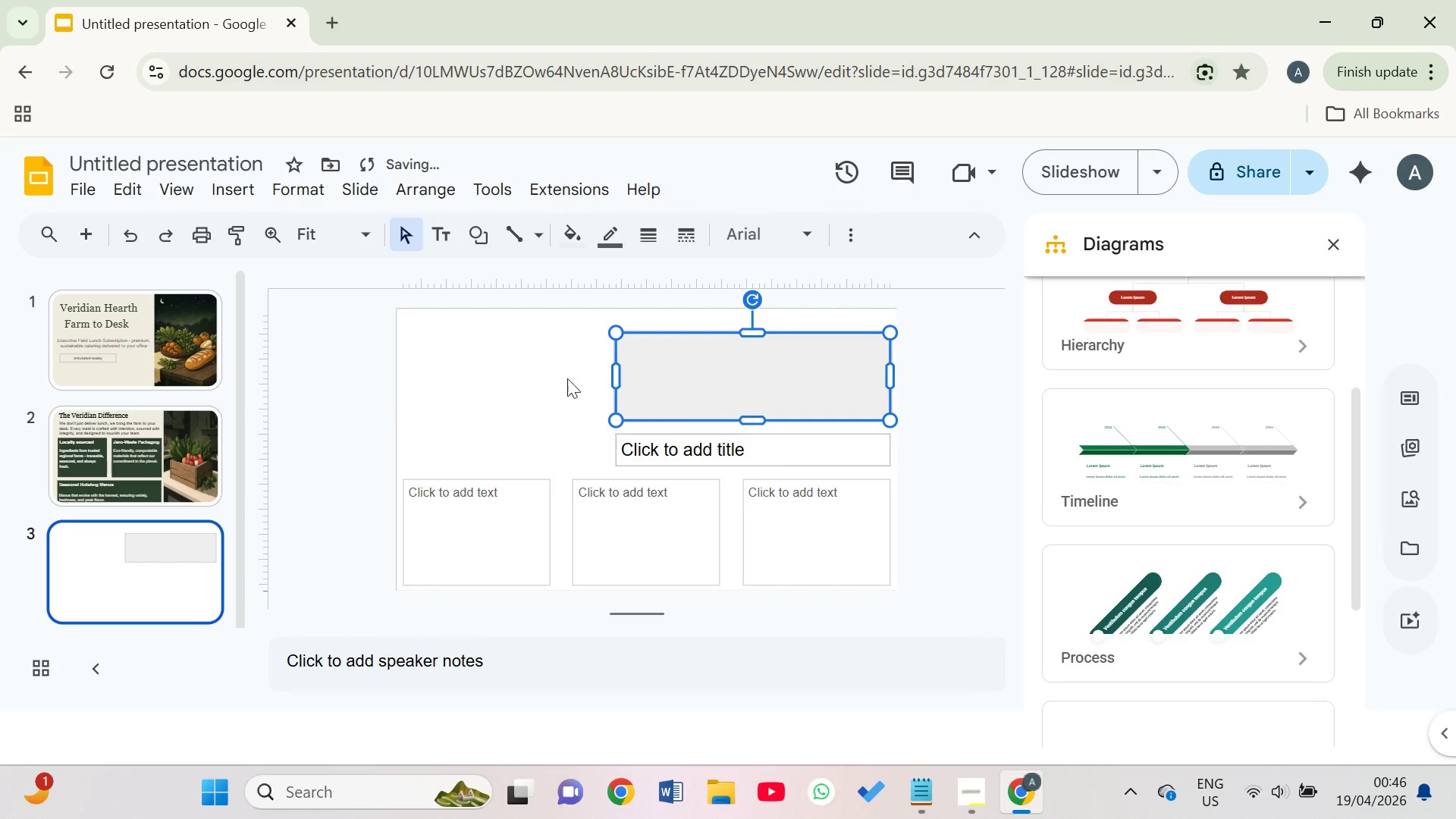 
left_click([562, 357])
 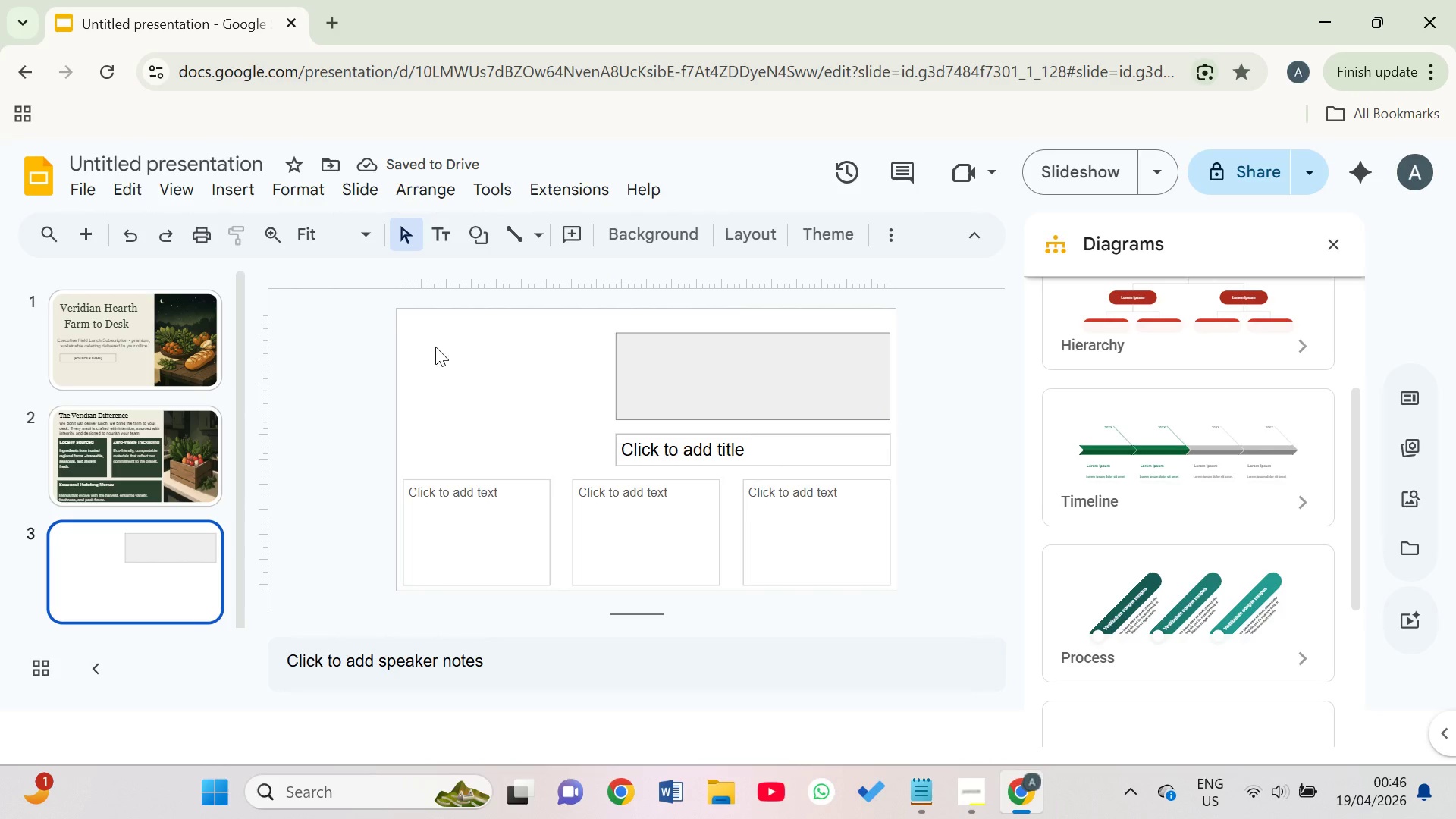 
left_click([431, 341])
 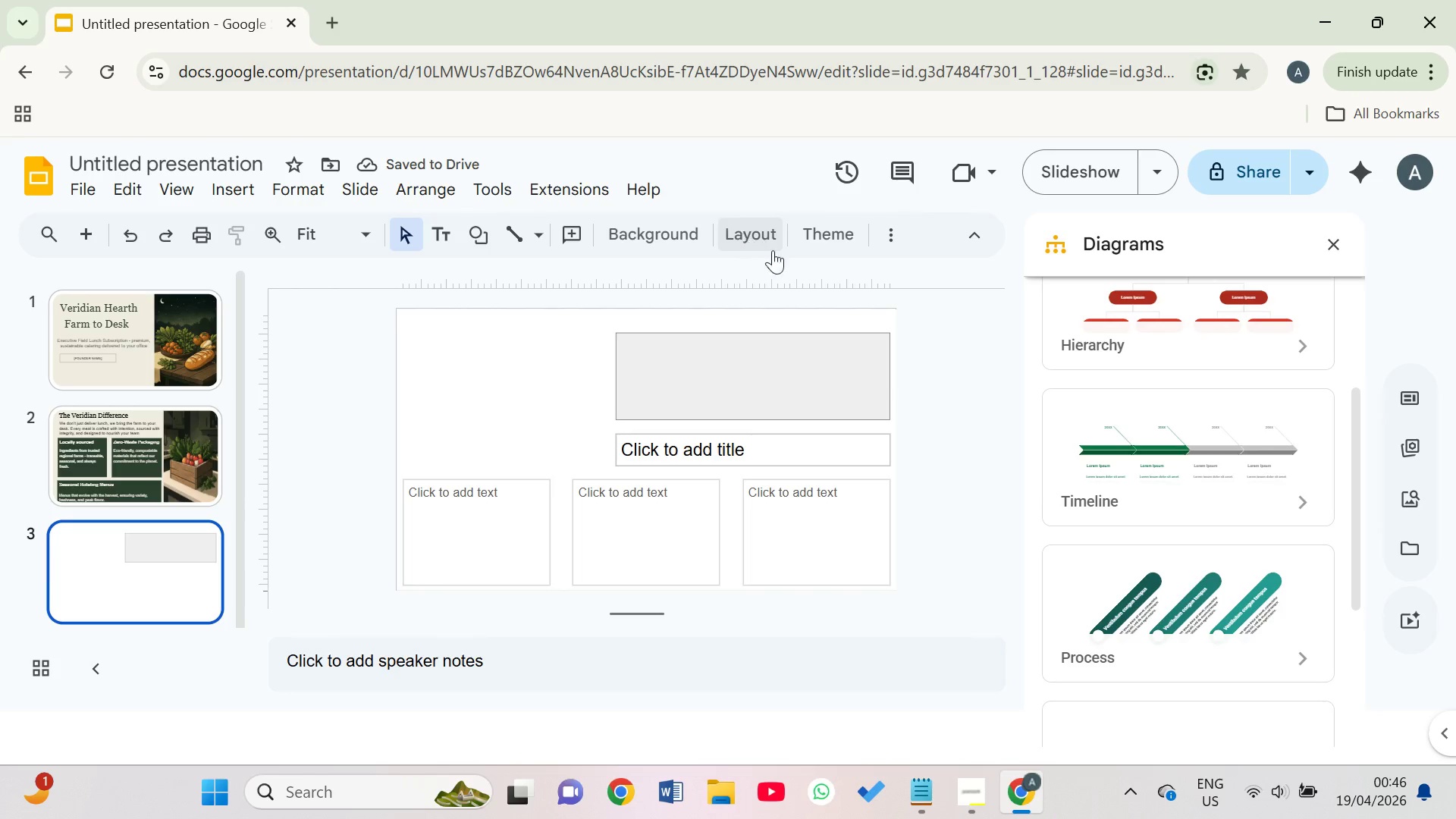 
left_click([646, 234])
 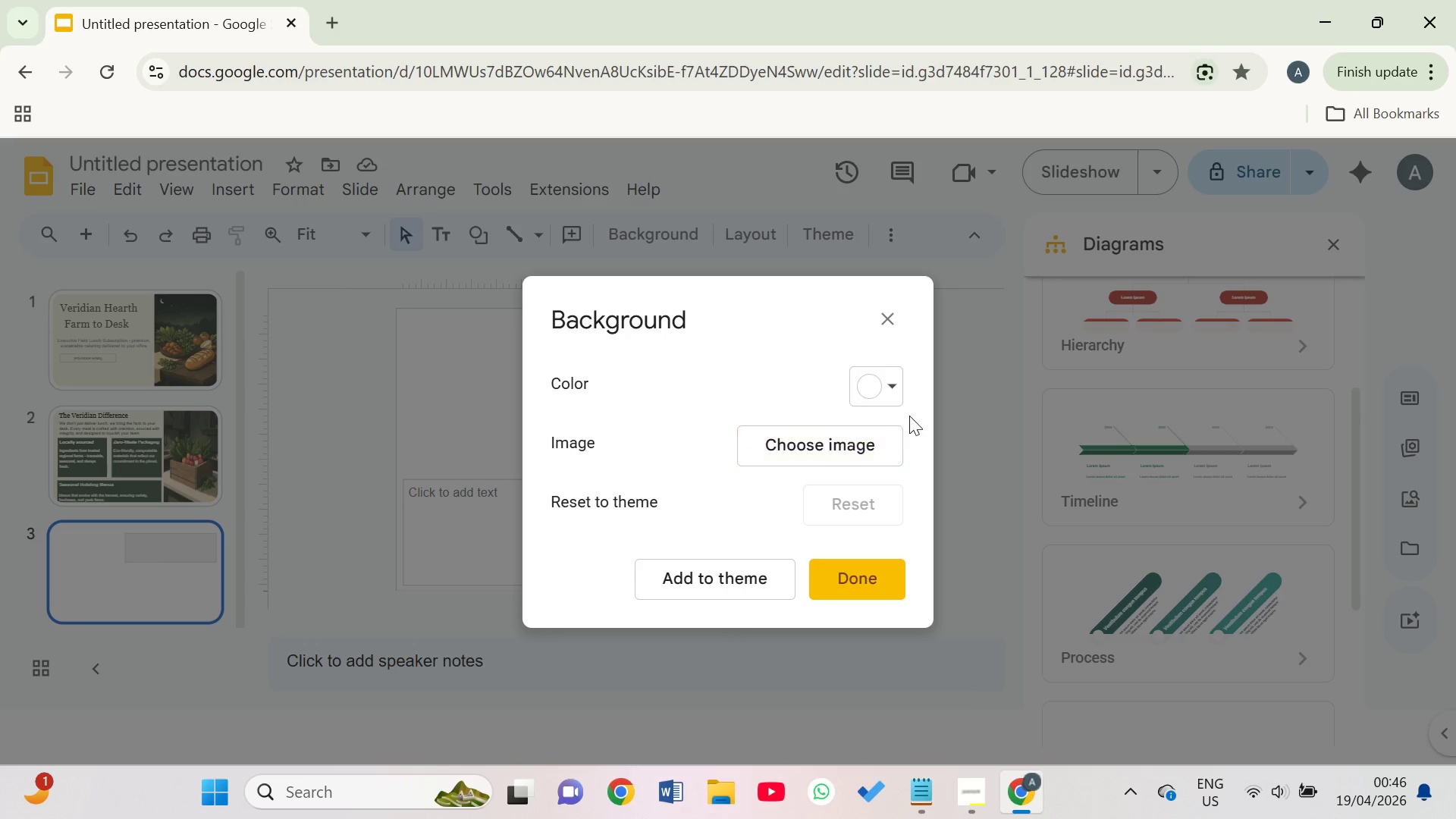 
left_click([886, 390])
 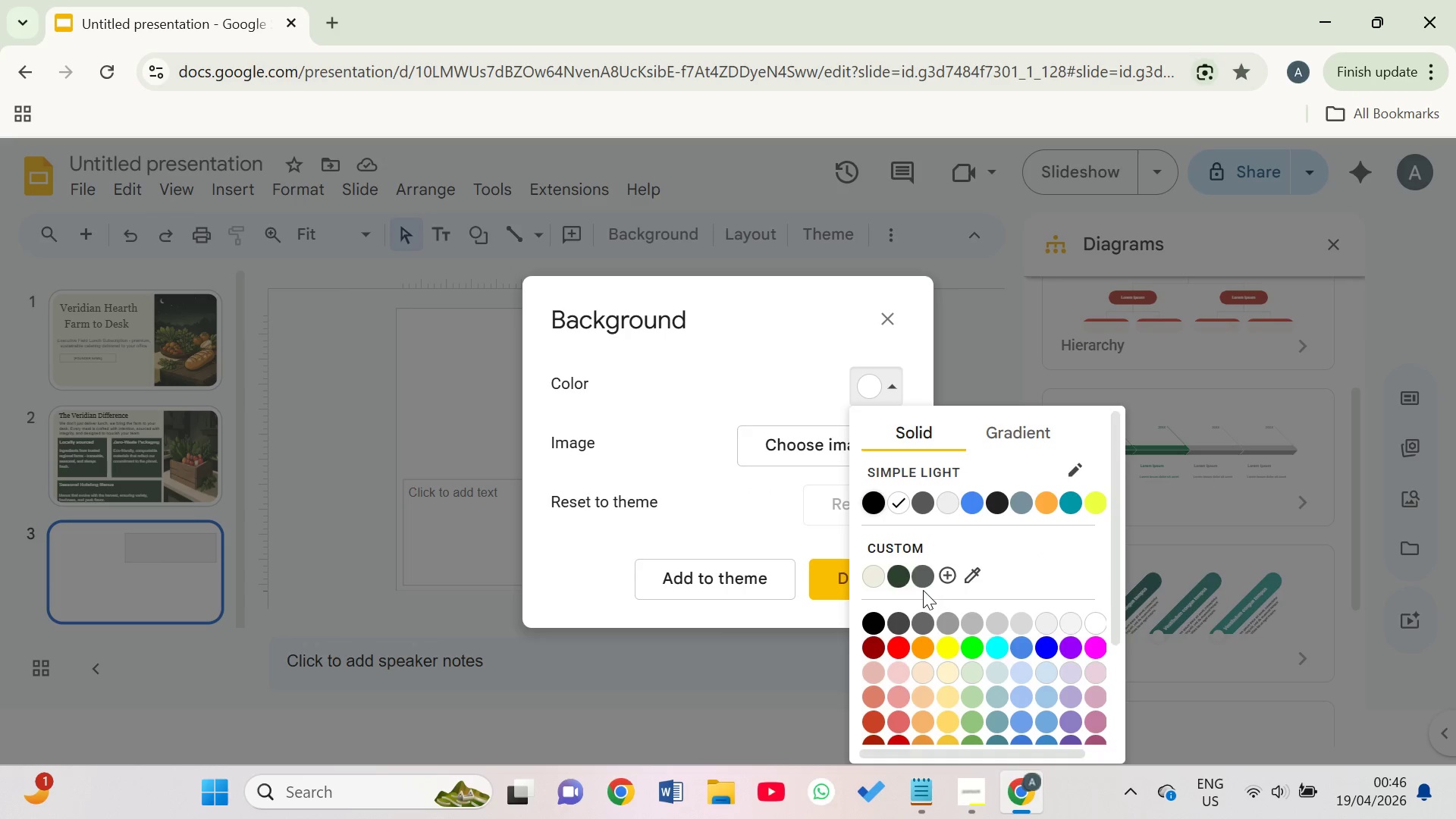 
left_click([898, 582])
 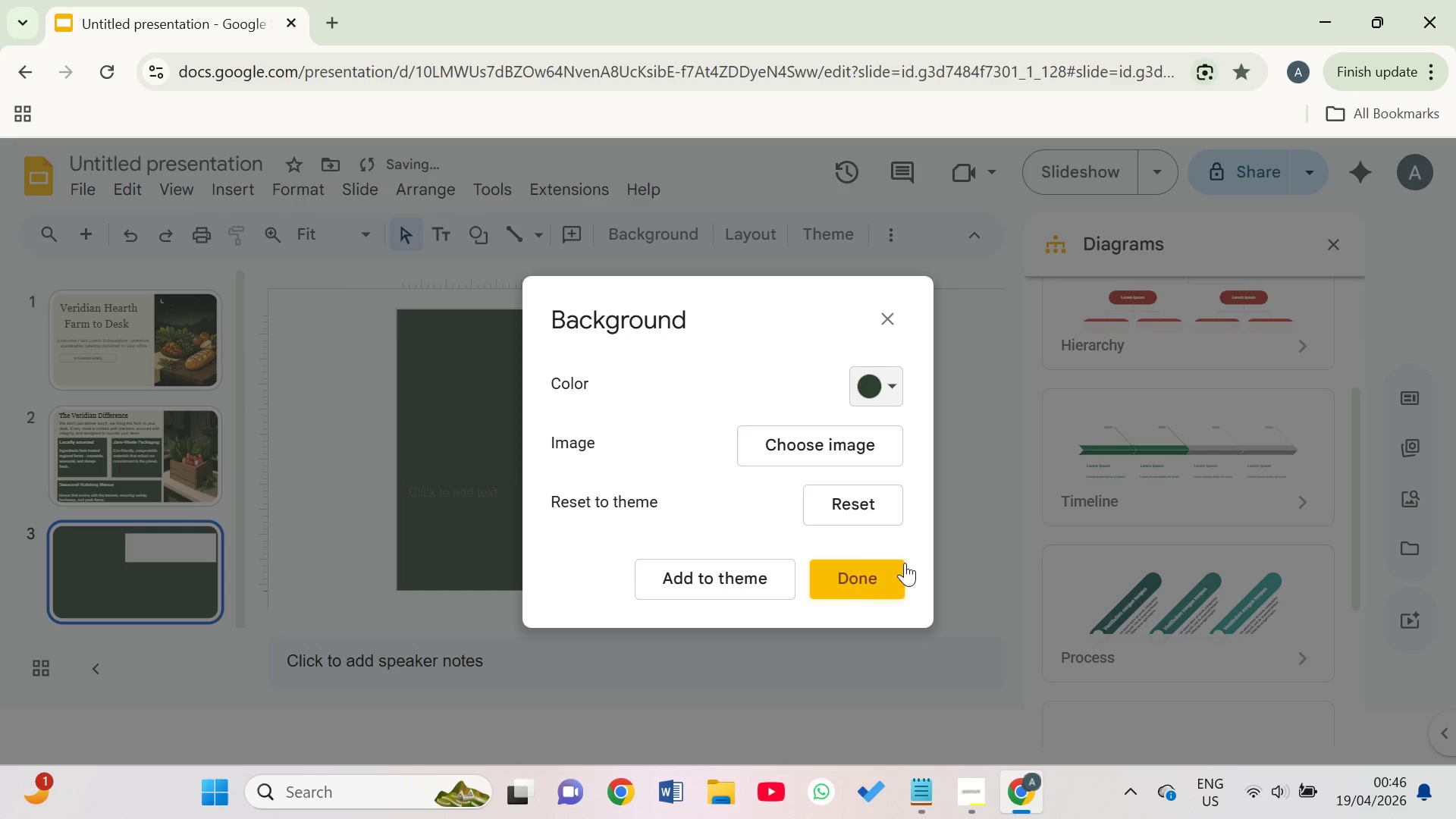 
left_click([862, 590])
 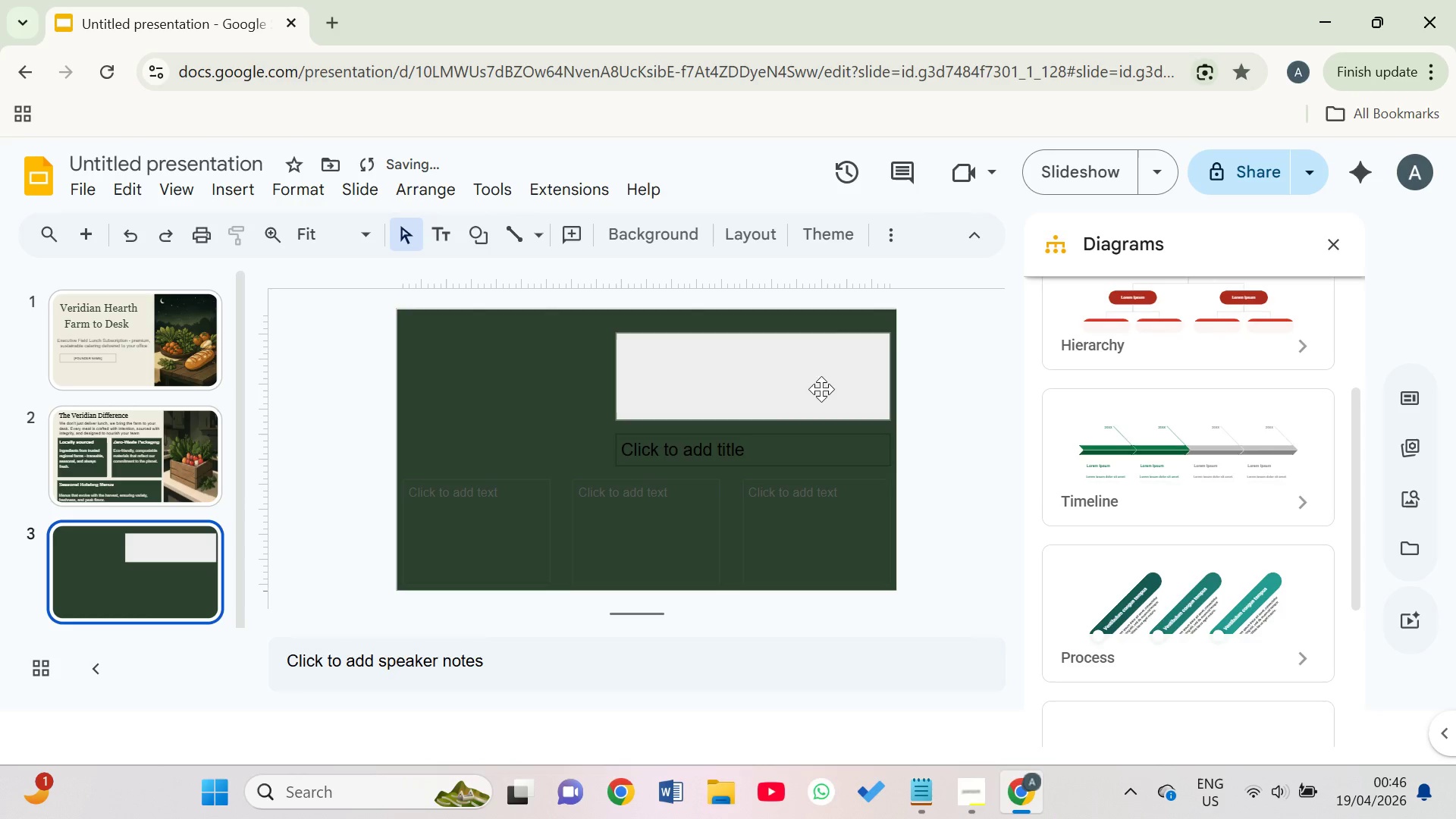 
left_click([815, 378])
 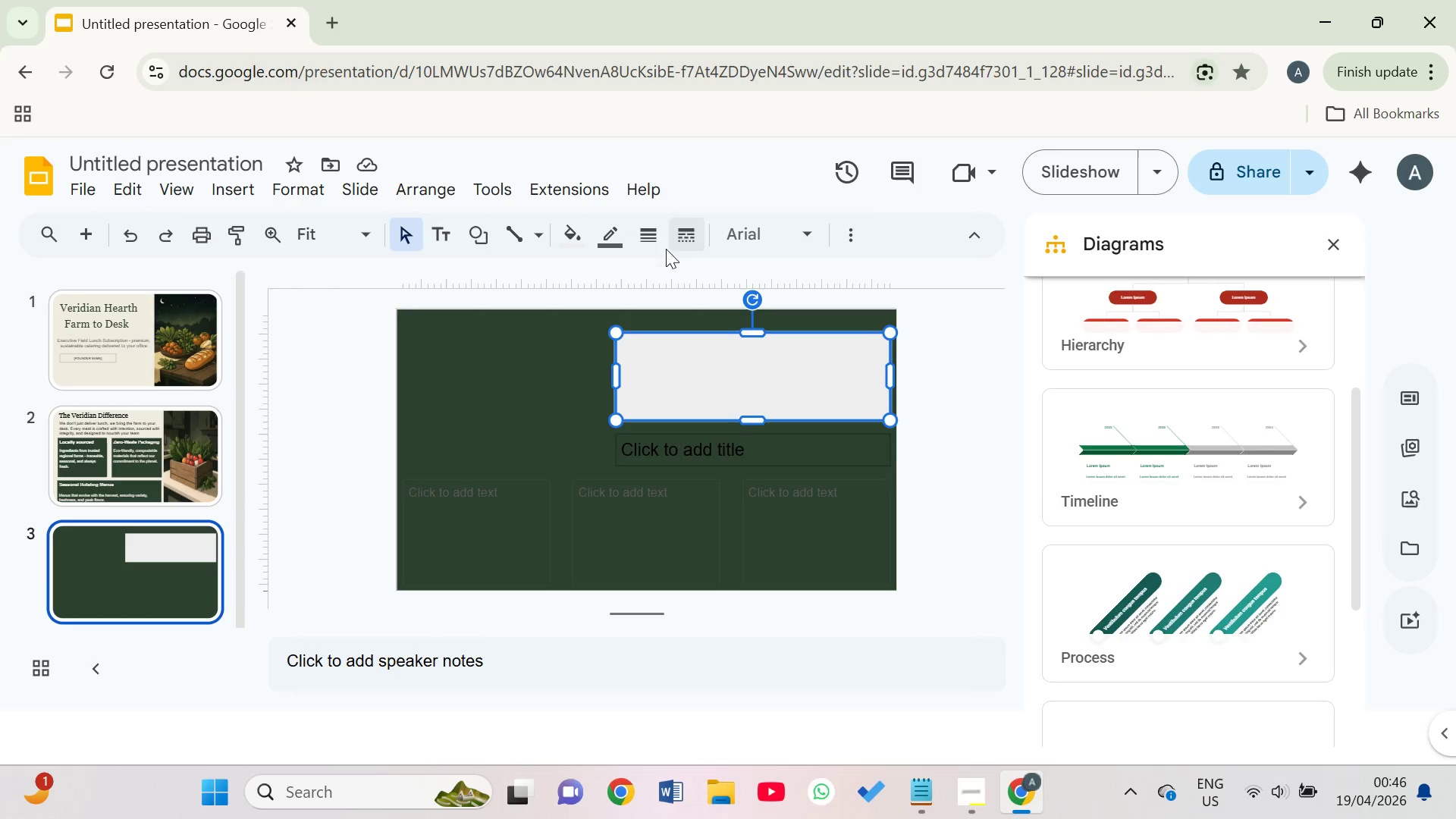 
left_click([576, 225])
 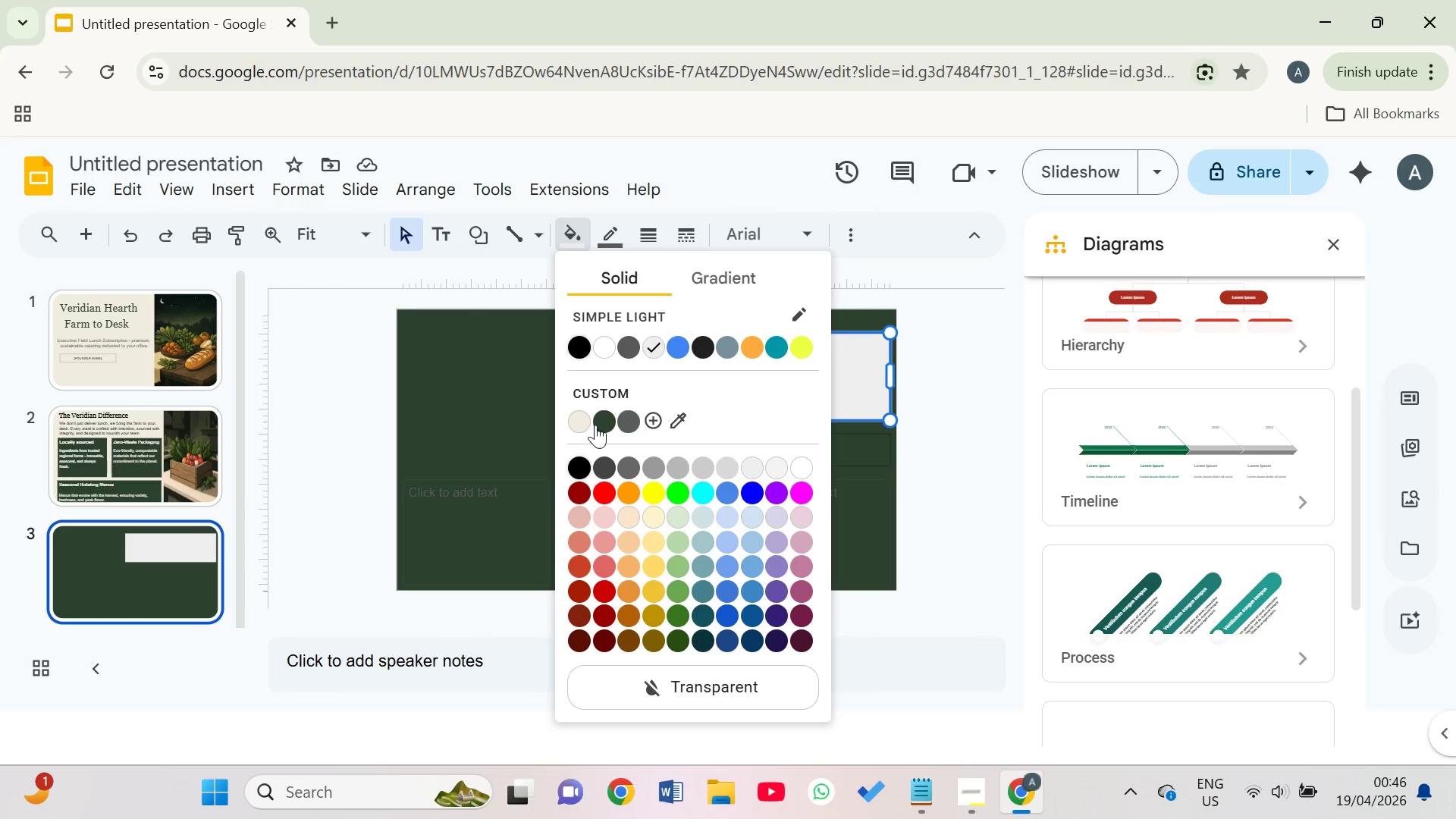 
left_click([597, 421])
 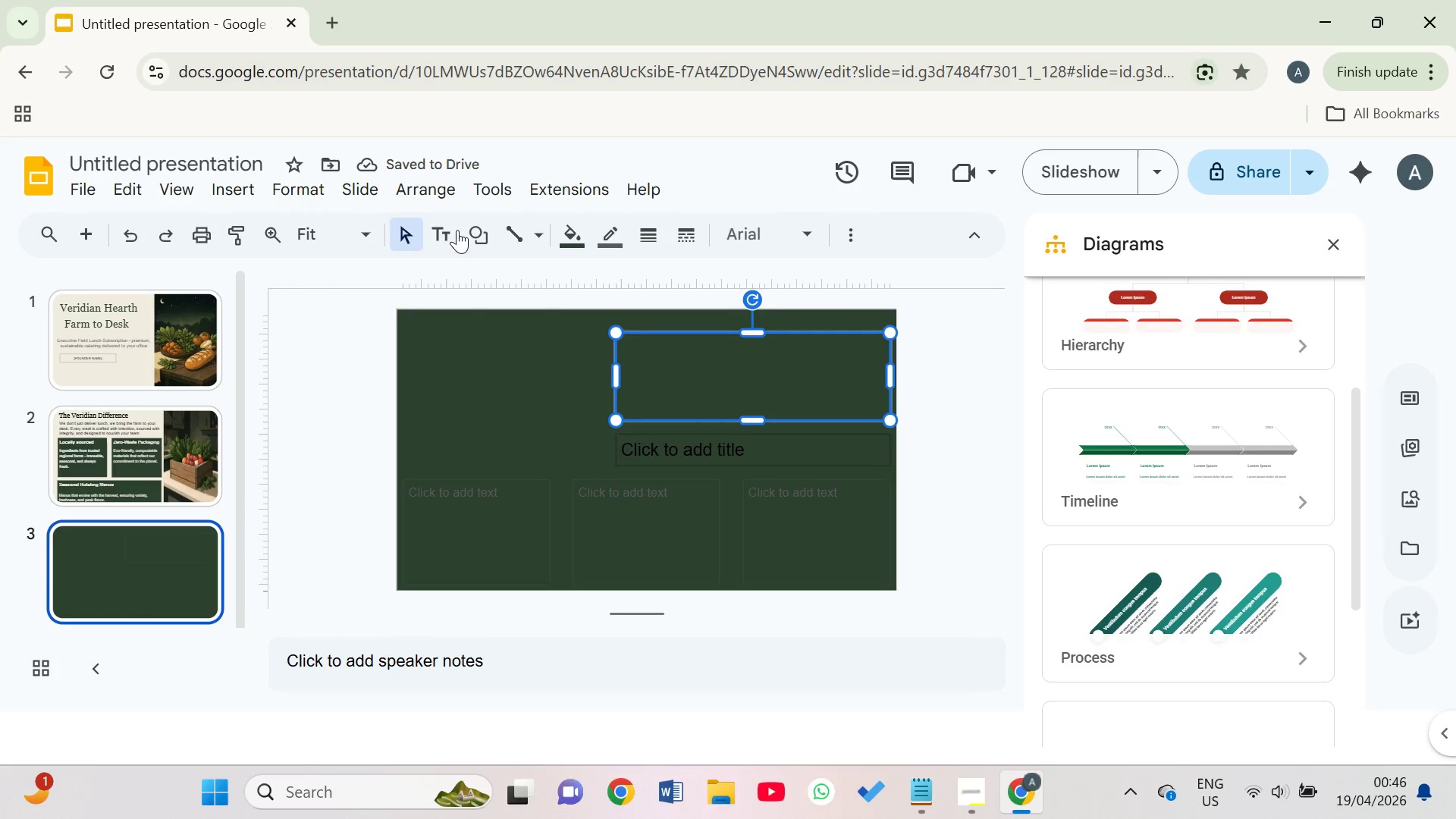 
wait(5.59)
 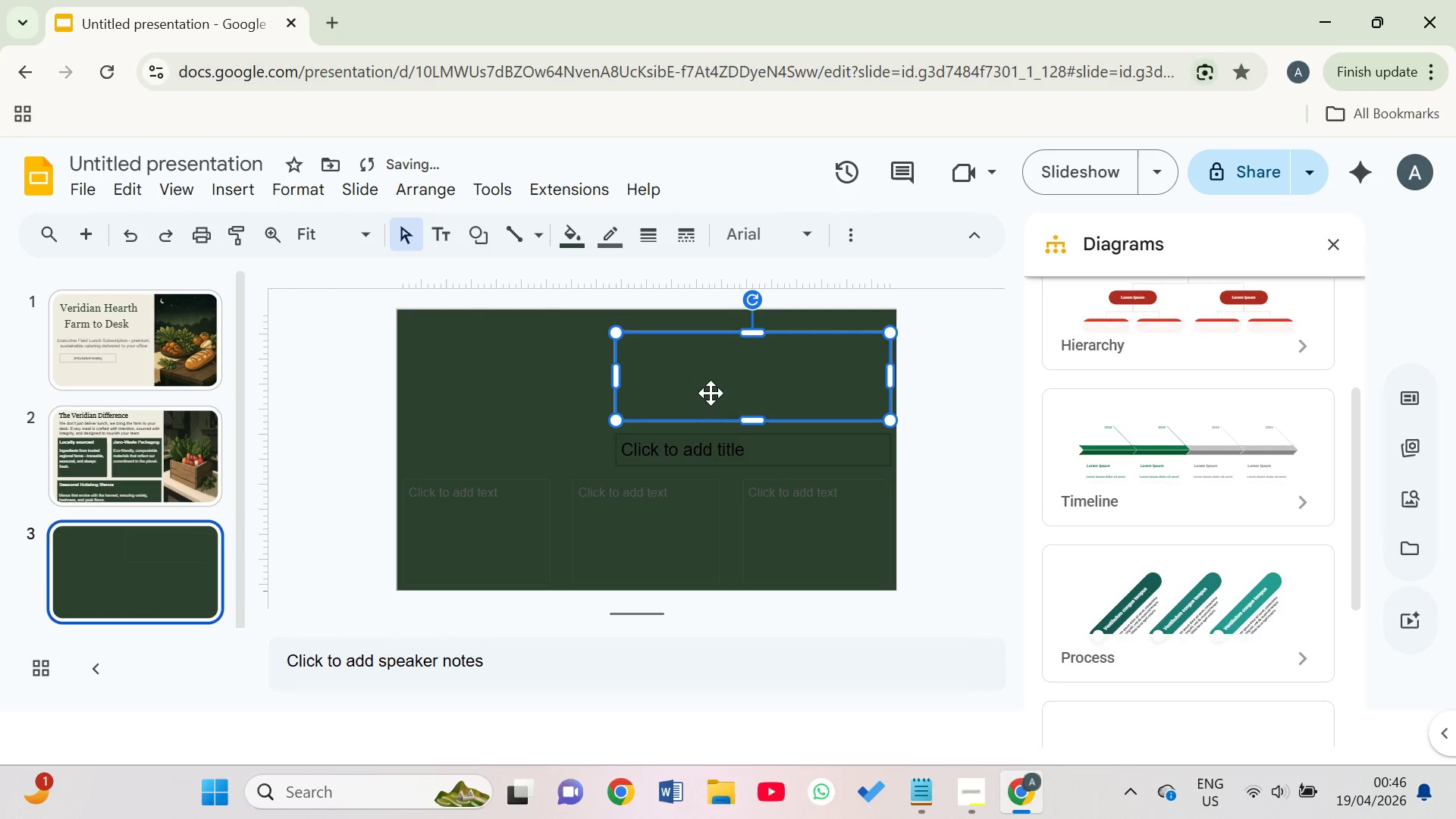 
left_click([852, 229])
 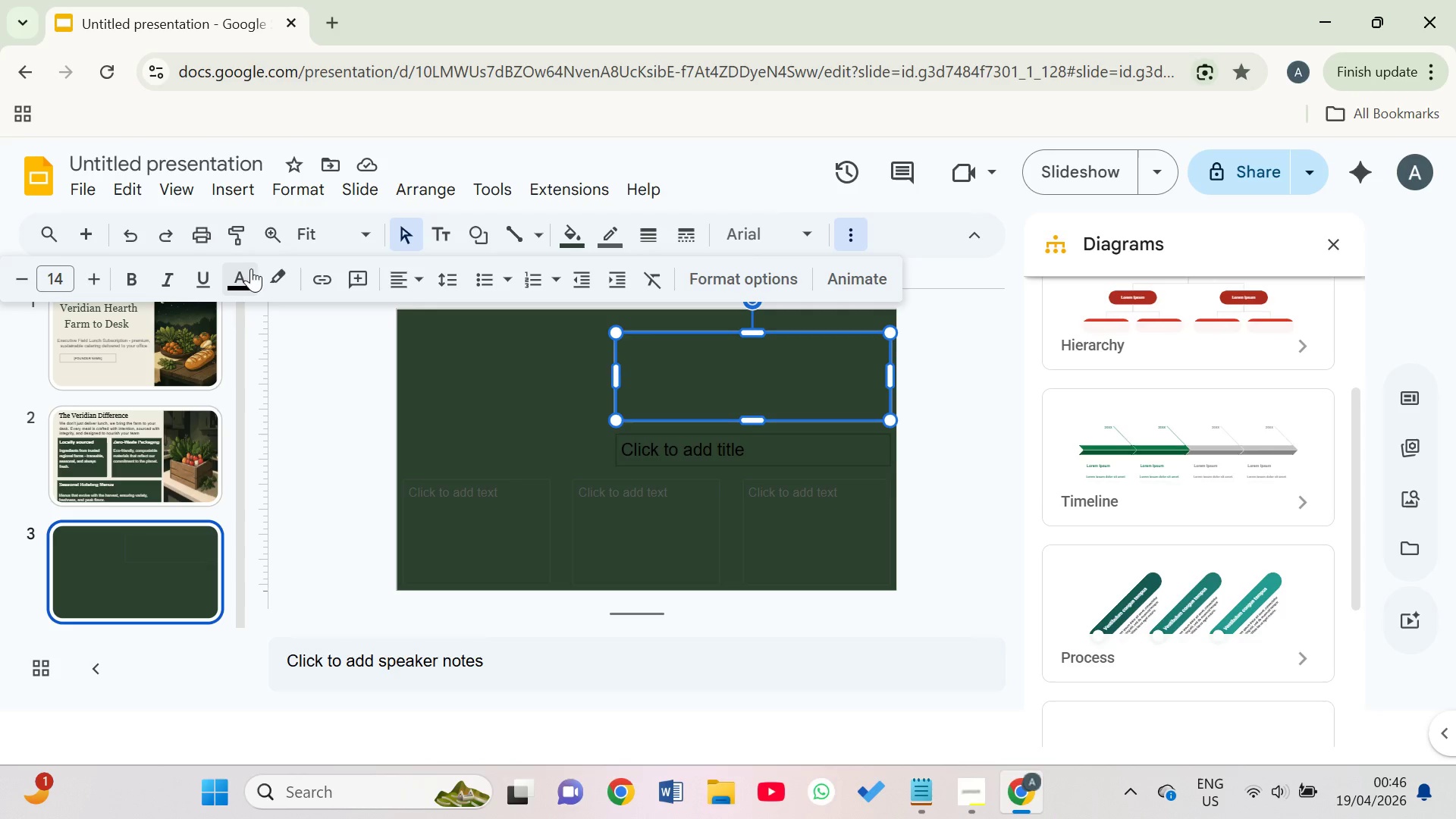 
left_click([235, 276])
 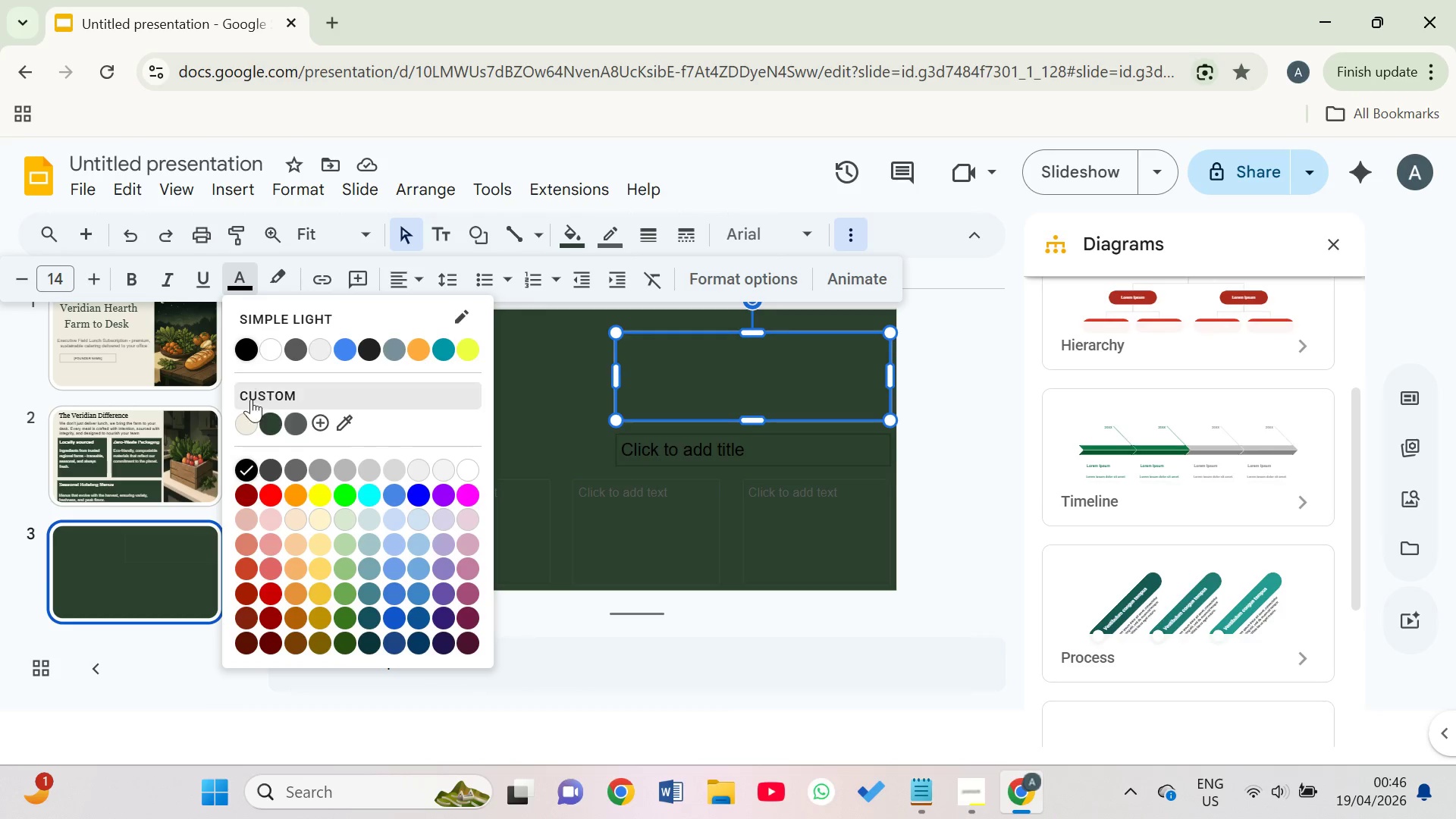 
left_click([250, 417])
 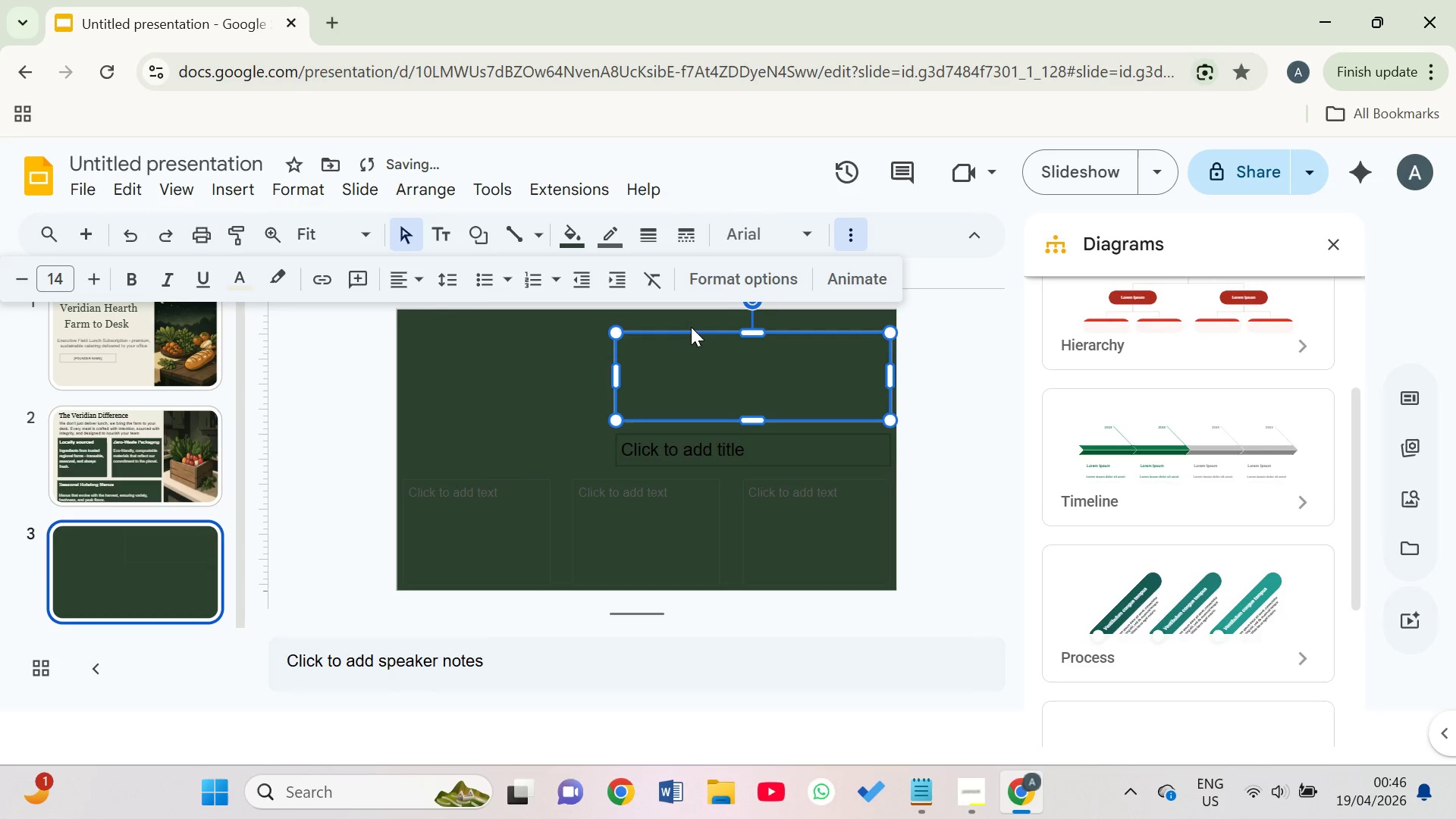 
type(The Seddling)
 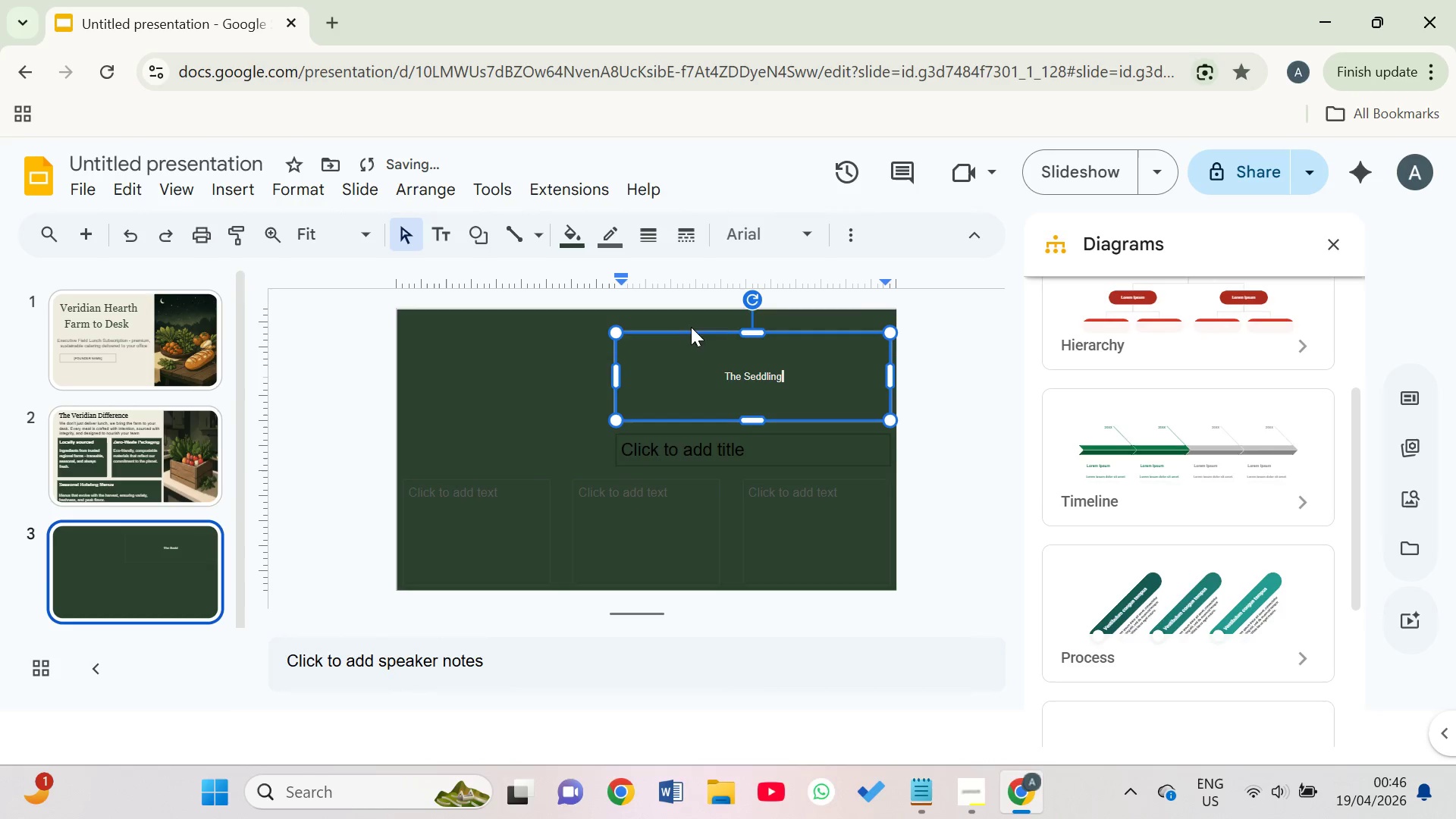 
key(Backspace)
key(Backspace)
key(Backspace)
key(Backspace)
key(Backspace)
key(Backspace)
type(edling)
 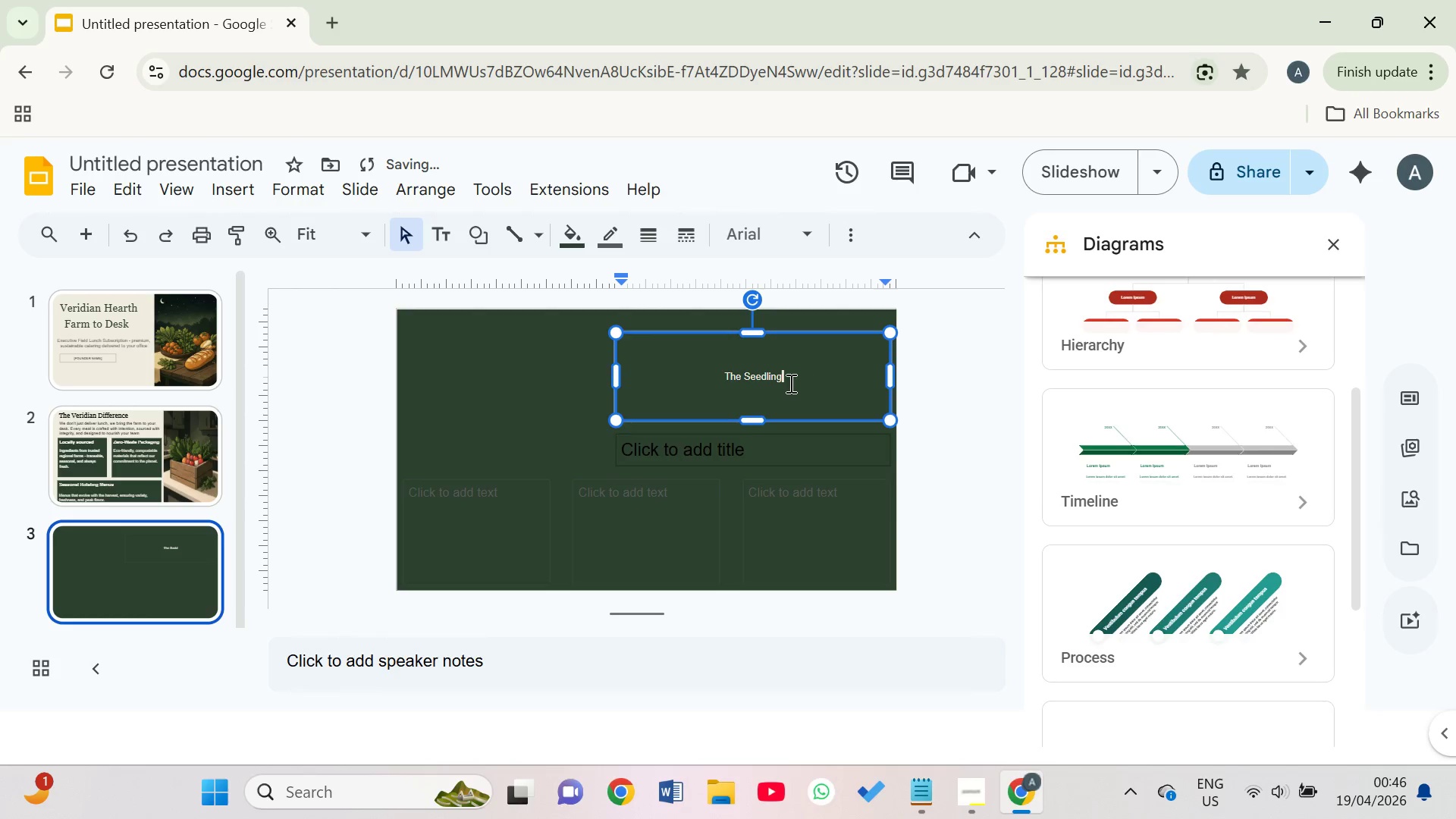 
left_click_drag(start_coordinate=[784, 378], to_coordinate=[713, 382])
 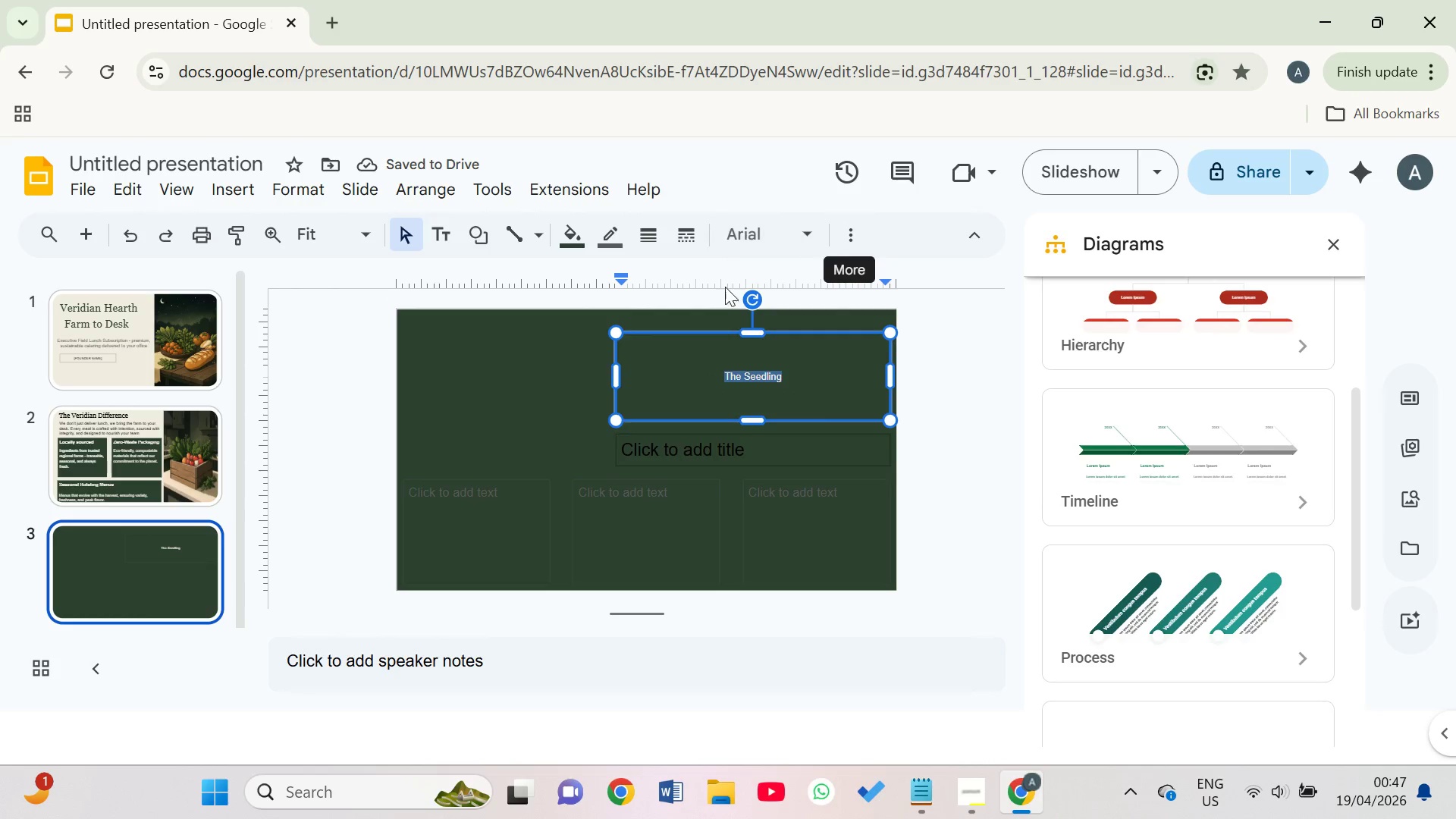 
right_click([801, 363])
 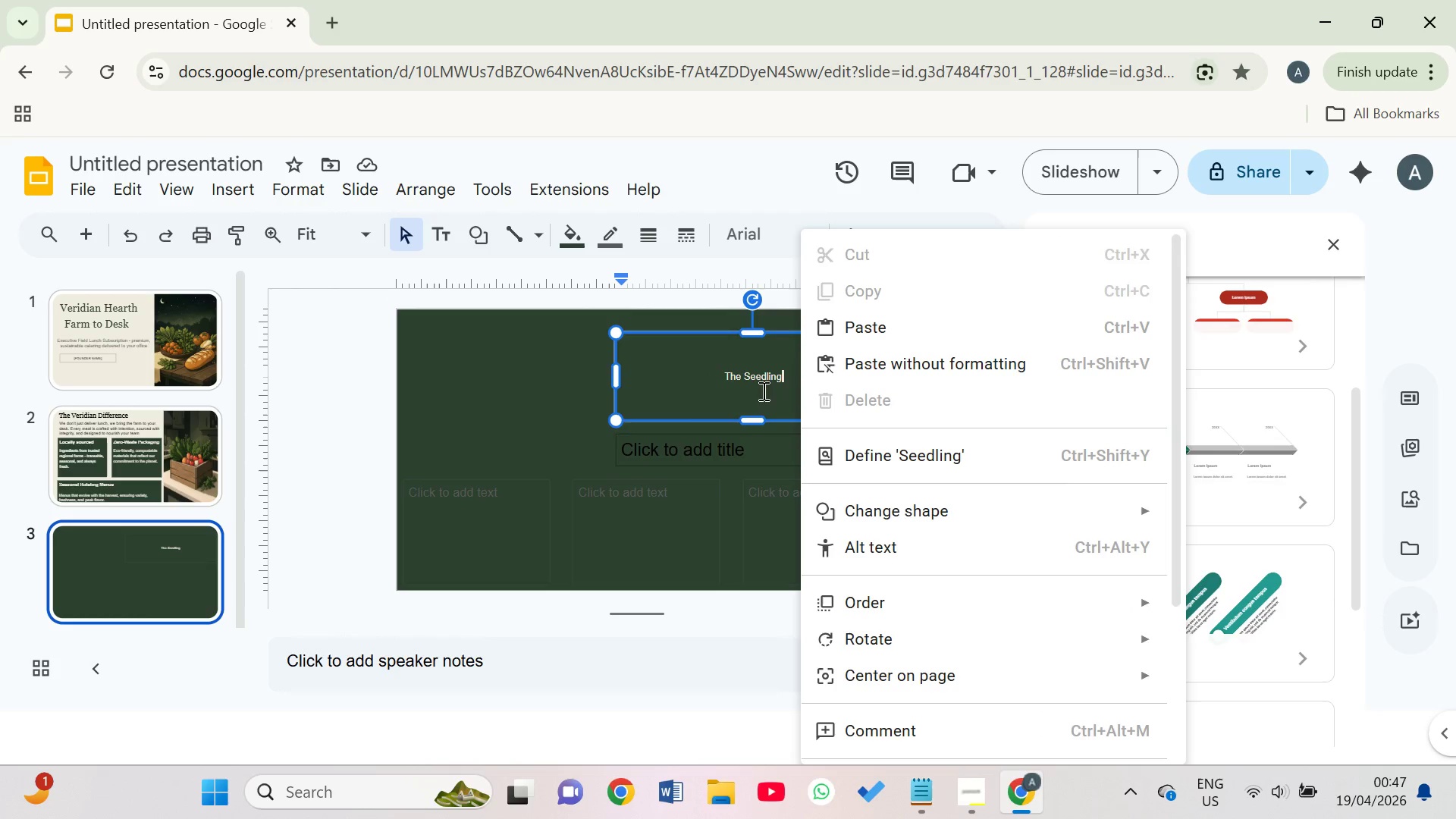 
left_click([670, 415])
 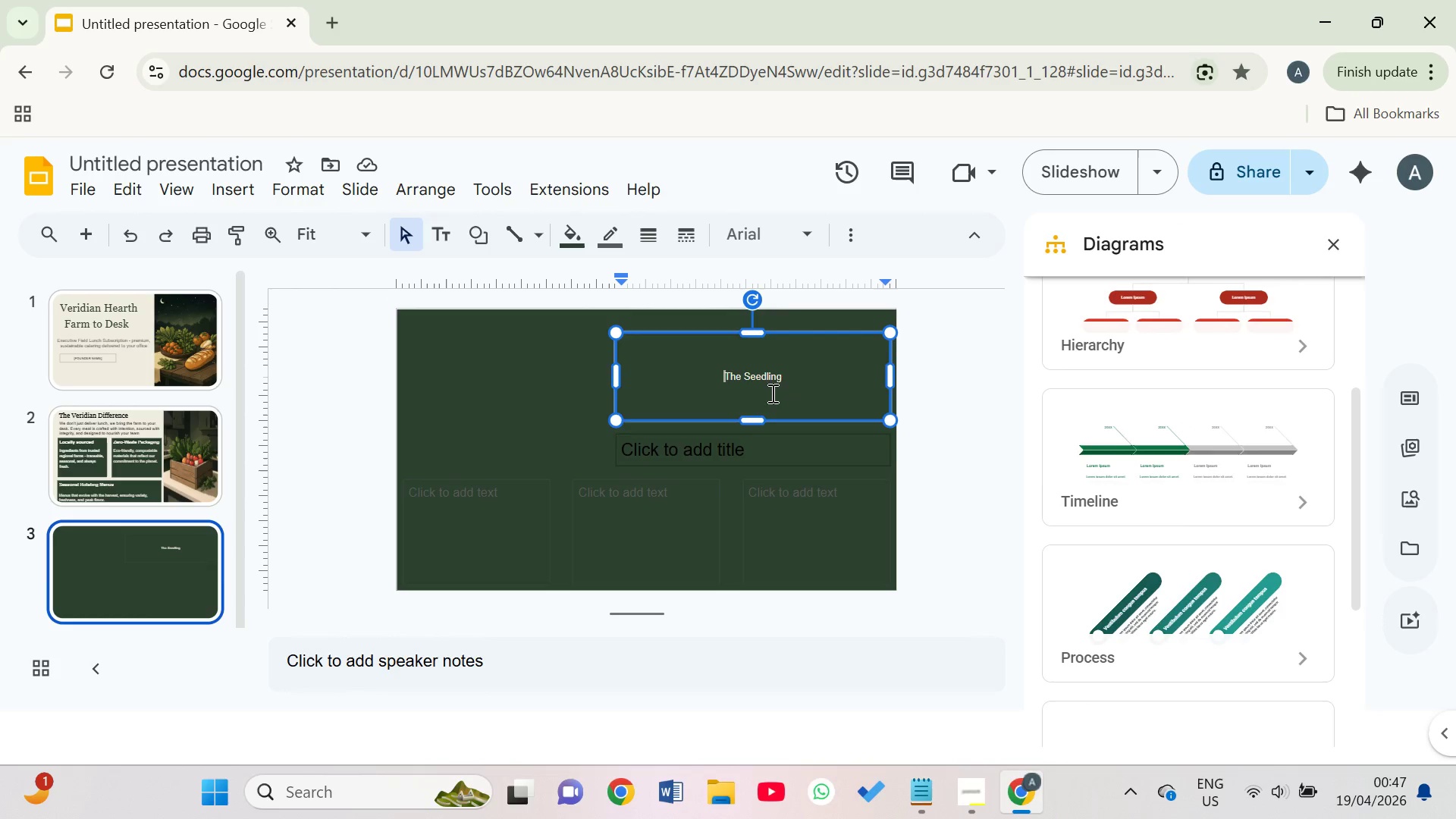 
left_click([792, 378])
 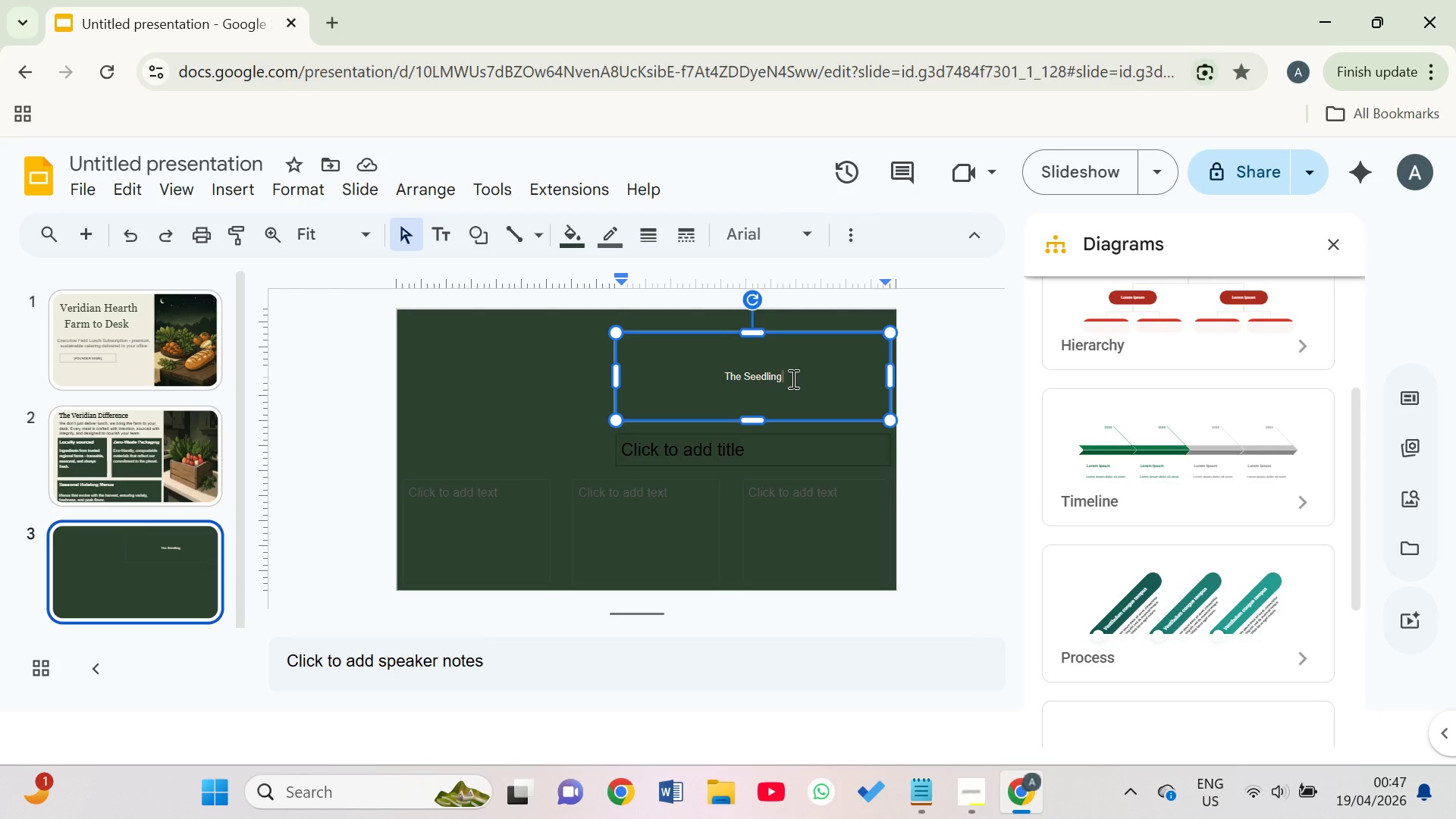 
key(Enter)
 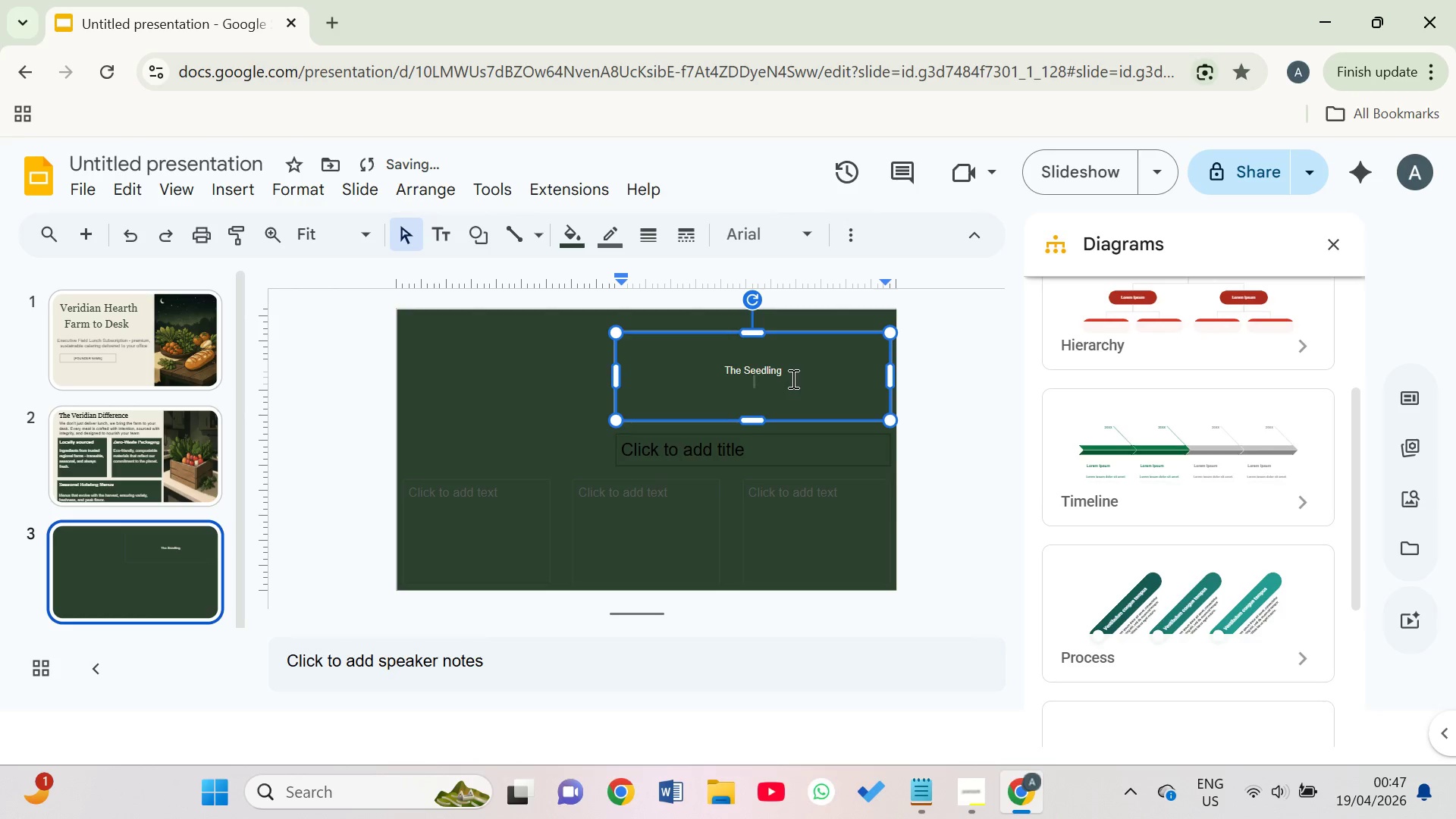 
key(Enter)
 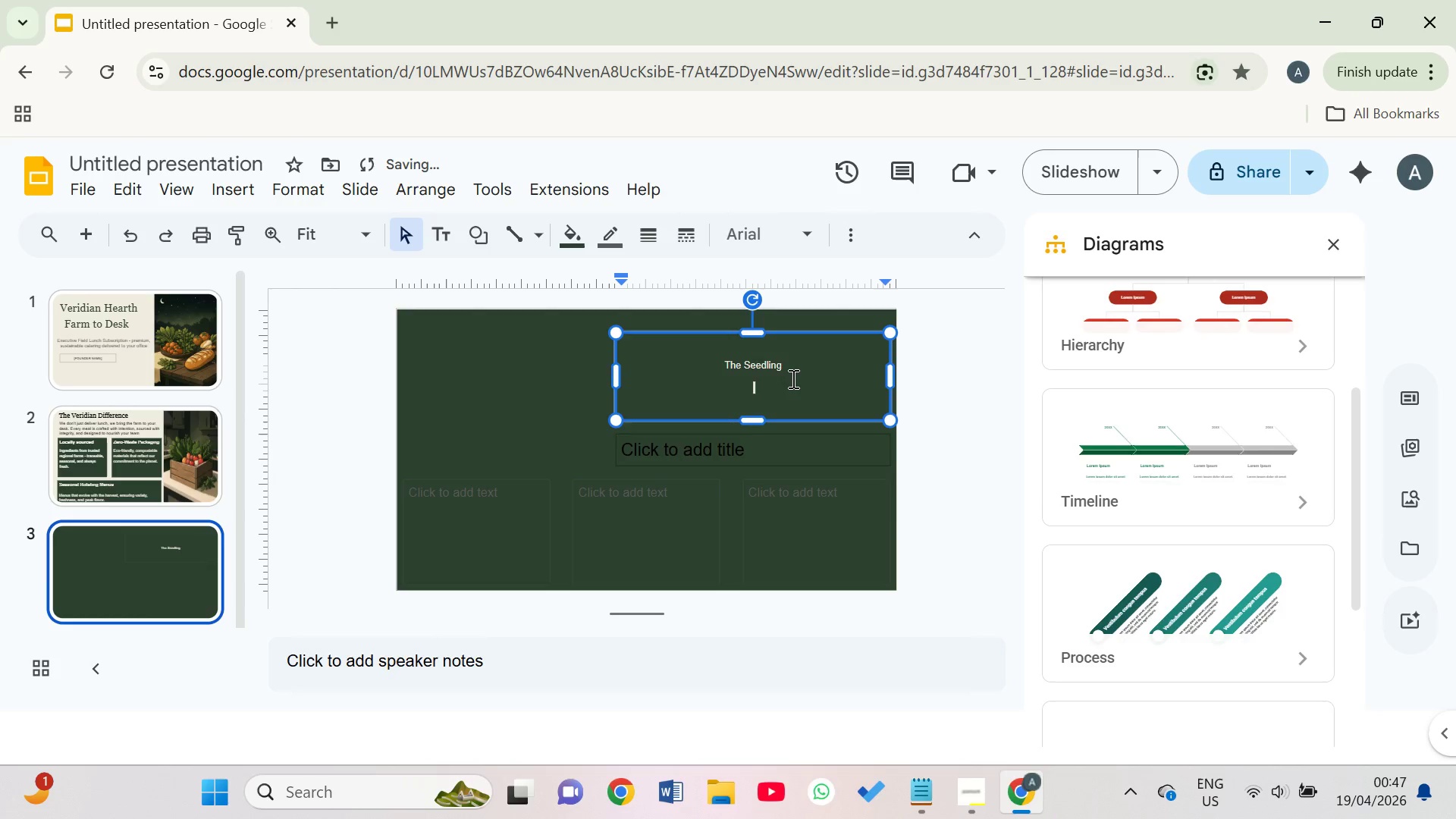 
type(Perv)
key(Backspace)
type(fect for small teams of 5-10 who want )
 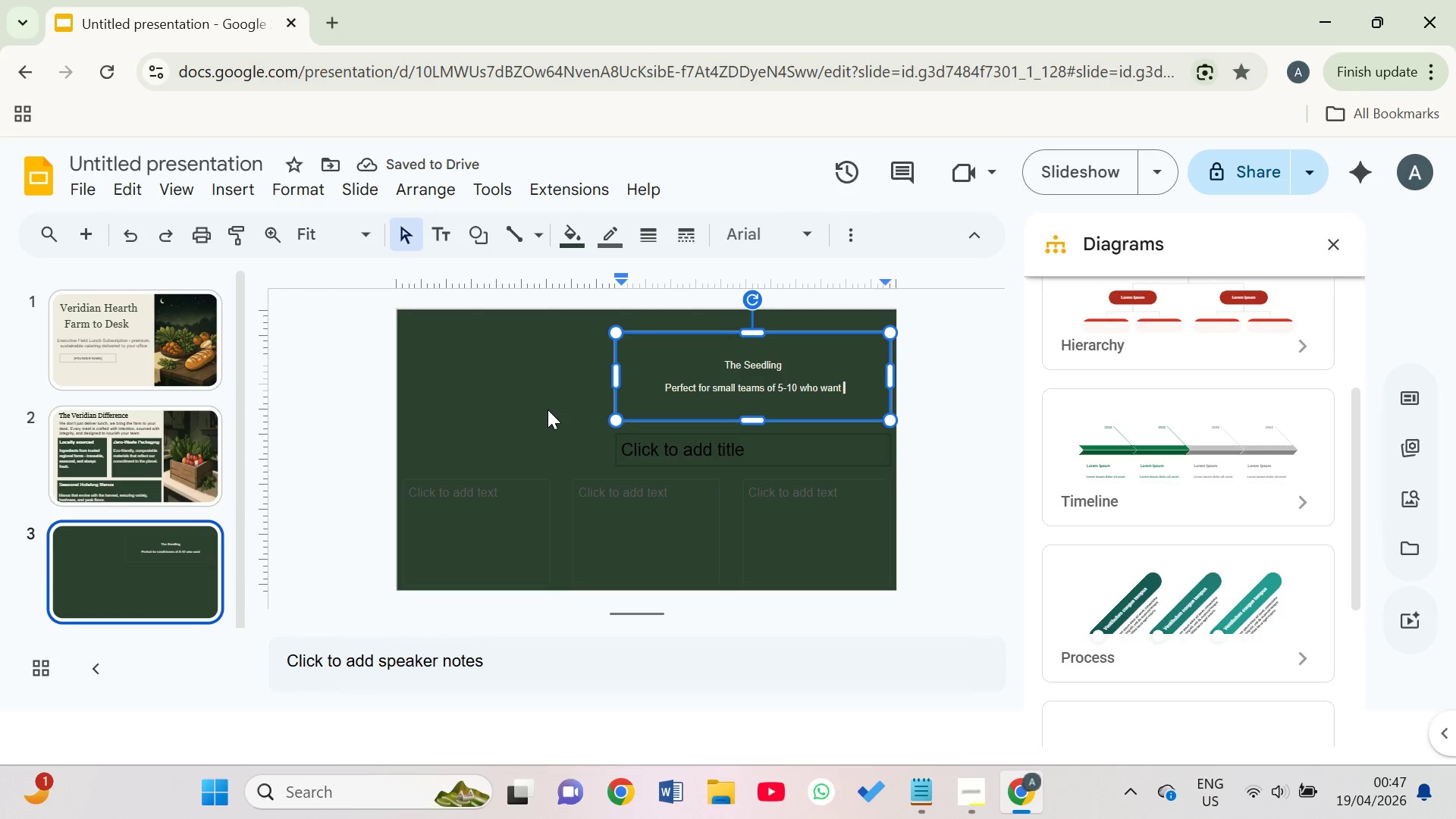 
wait(8.09)
 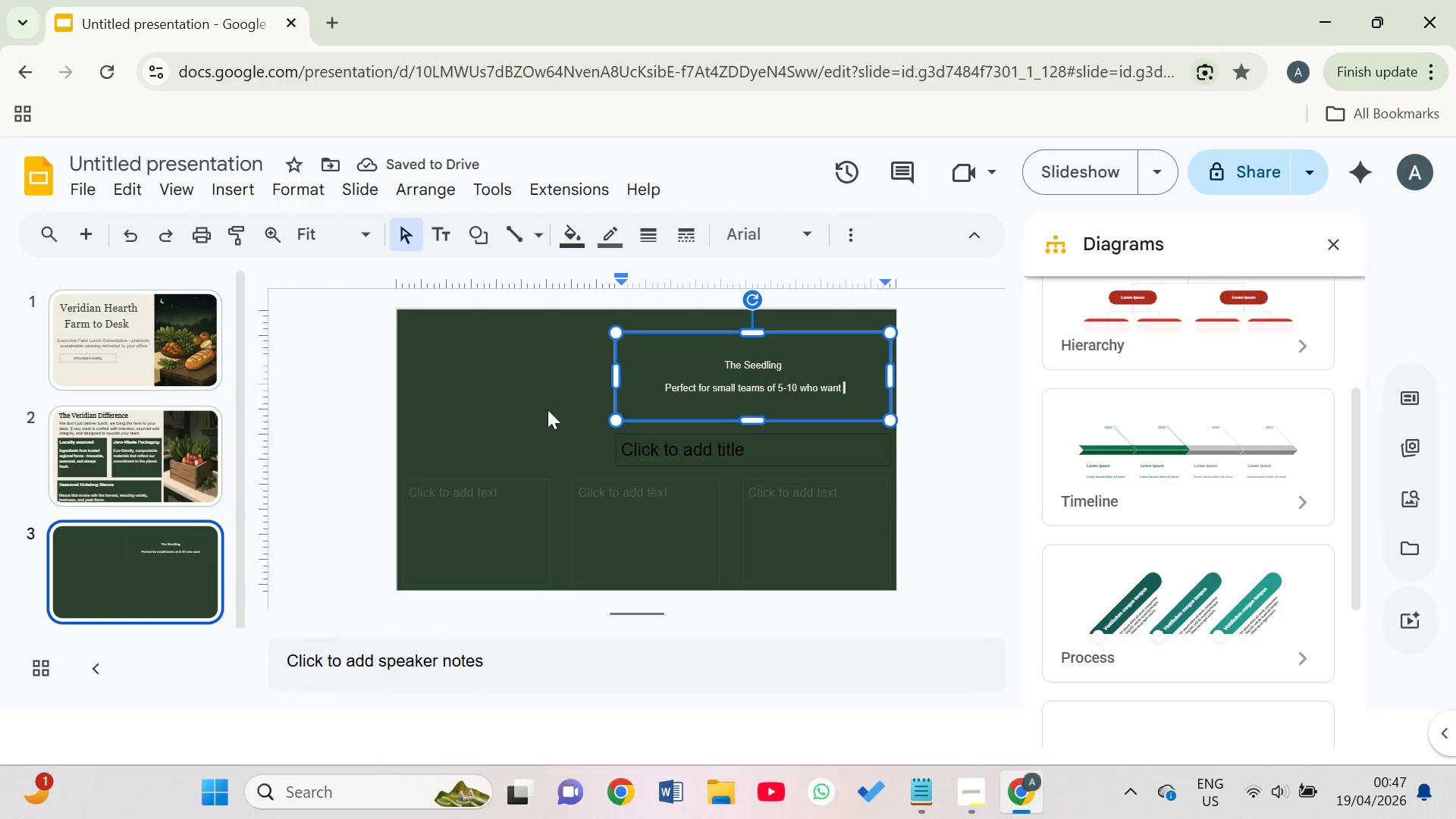 
type(consistent )
key(Backspace)
type(, high-quality lunchw)
key(Backspace)
type(es without the overhead of full catering)
 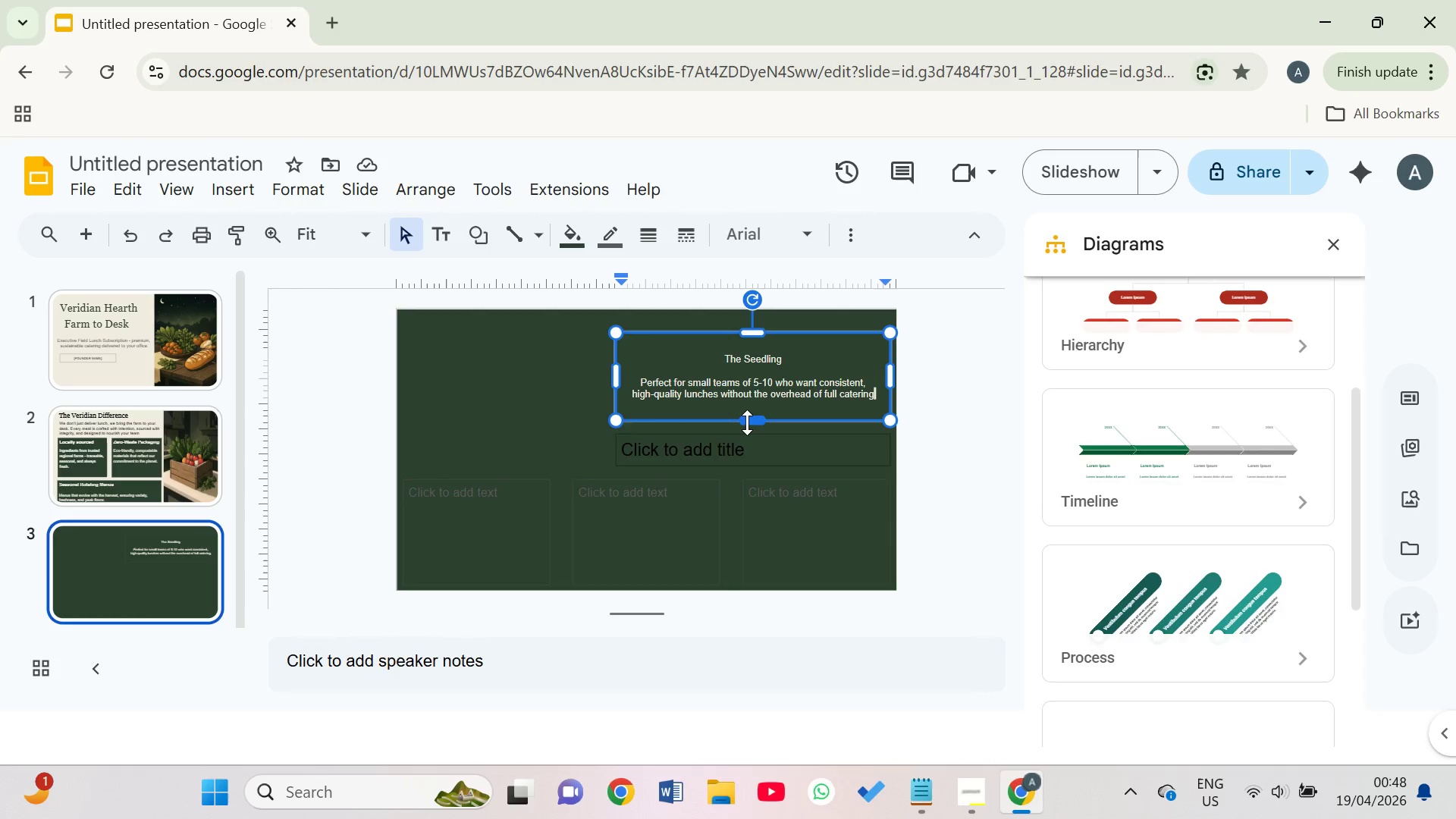 
wait(7.79)
 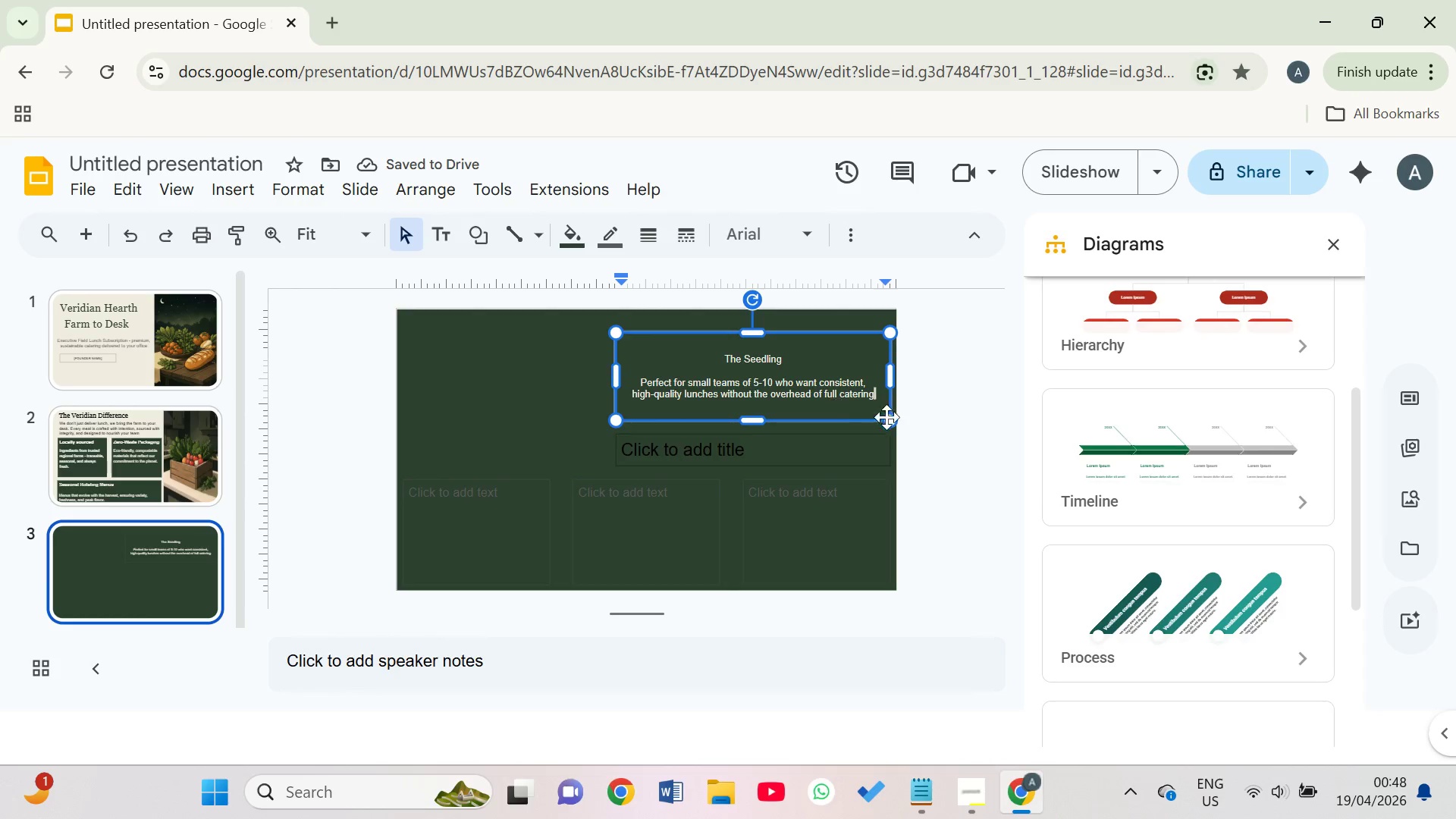 
mouse_move([744, 391])
 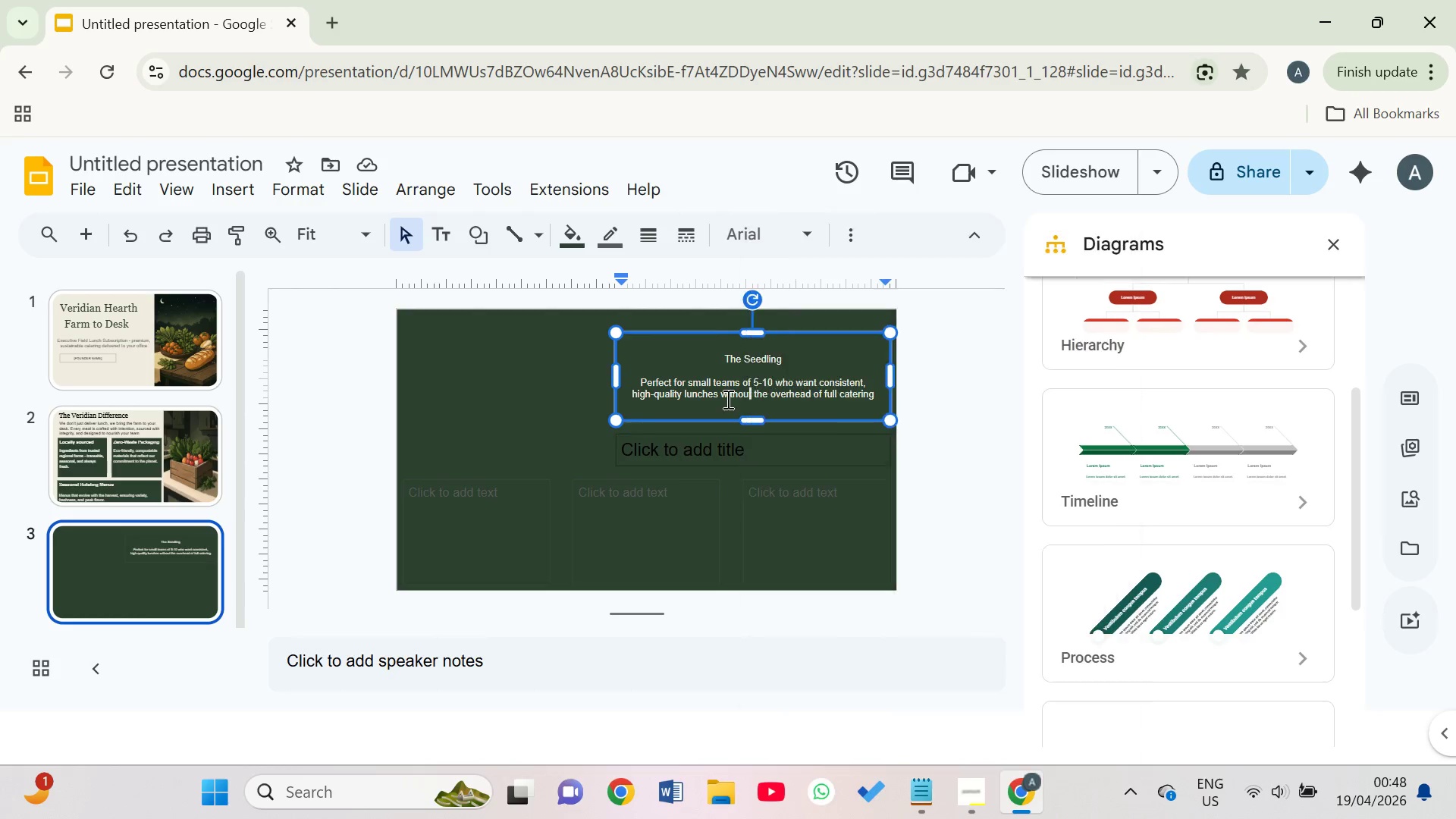 
right_click([726, 399])
 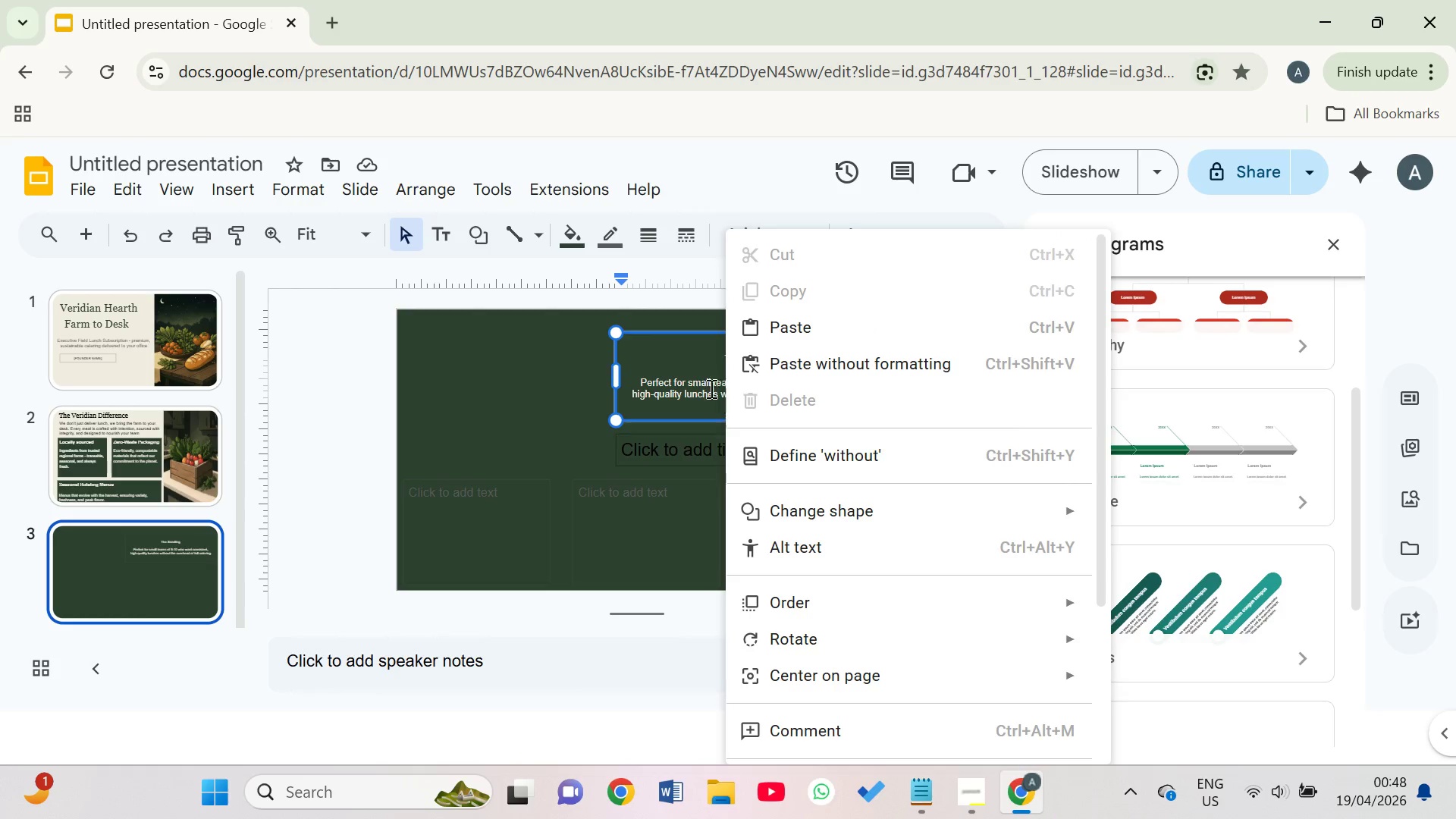 
left_click([698, 388])
 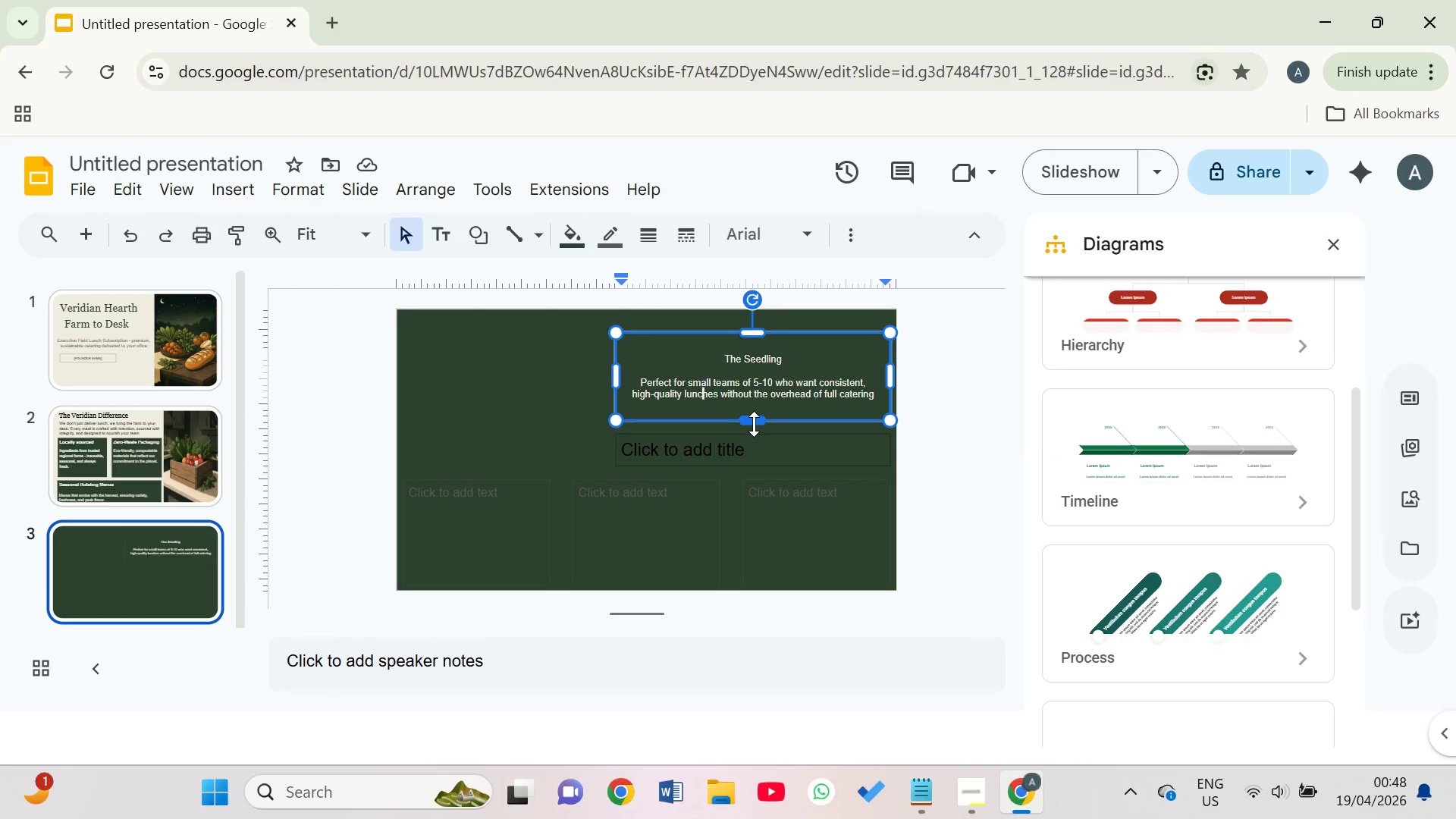 
left_click_drag(start_coordinate=[754, 424], to_coordinate=[753, 403])
 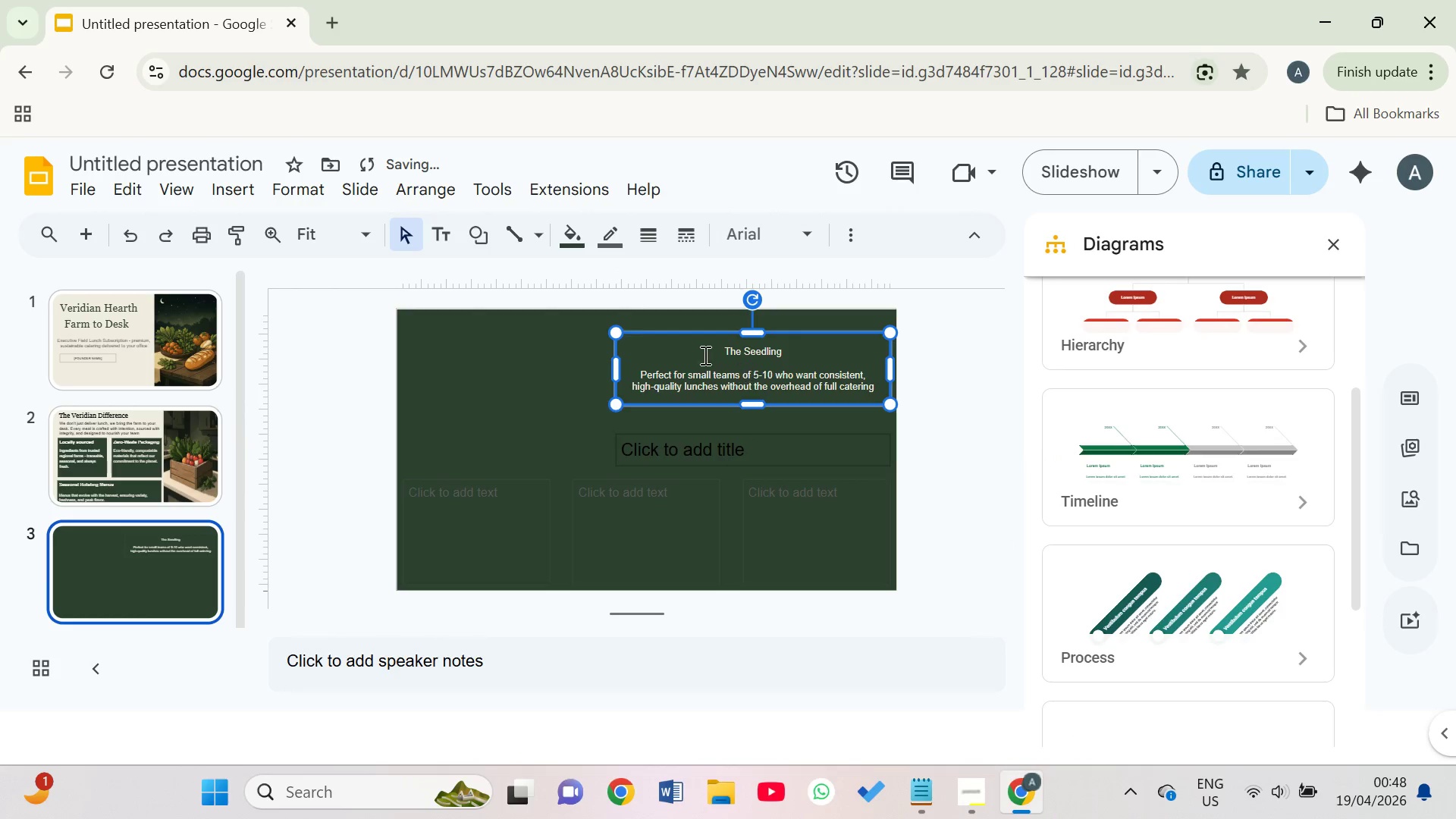 
left_click_drag(start_coordinate=[635, 336], to_coordinate=[635, 322])
 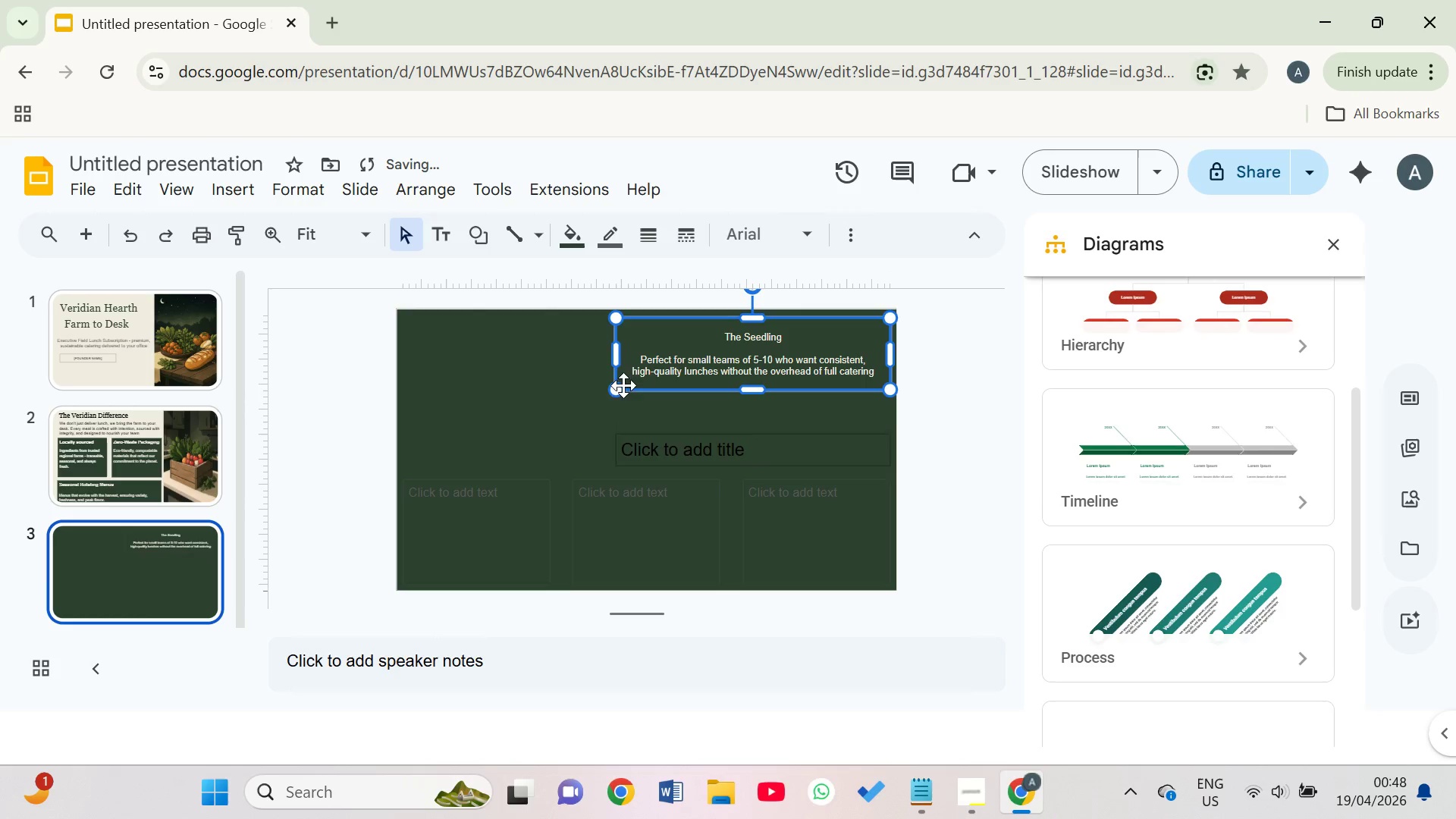 
left_click([563, 385])
 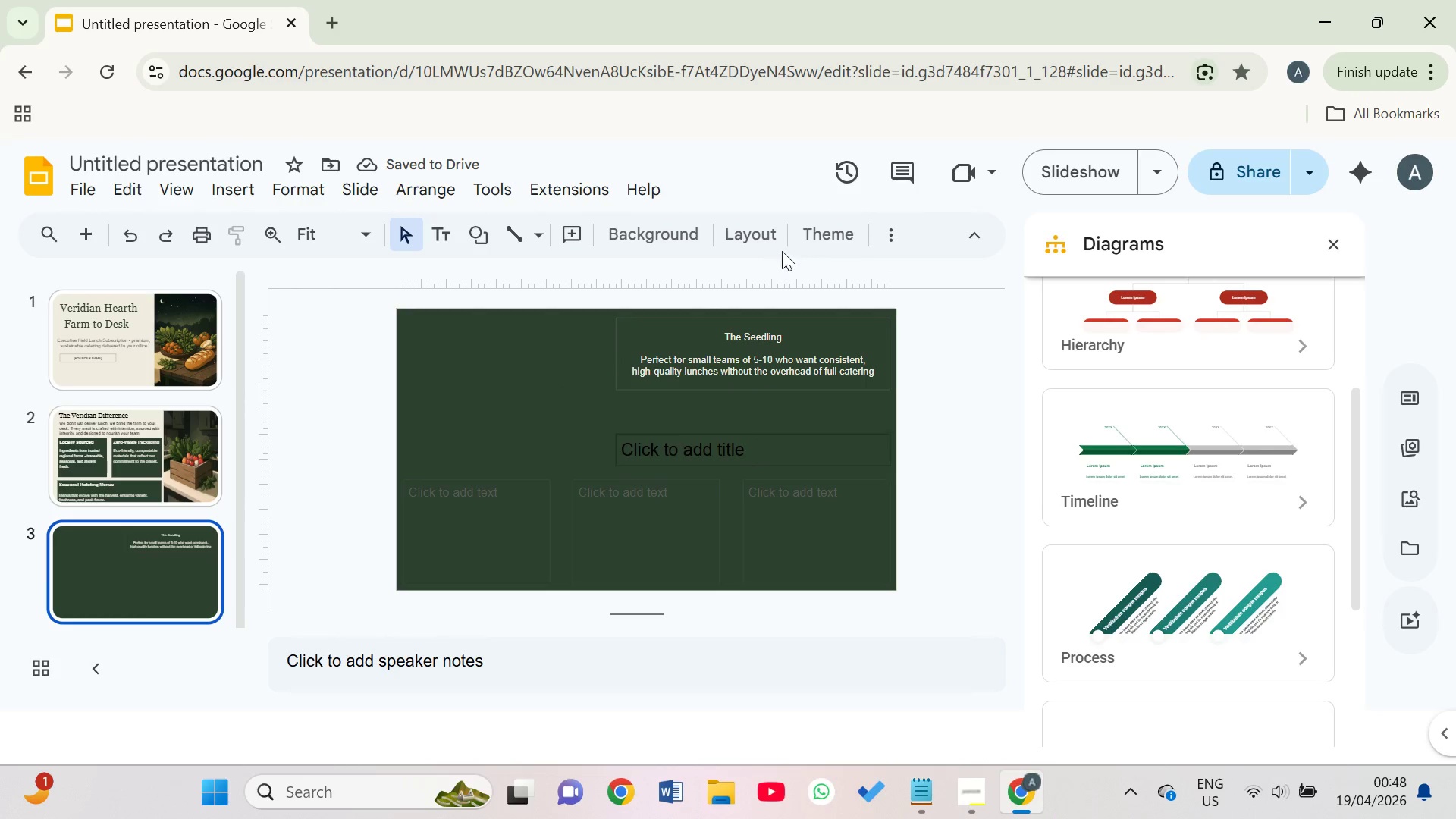 
left_click([964, 236])
 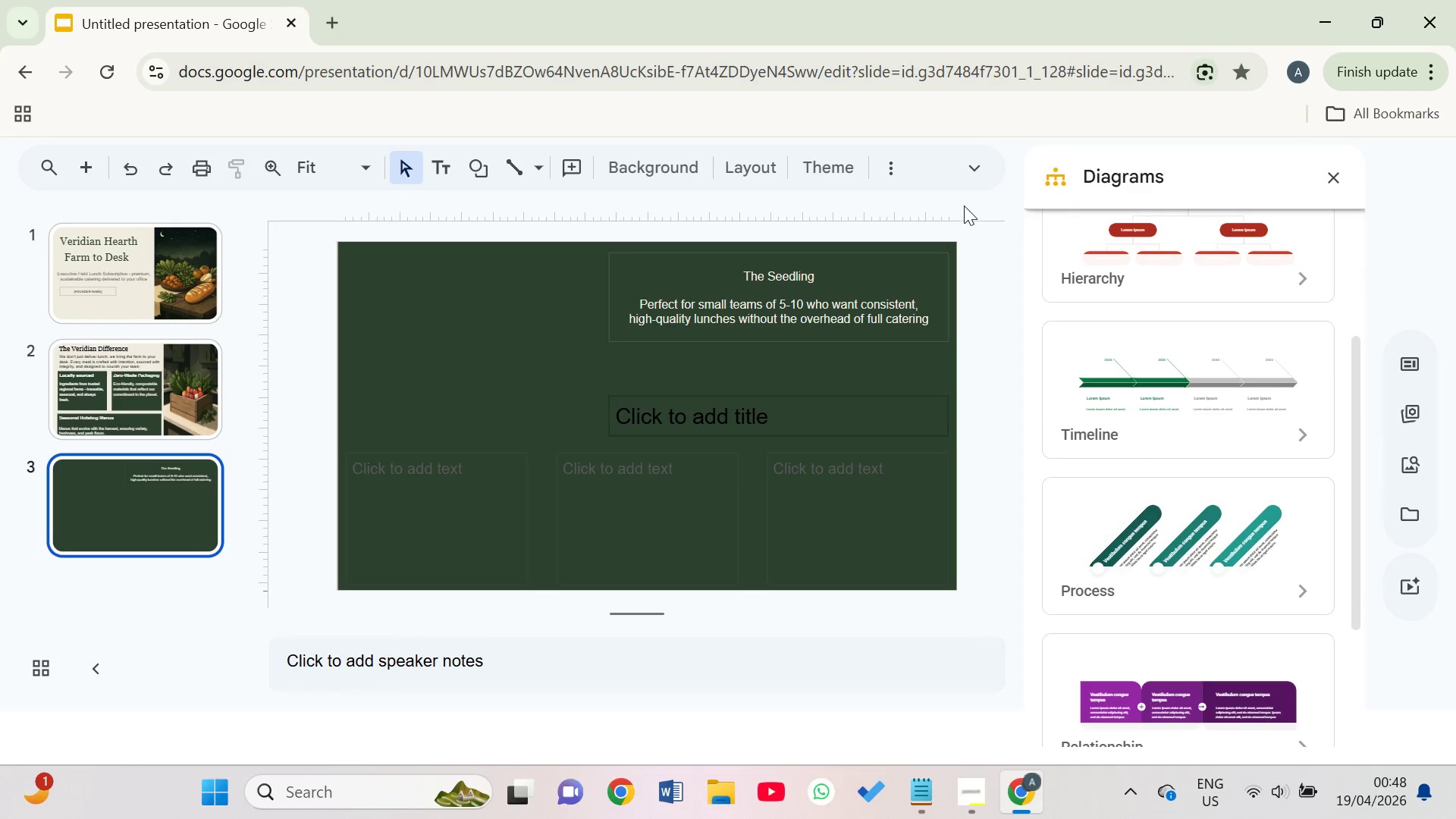 
left_click([966, 192])
 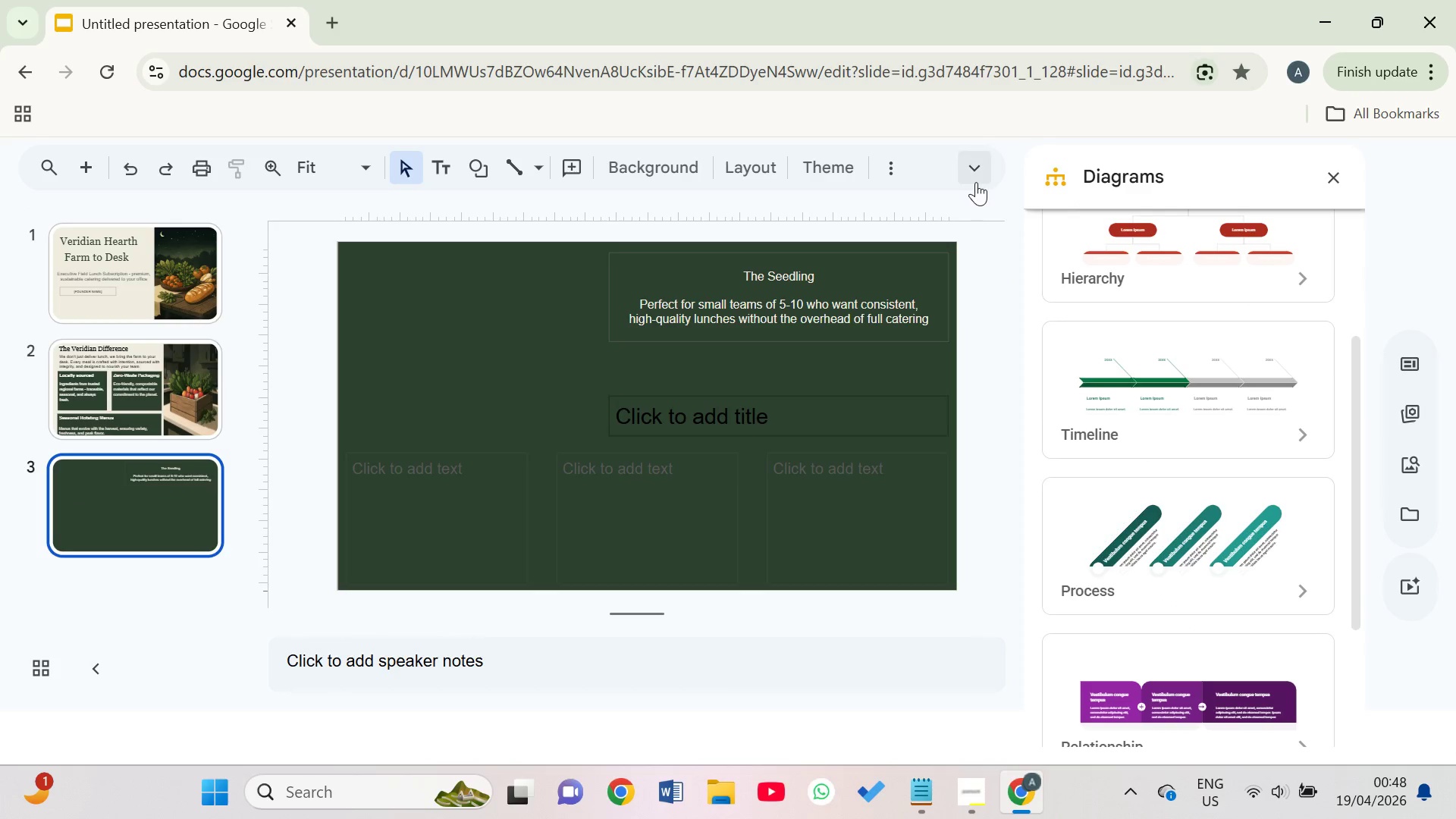 
left_click([979, 174])
 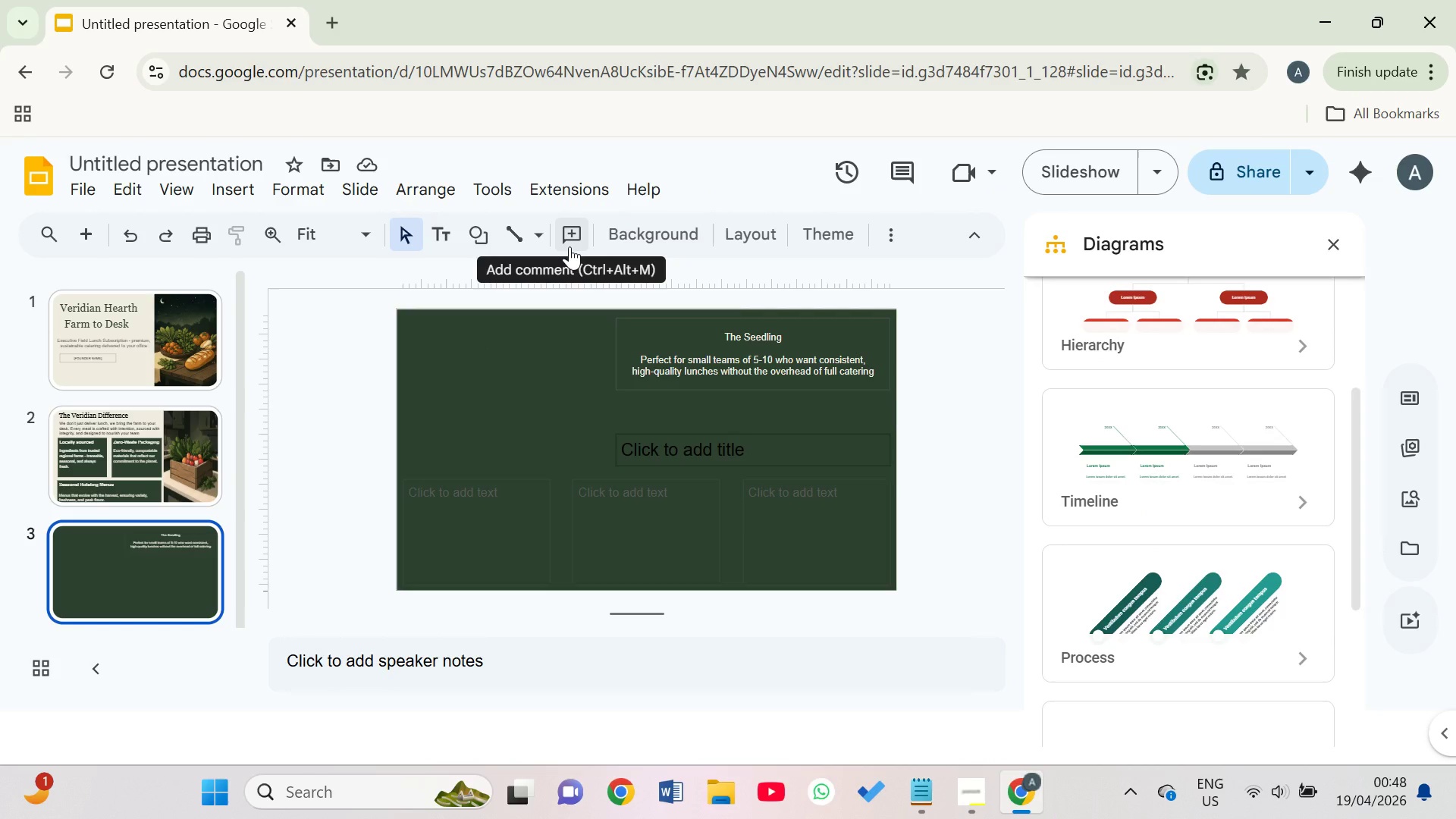 
wait(6.14)
 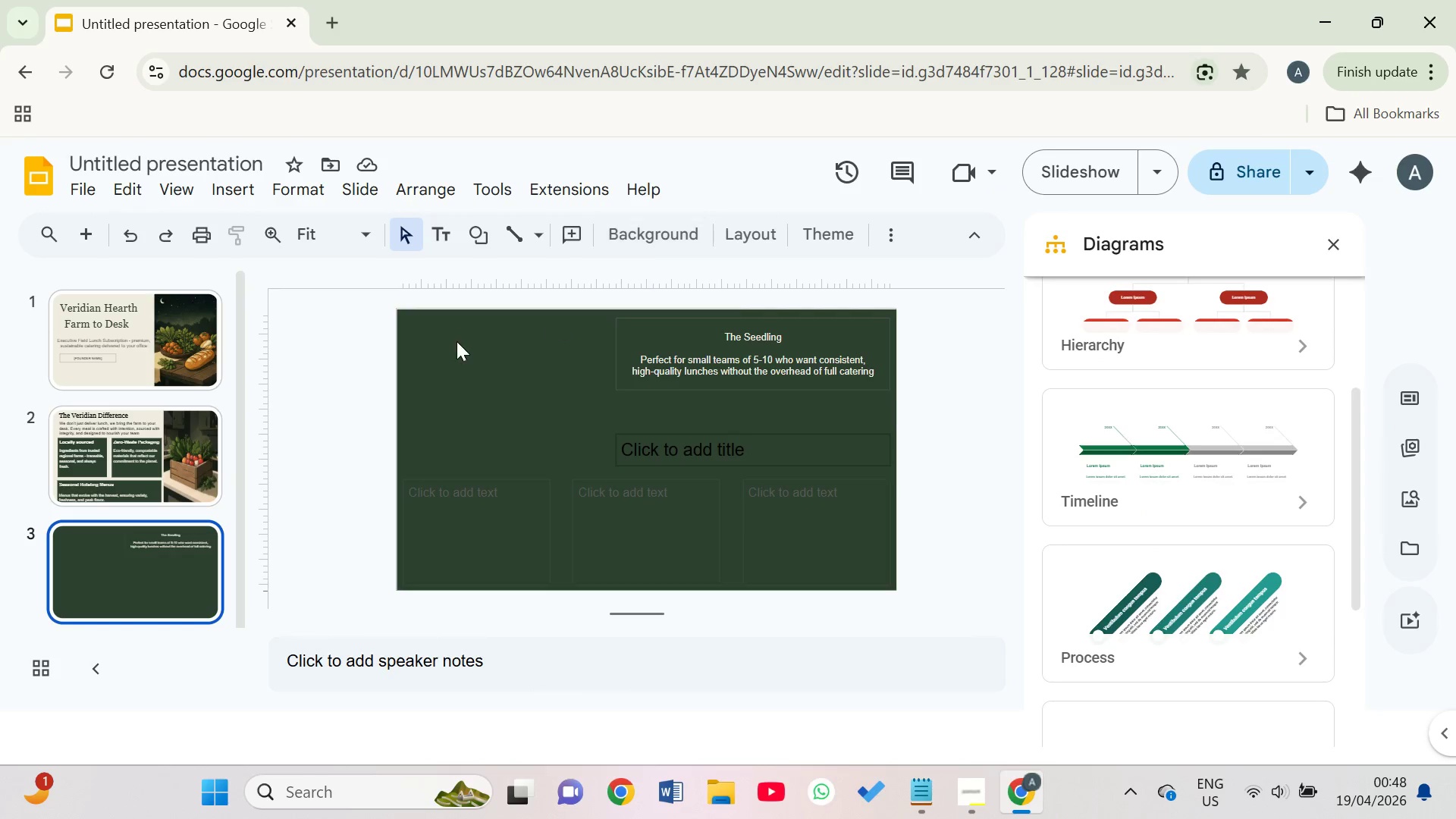 
left_click([477, 239])
 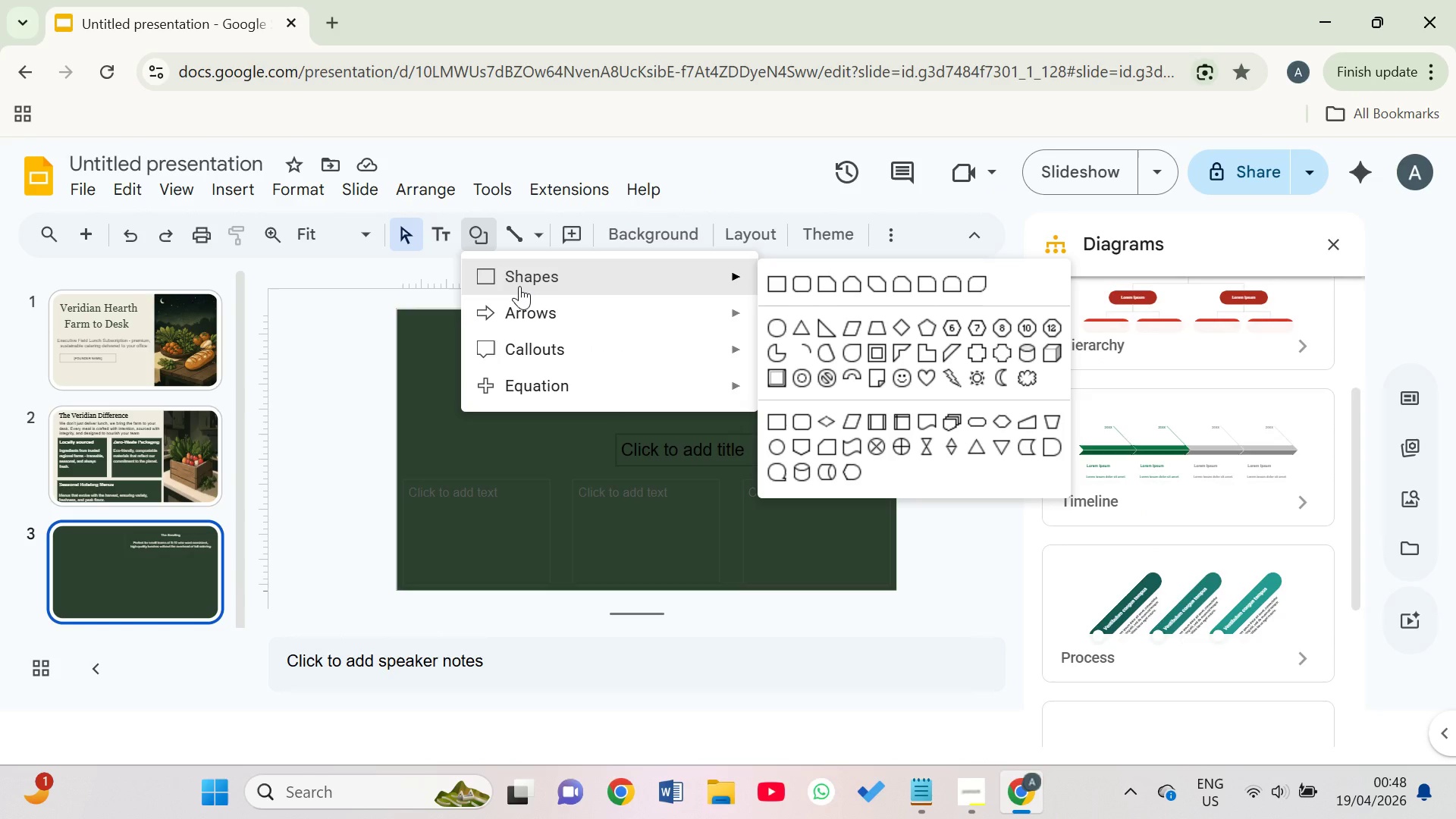 
left_click([519, 286])
 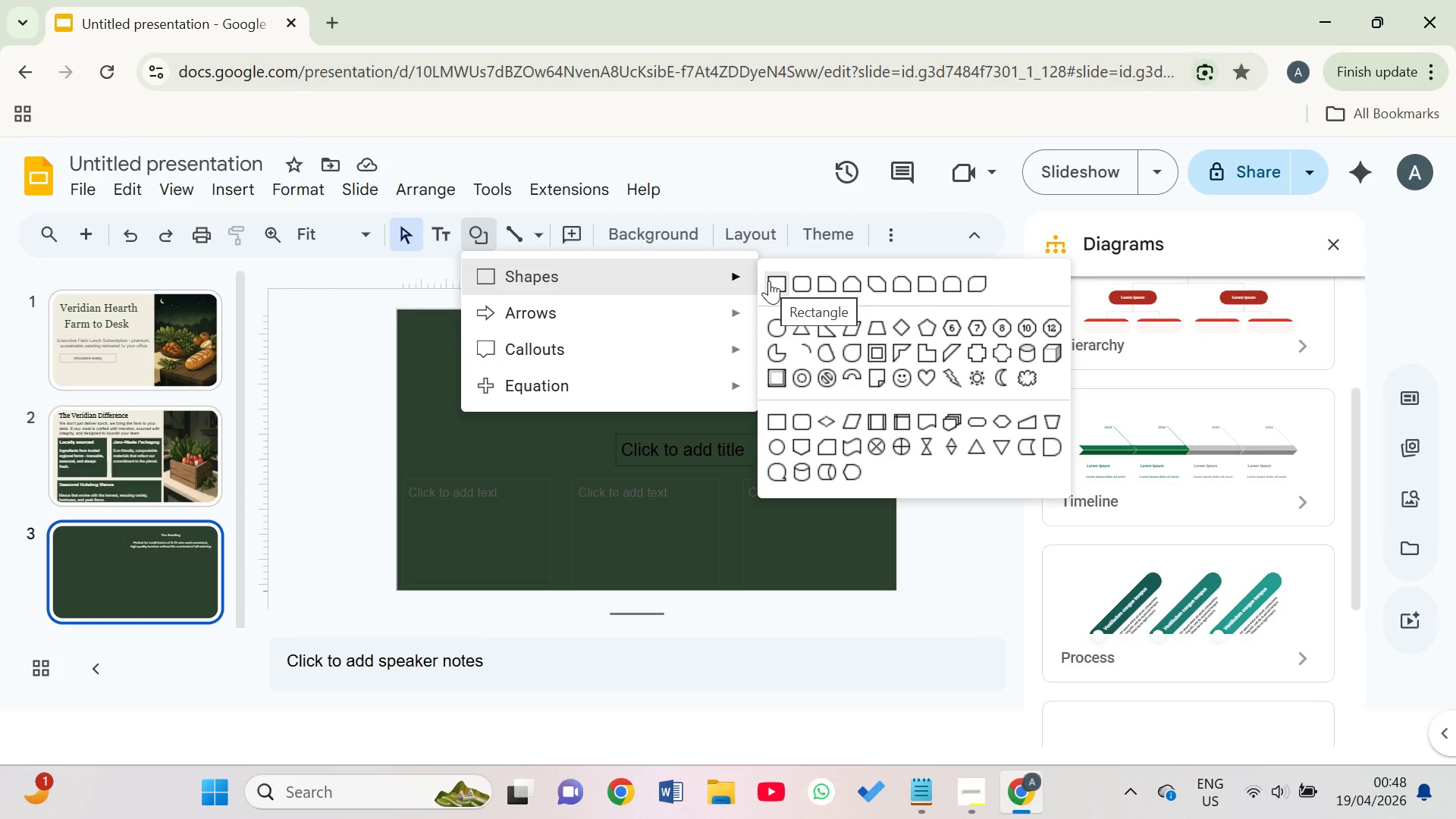 
wait(5.51)
 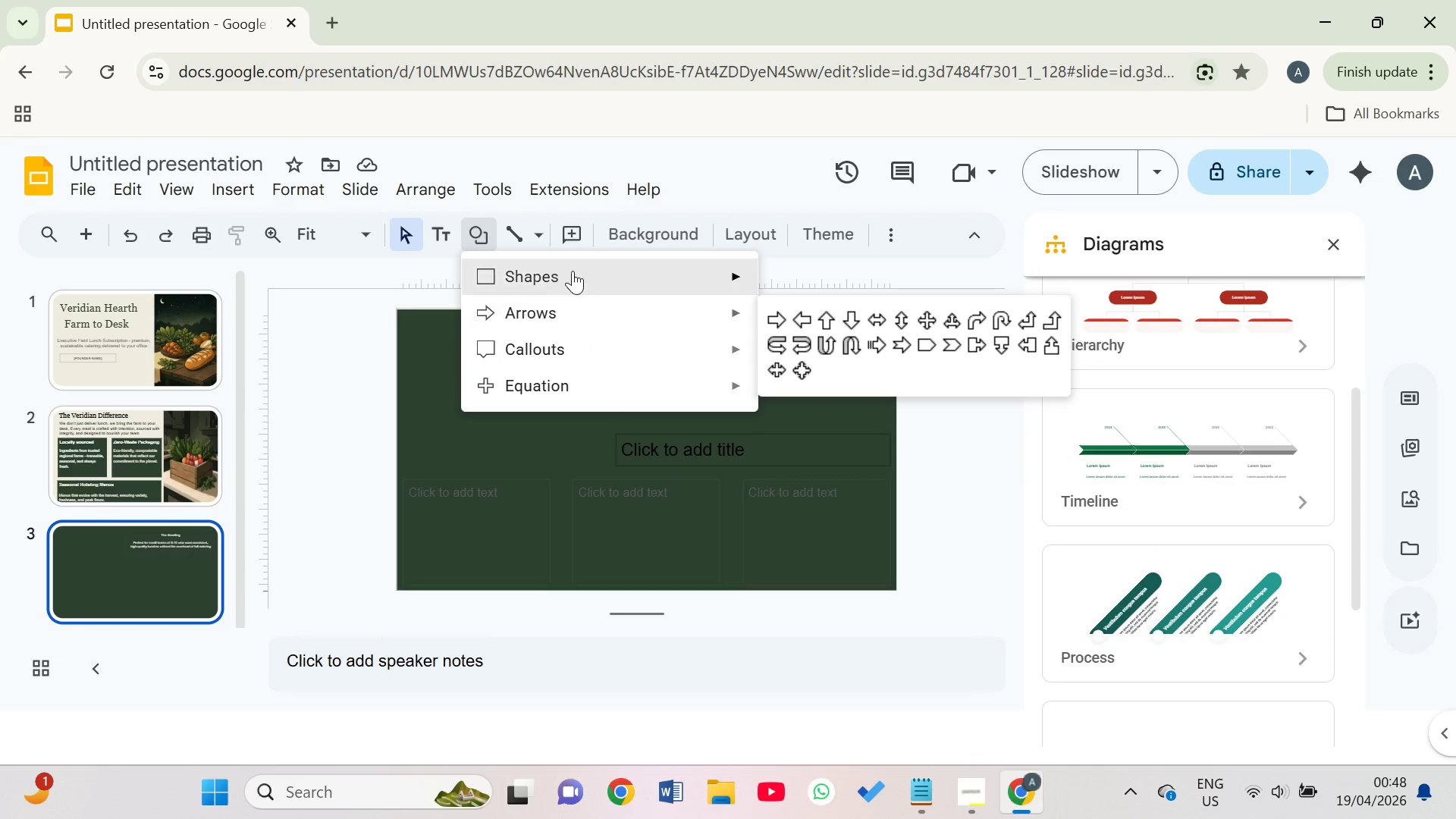 
left_click([769, 281])
 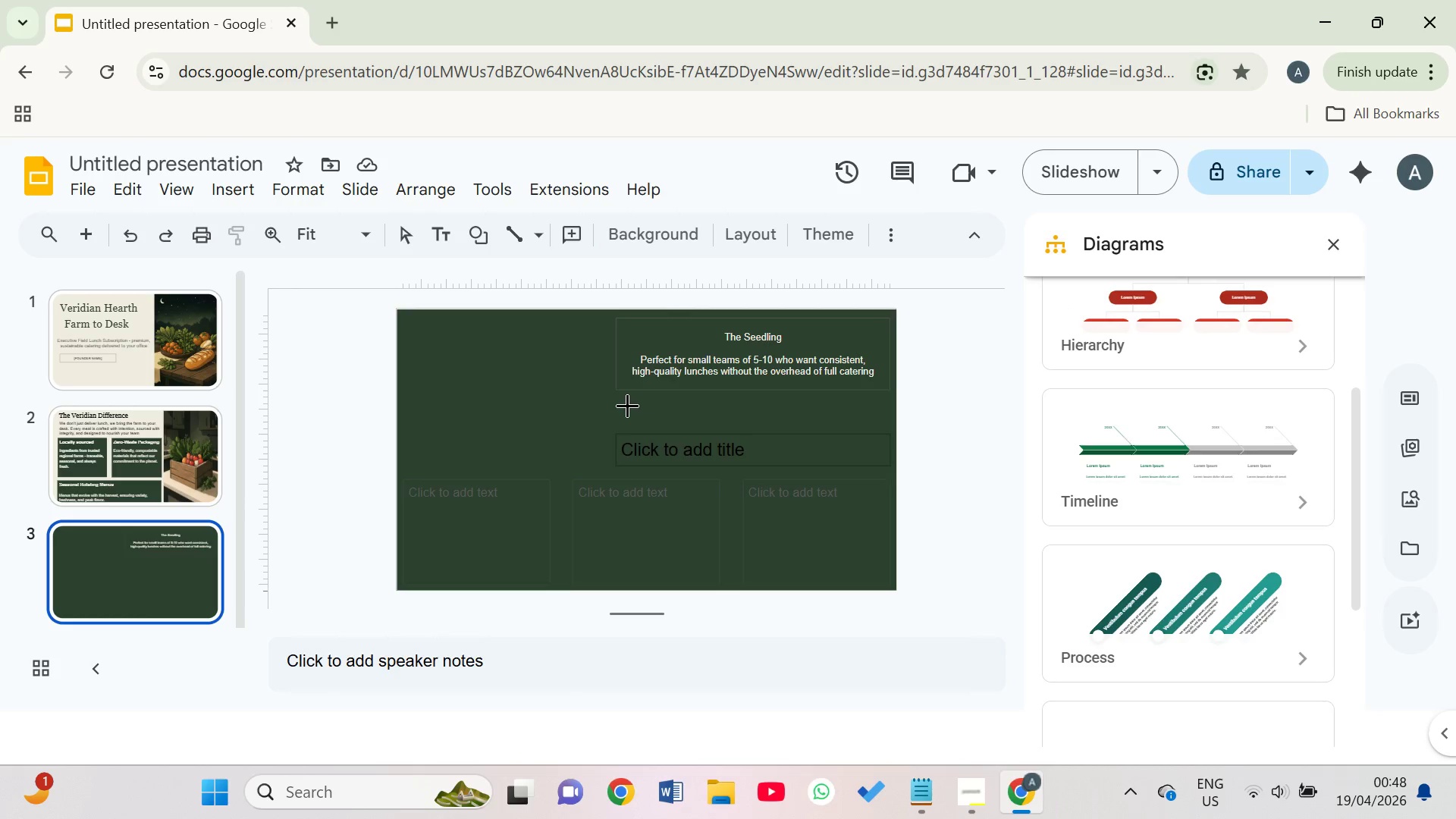 
left_click_drag(start_coordinate=[627, 405], to_coordinate=[888, 428])
 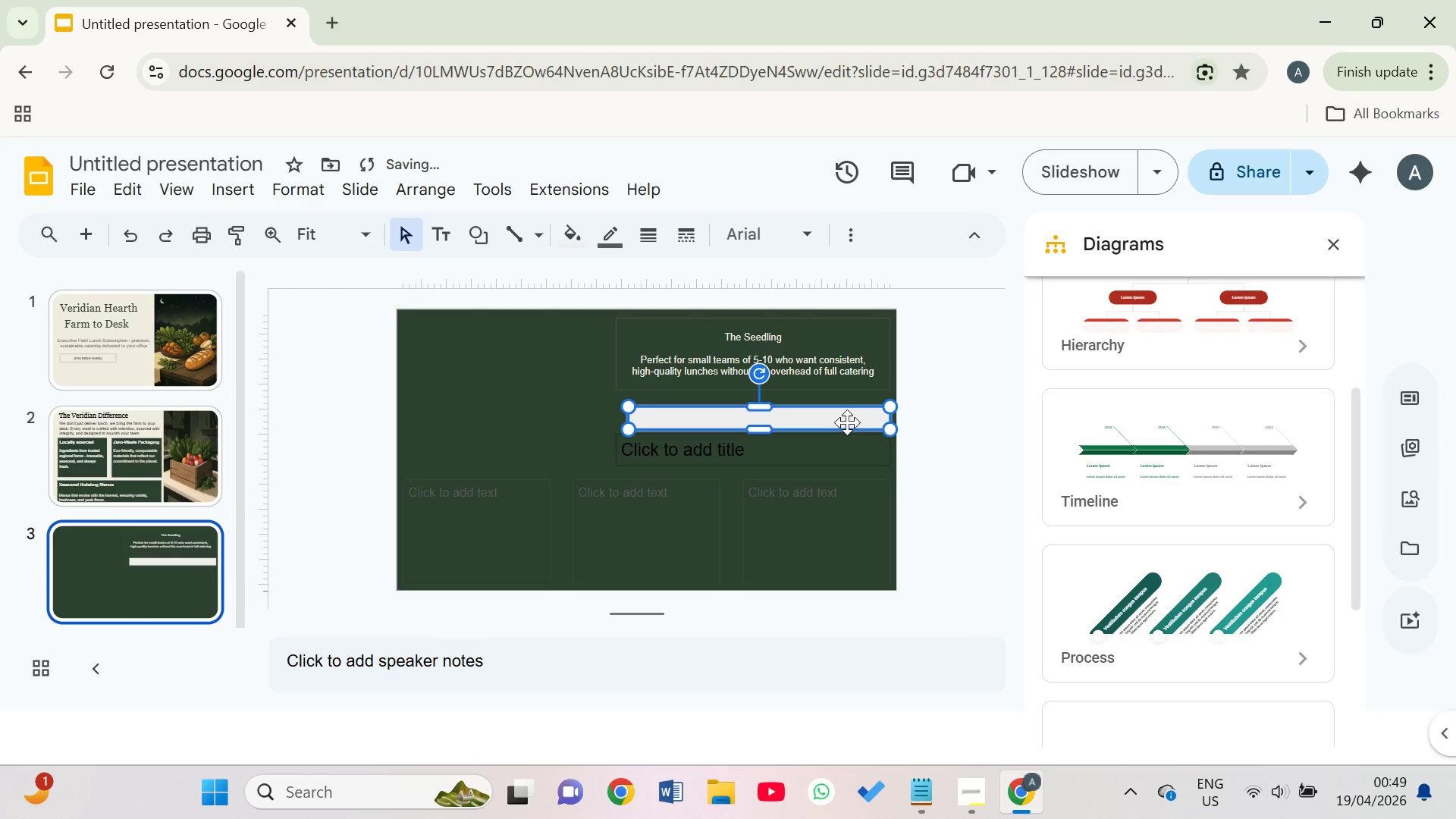 
right_click([847, 422])
 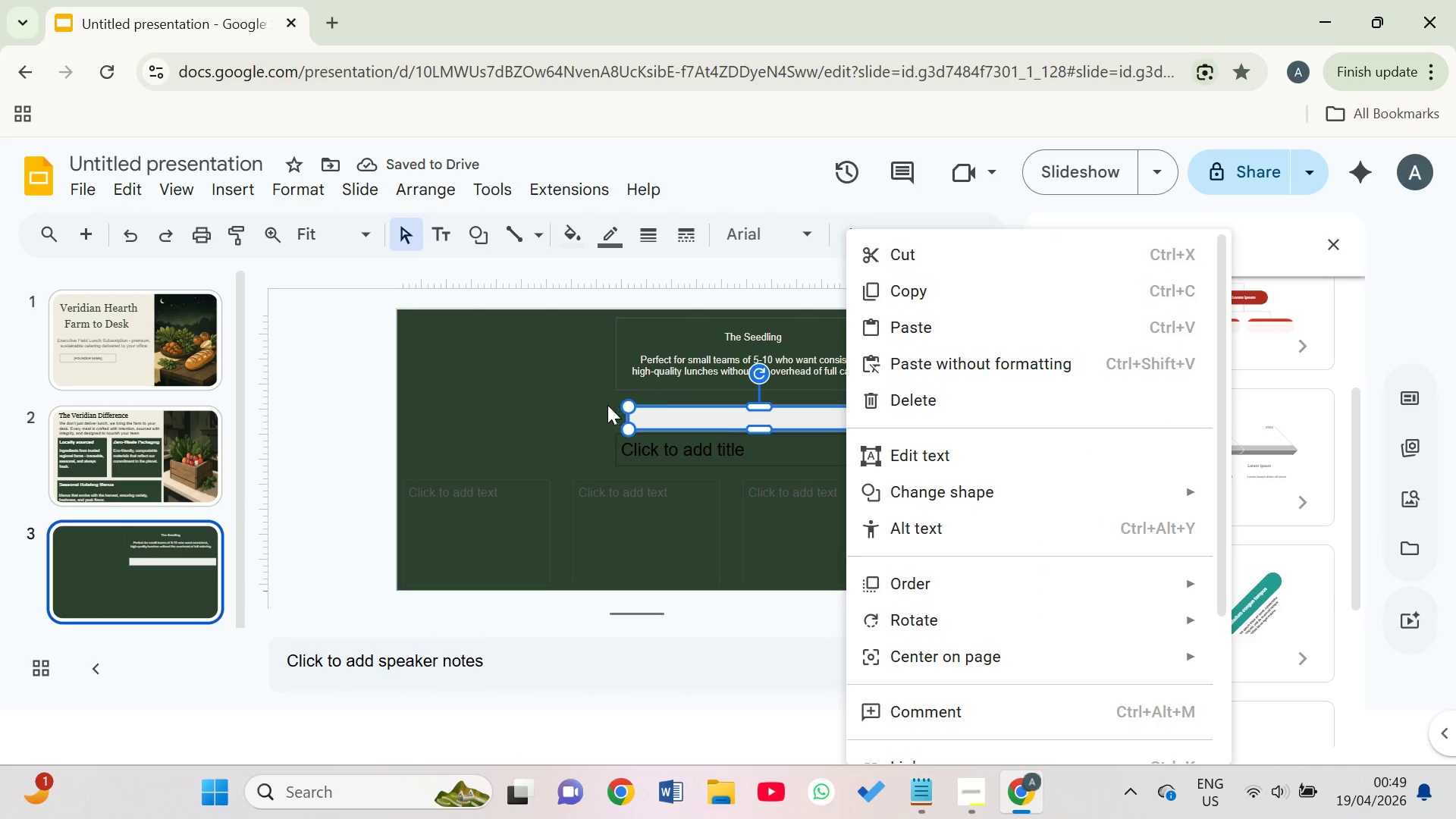 
left_click([592, 400])
 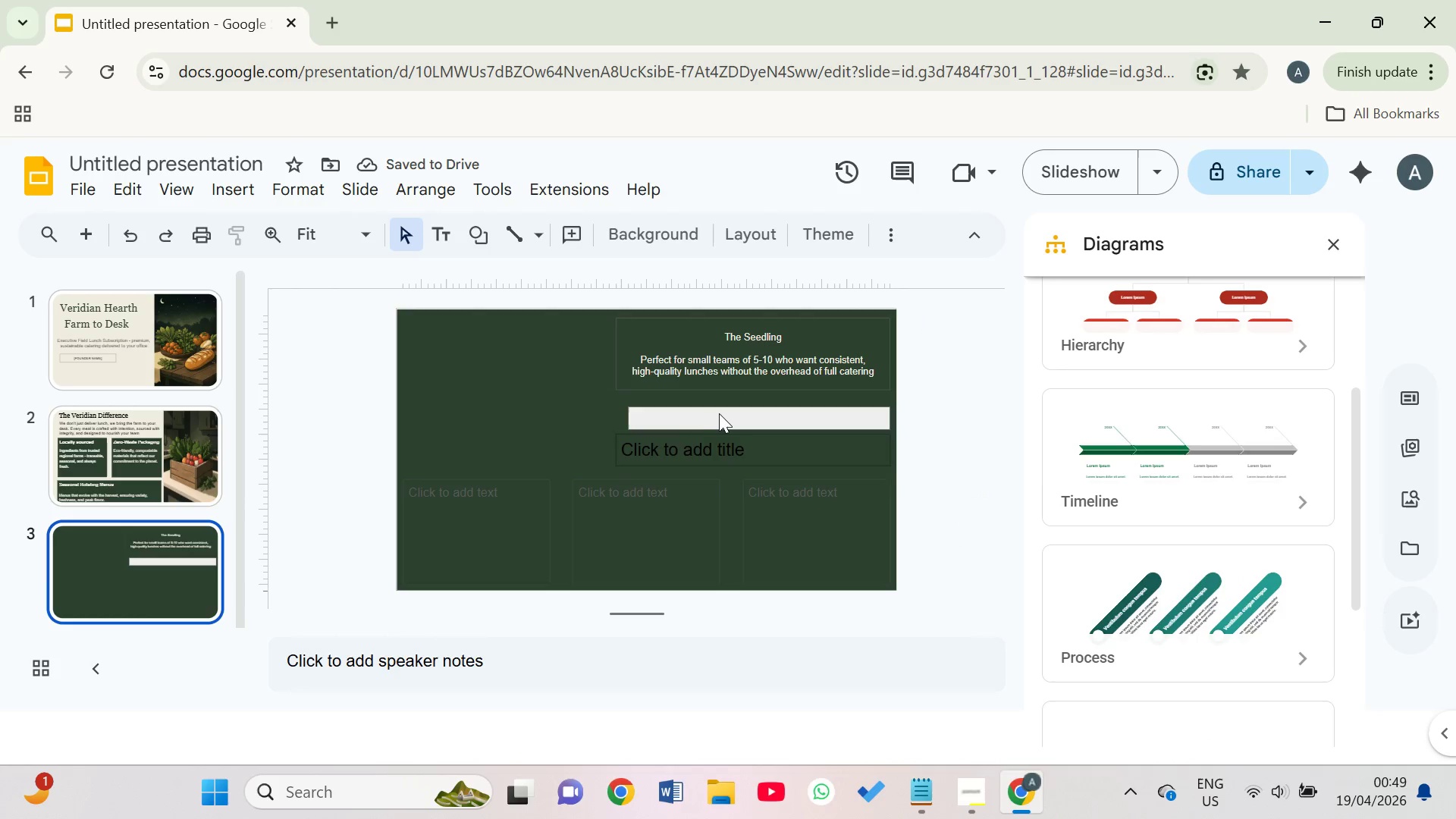 
left_click([723, 413])
 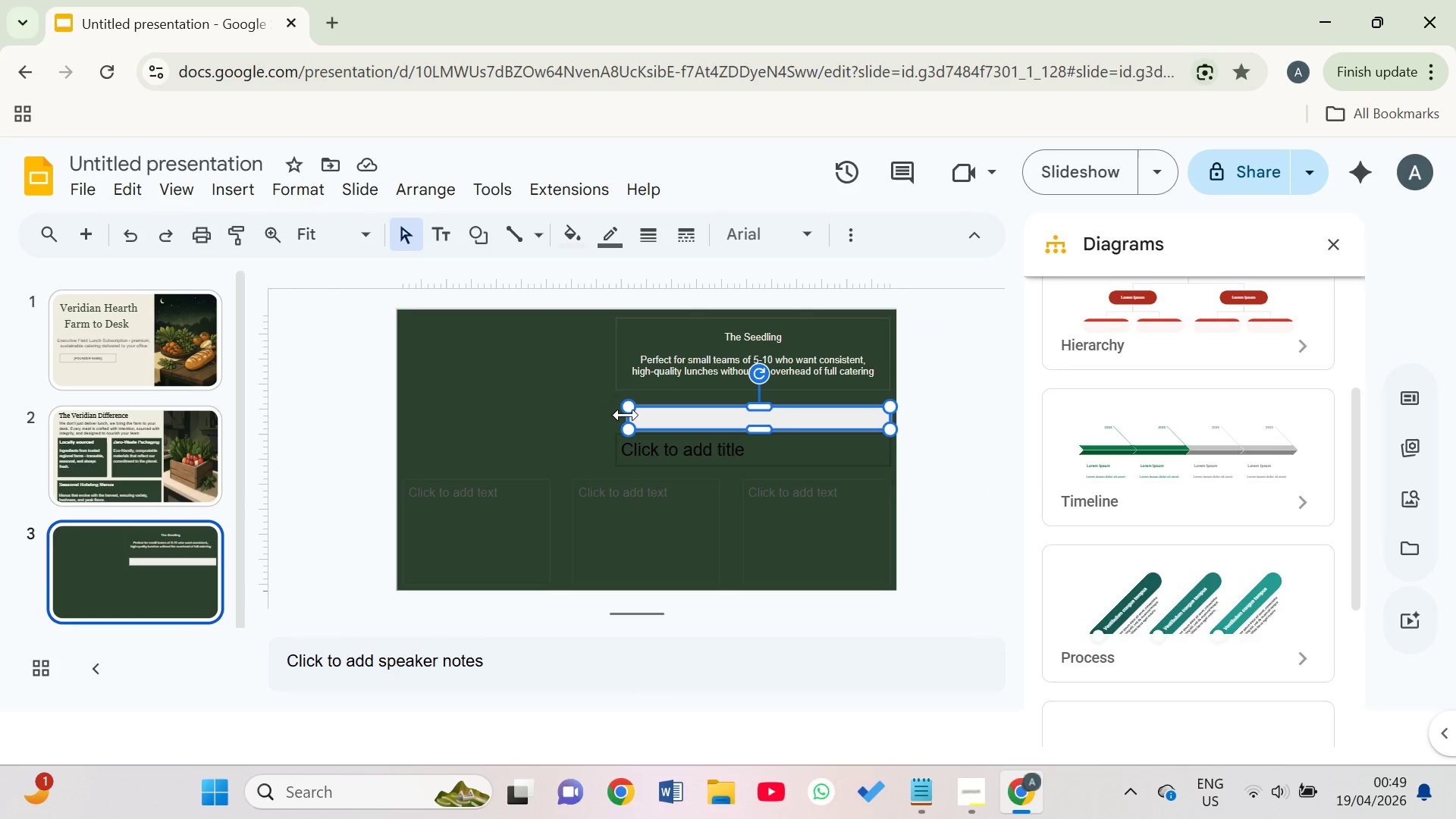 
left_click_drag(start_coordinate=[627, 416], to_coordinate=[613, 414])
 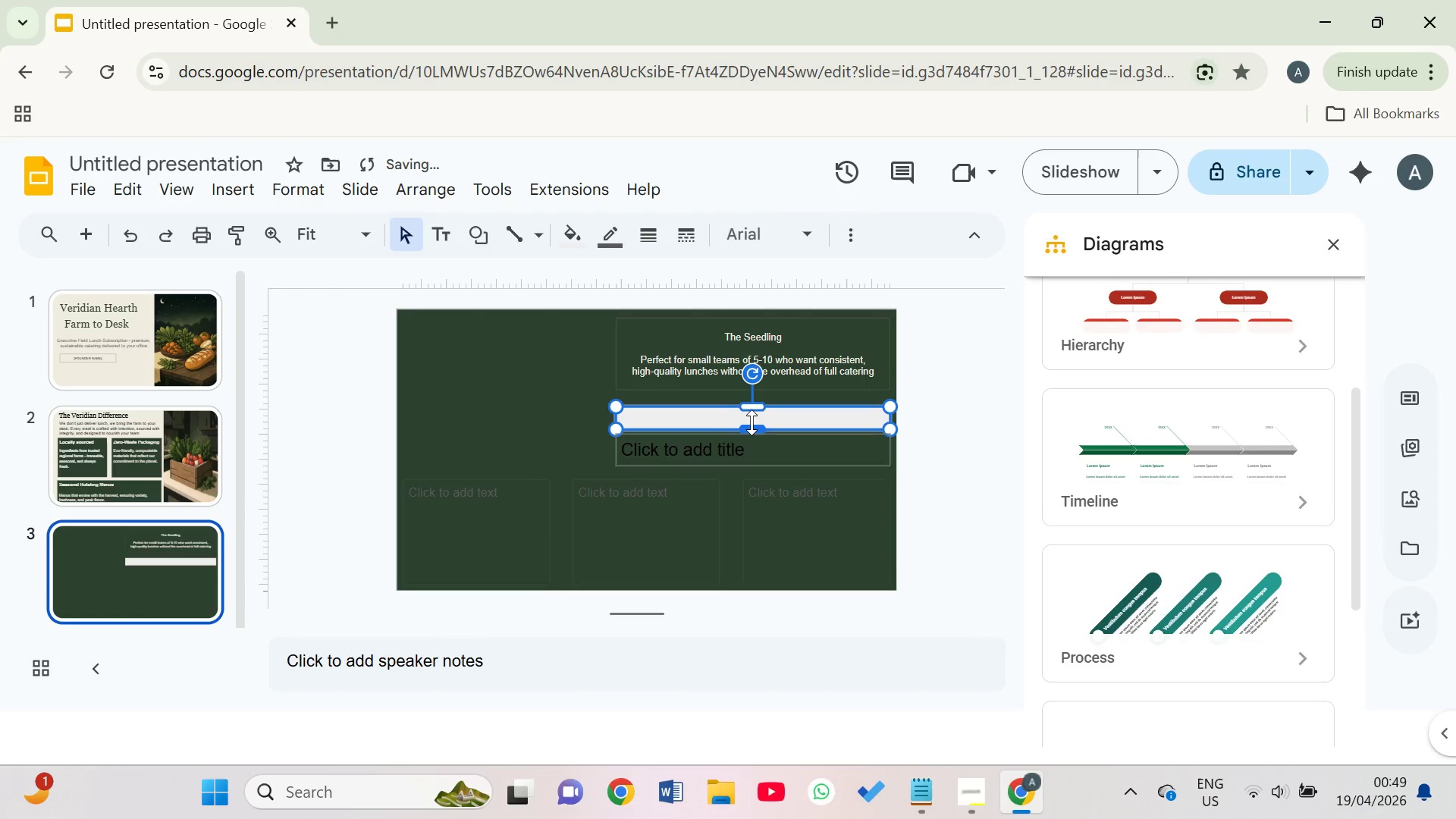 
key(ArrowUp)
 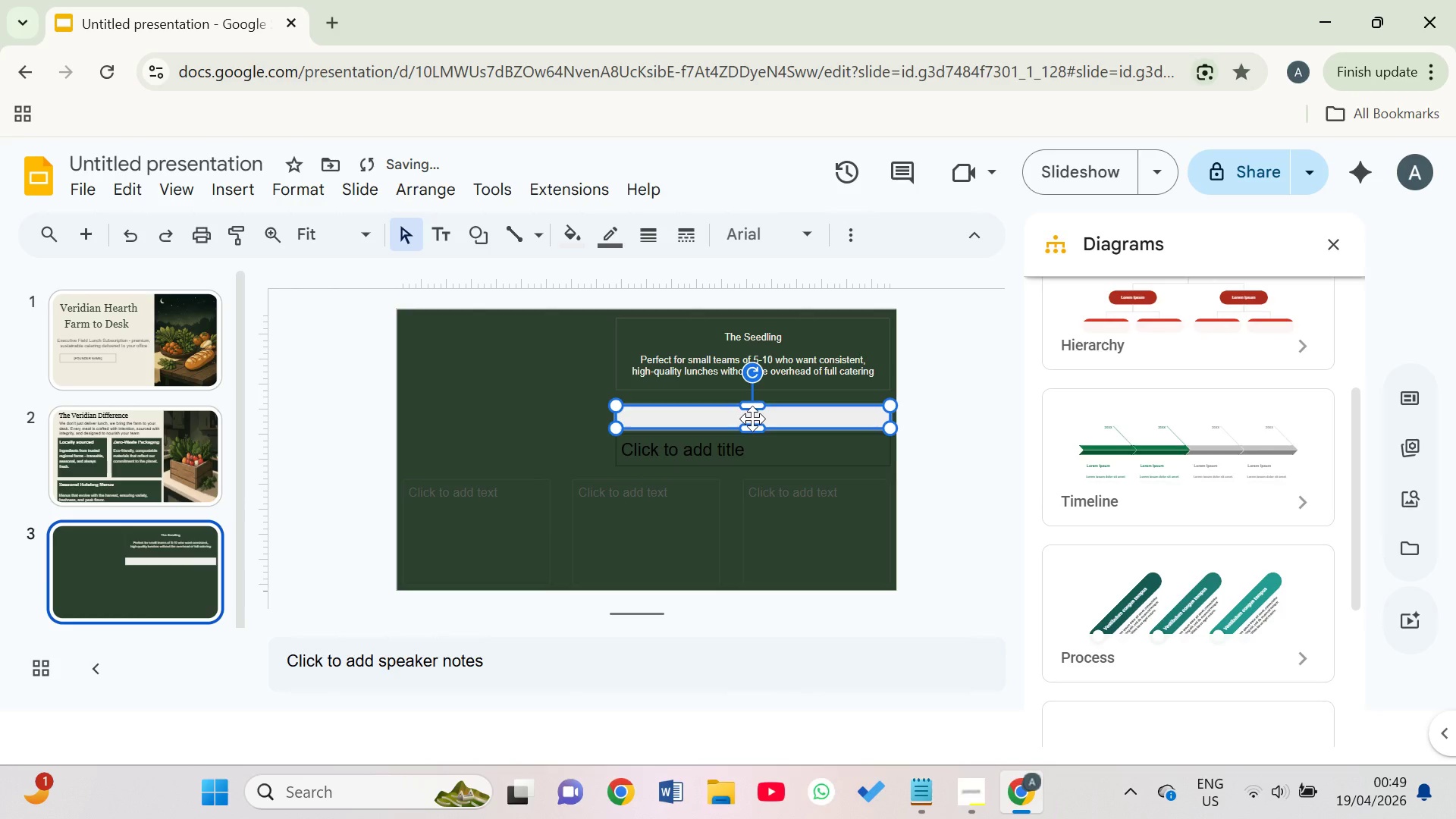 
key(ArrowUp)
 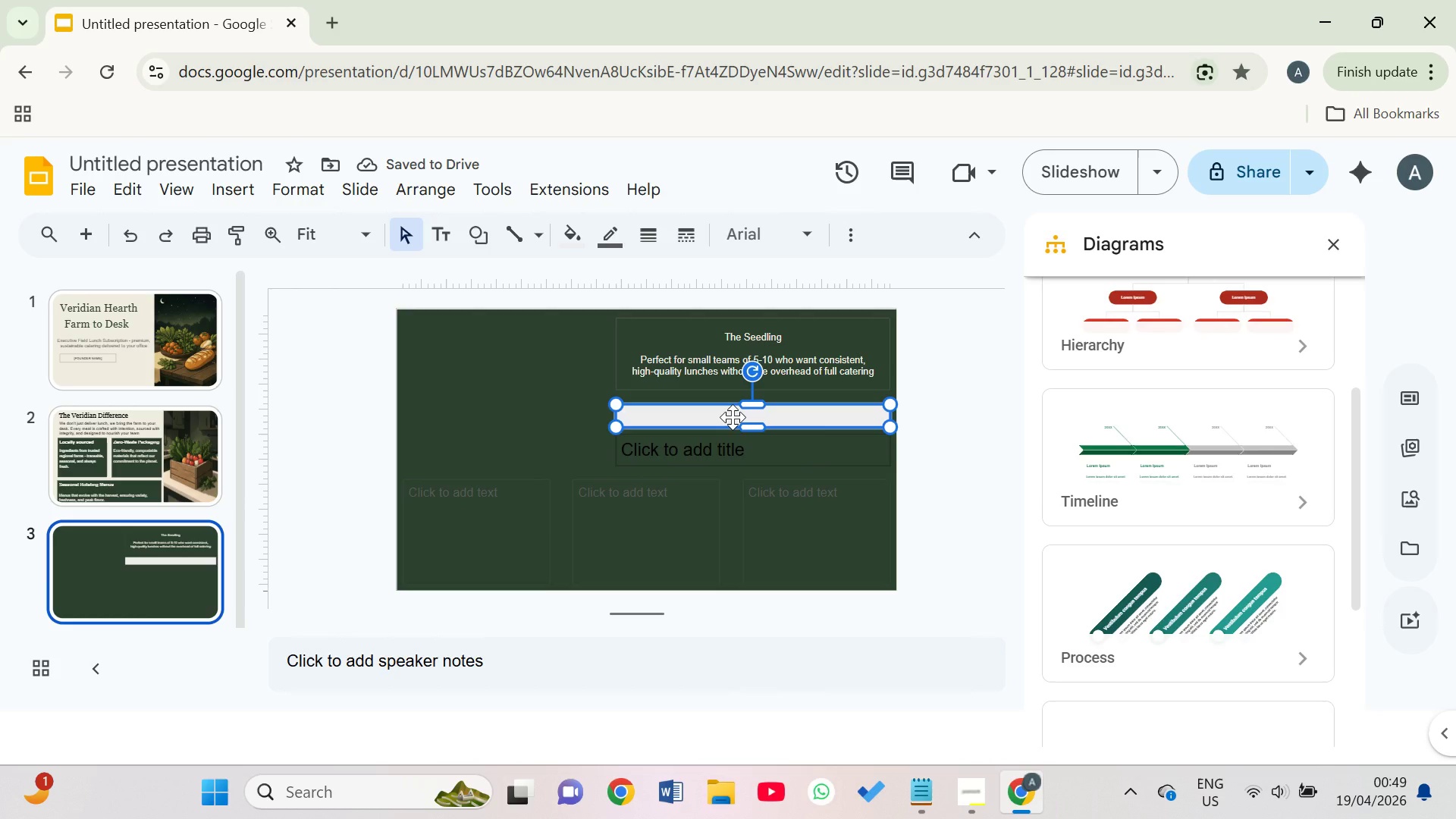 
wait(5.84)
 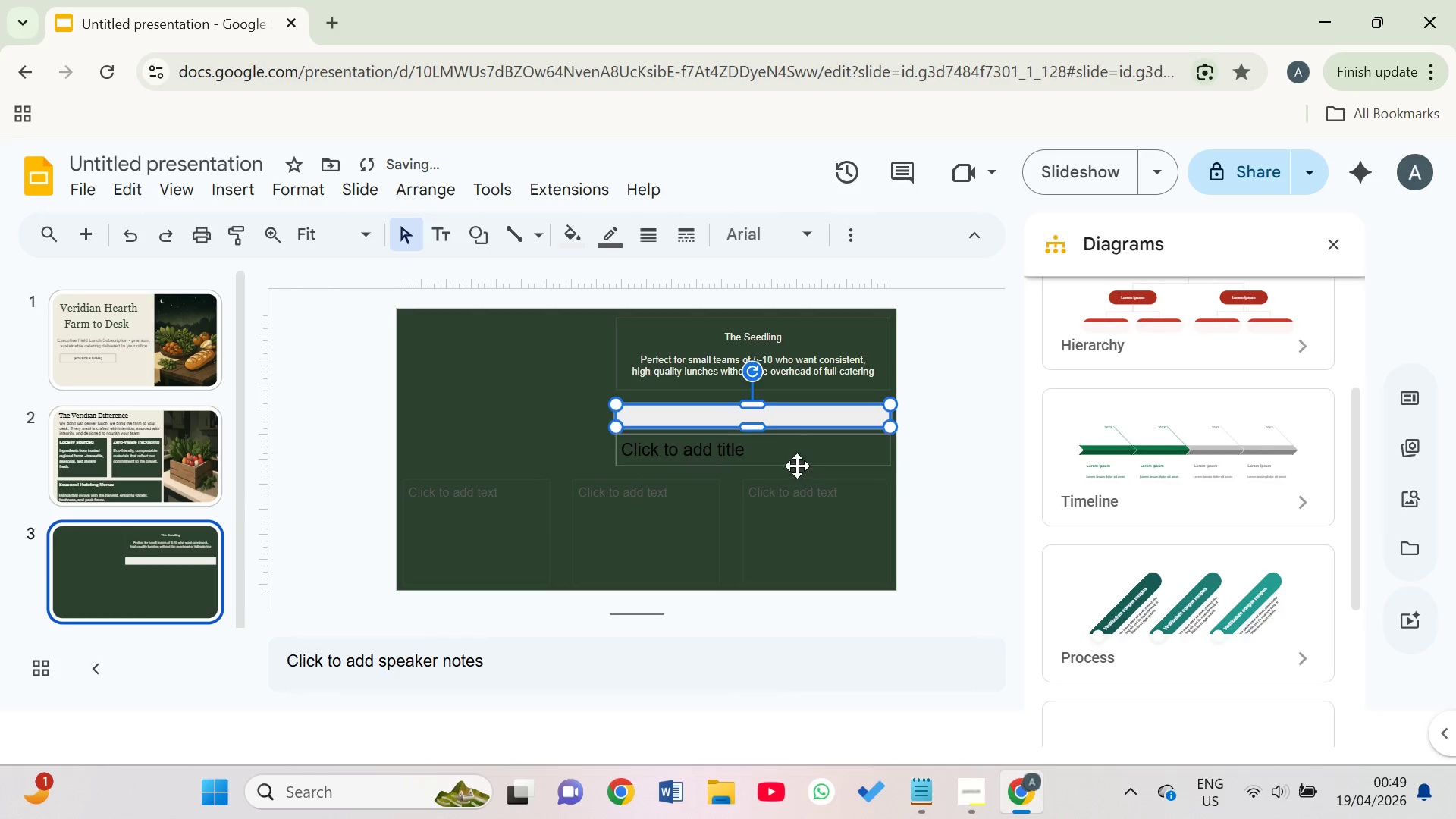 
left_click_drag(start_coordinate=[792, 339], to_coordinate=[716, 340])
 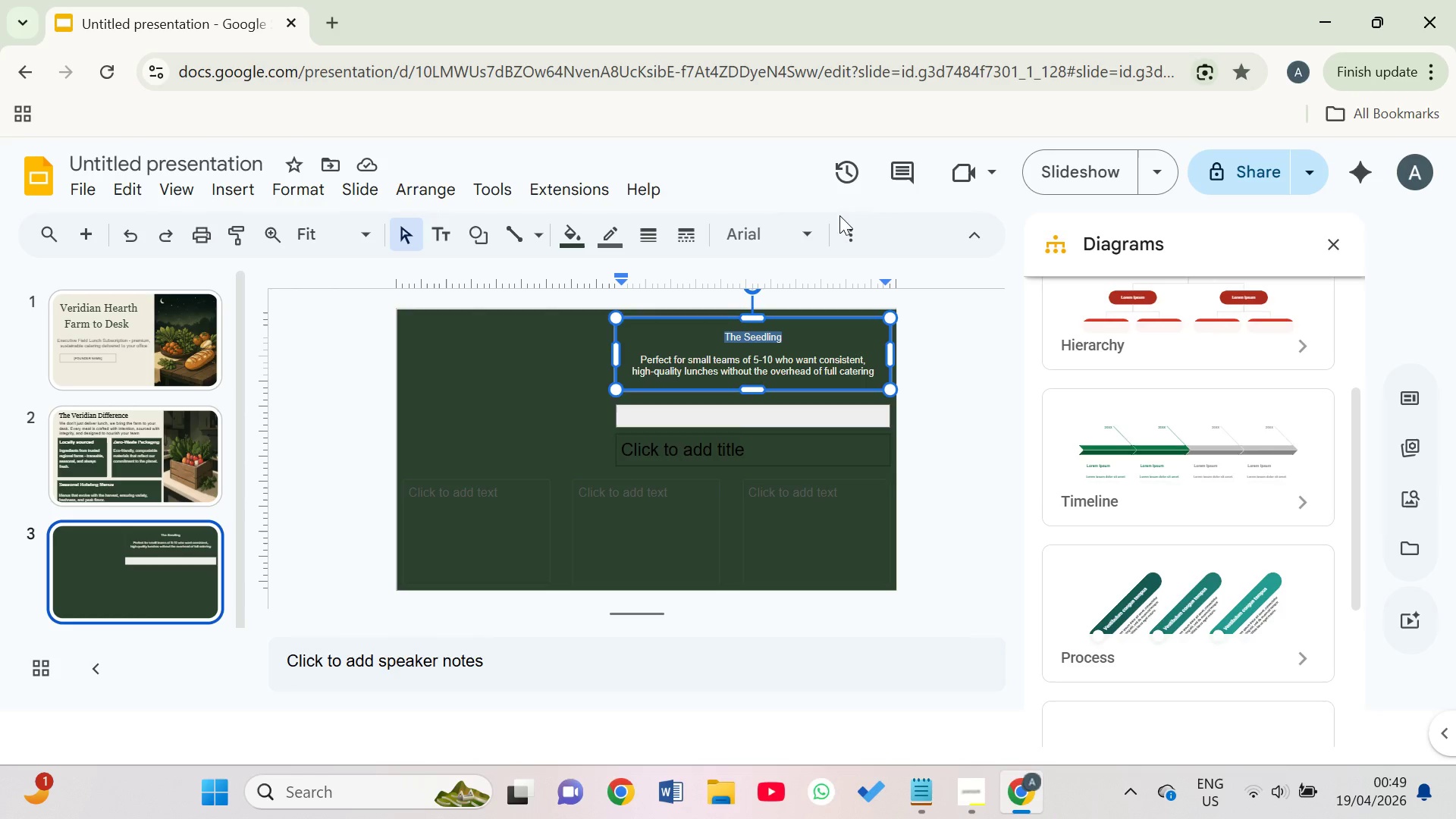 
left_click([805, 221])
 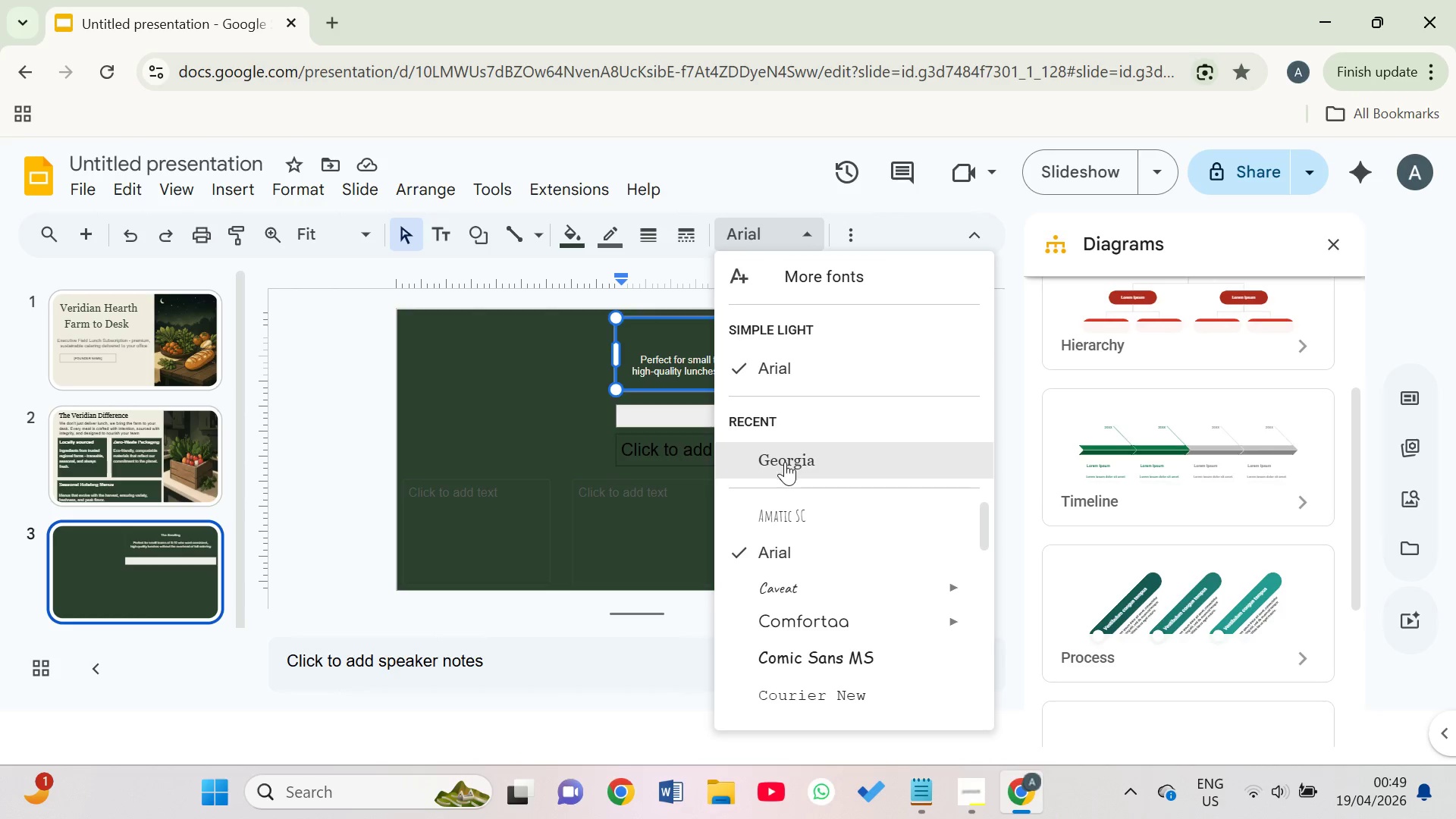 
left_click([785, 464])
 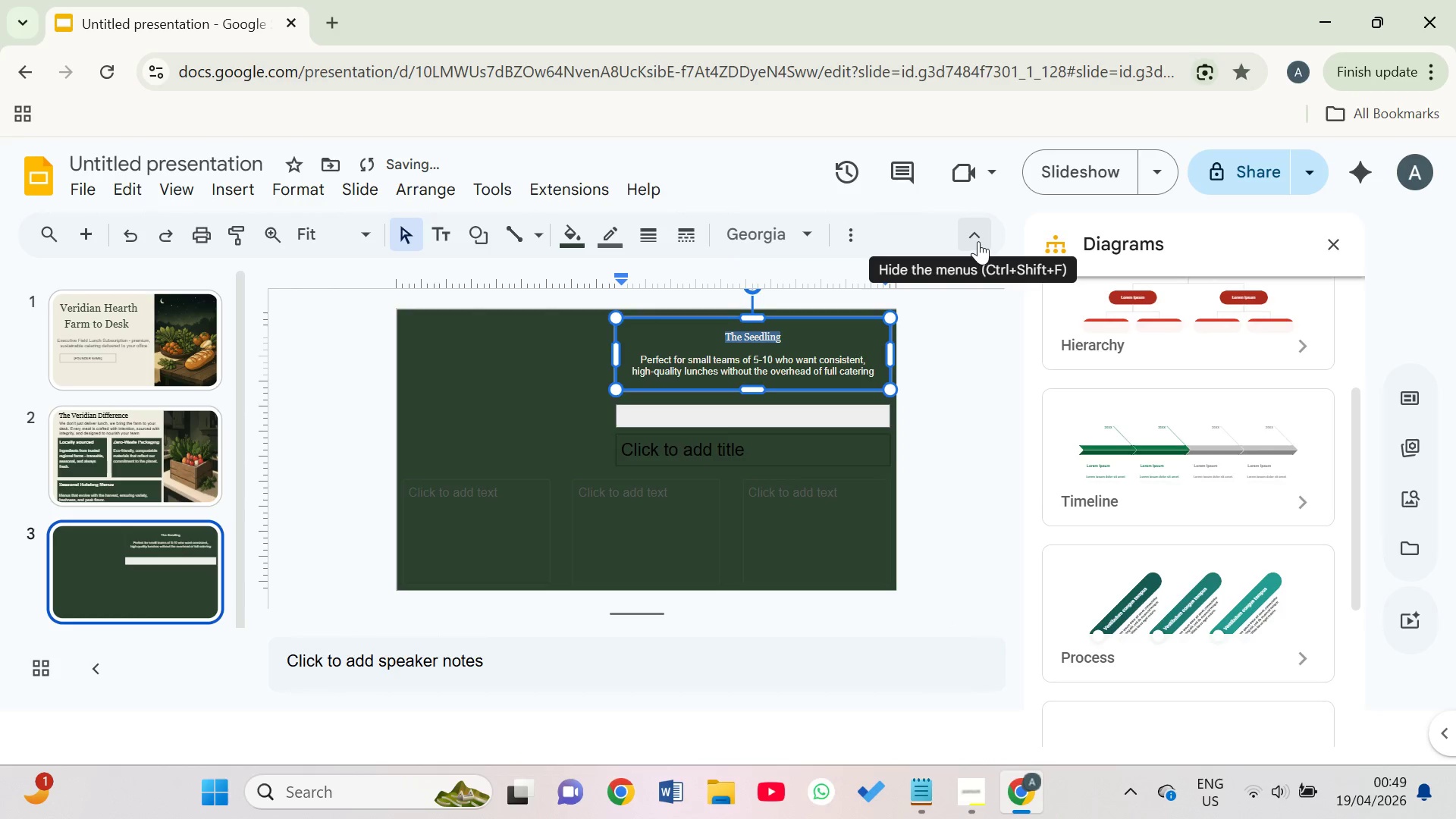 
left_click([978, 238])
 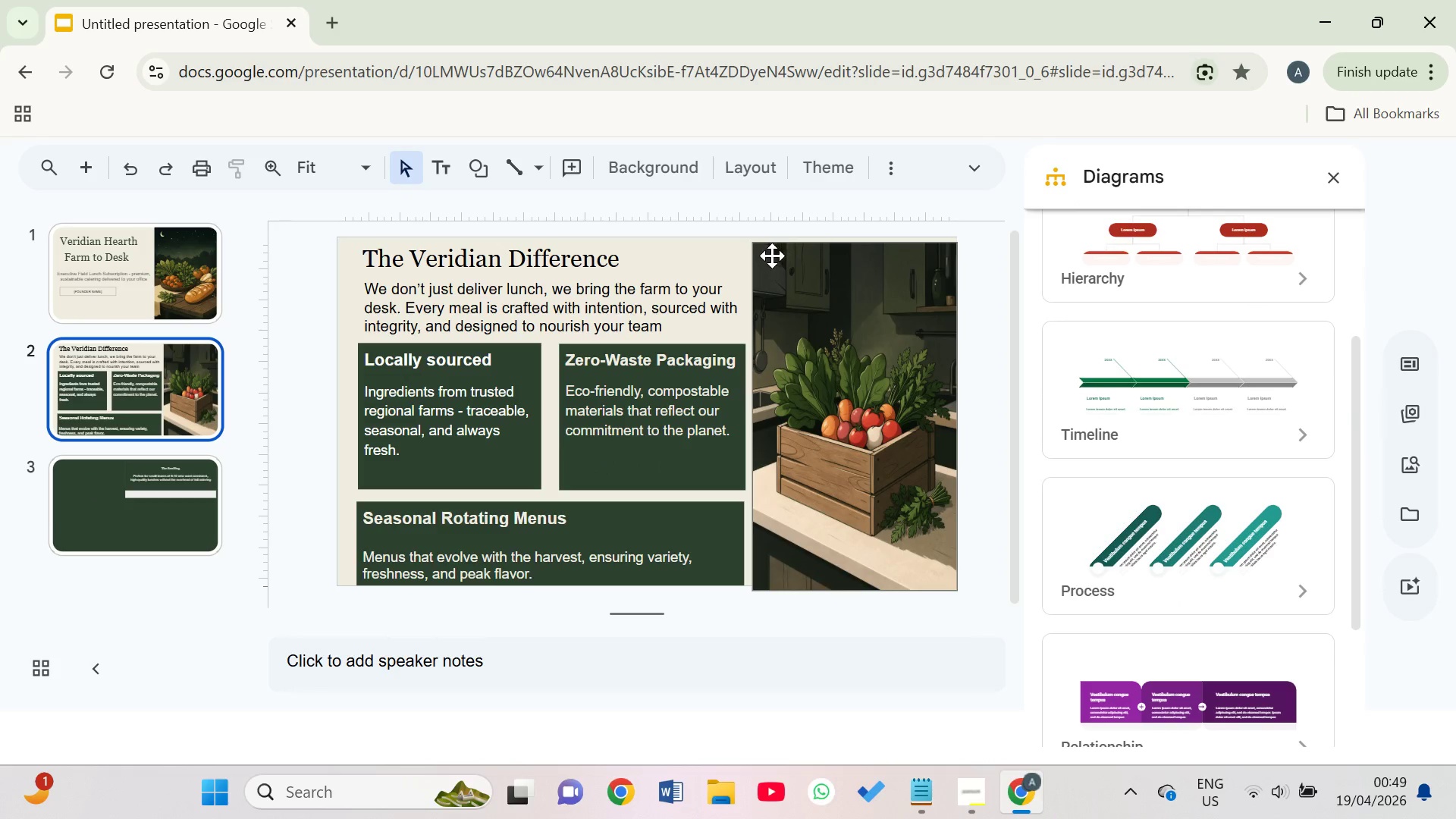 
left_click([136, 504])
 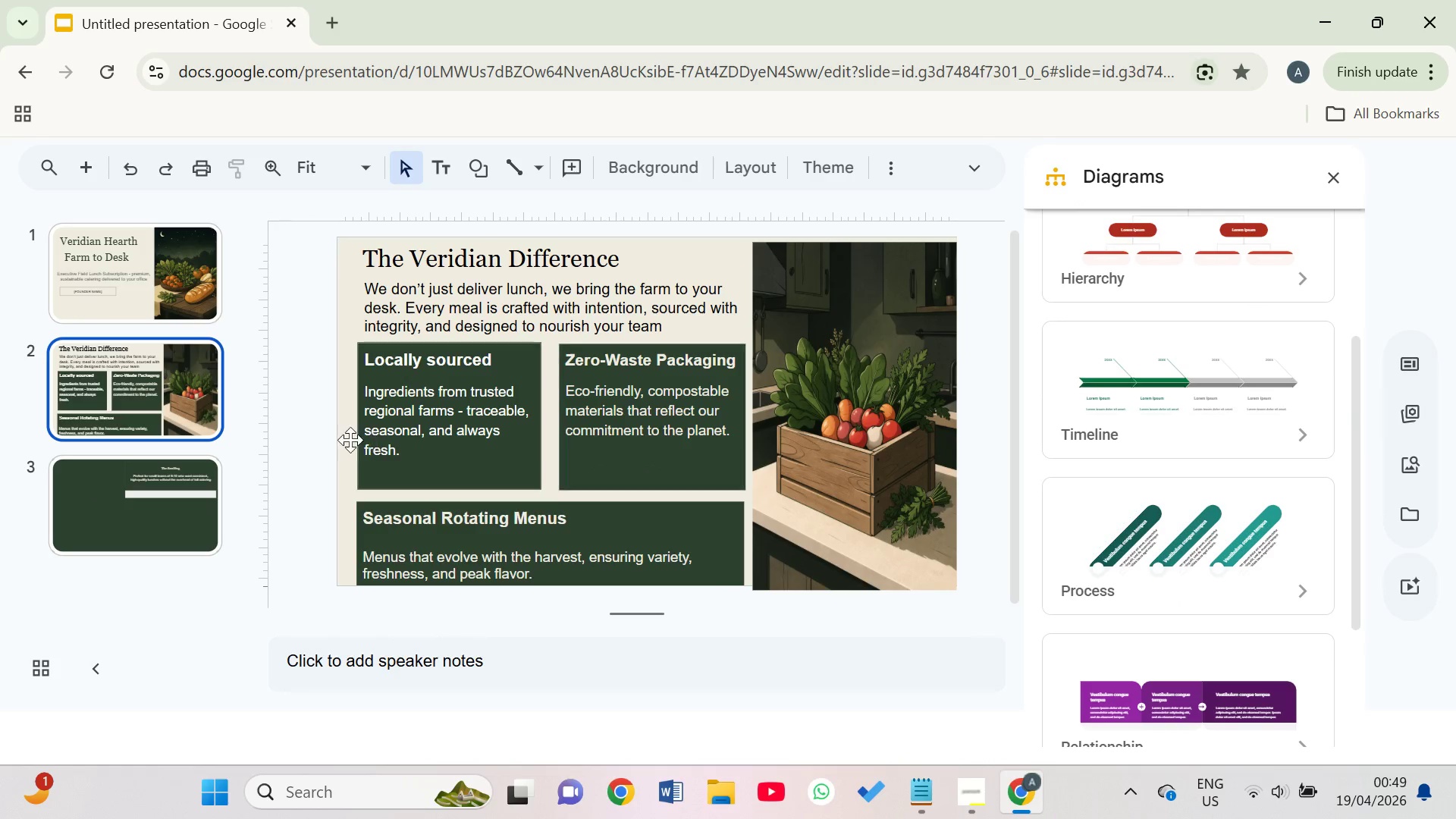 
left_click([133, 477])
 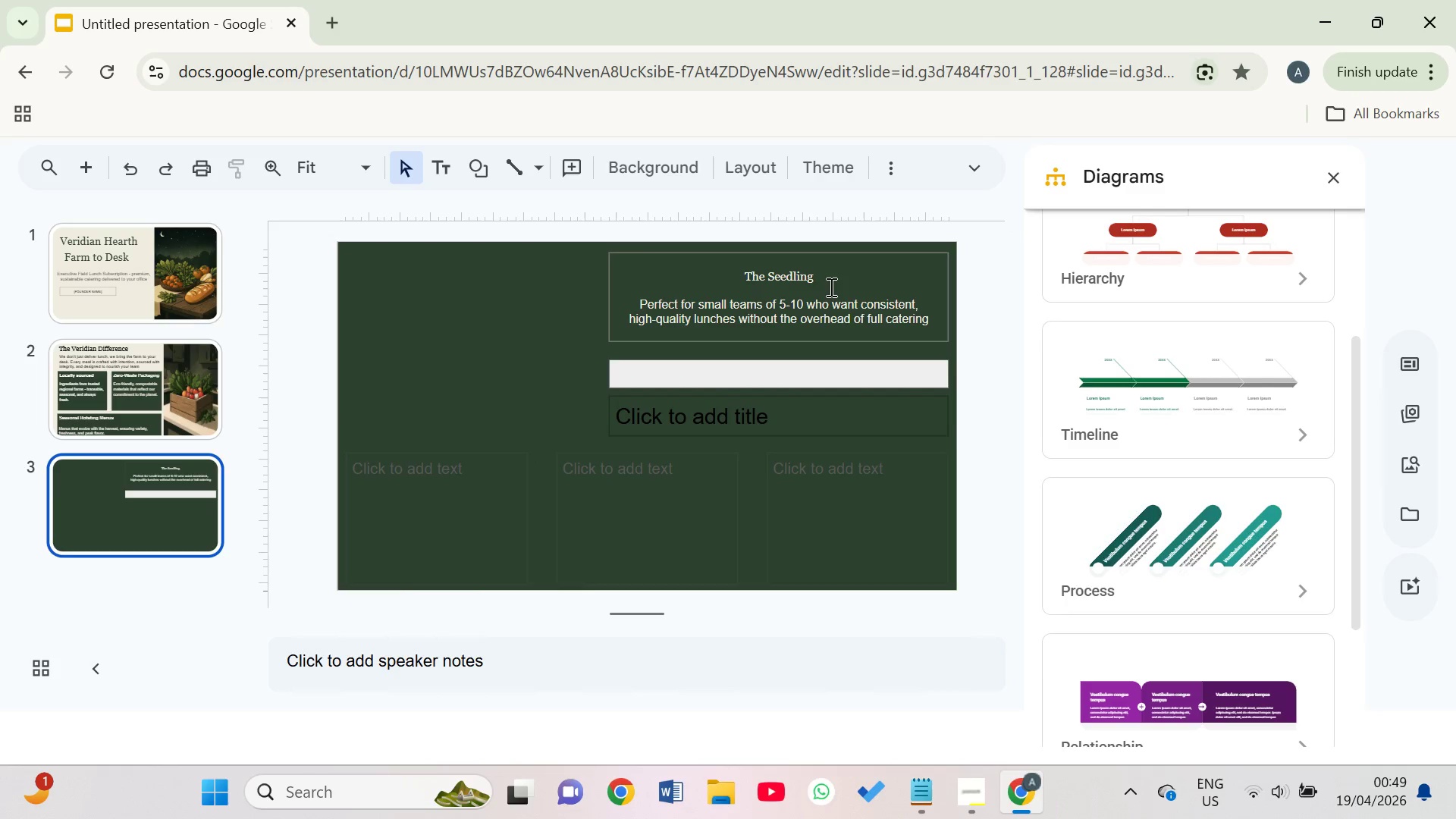 
left_click_drag(start_coordinate=[829, 282], to_coordinate=[735, 273])
 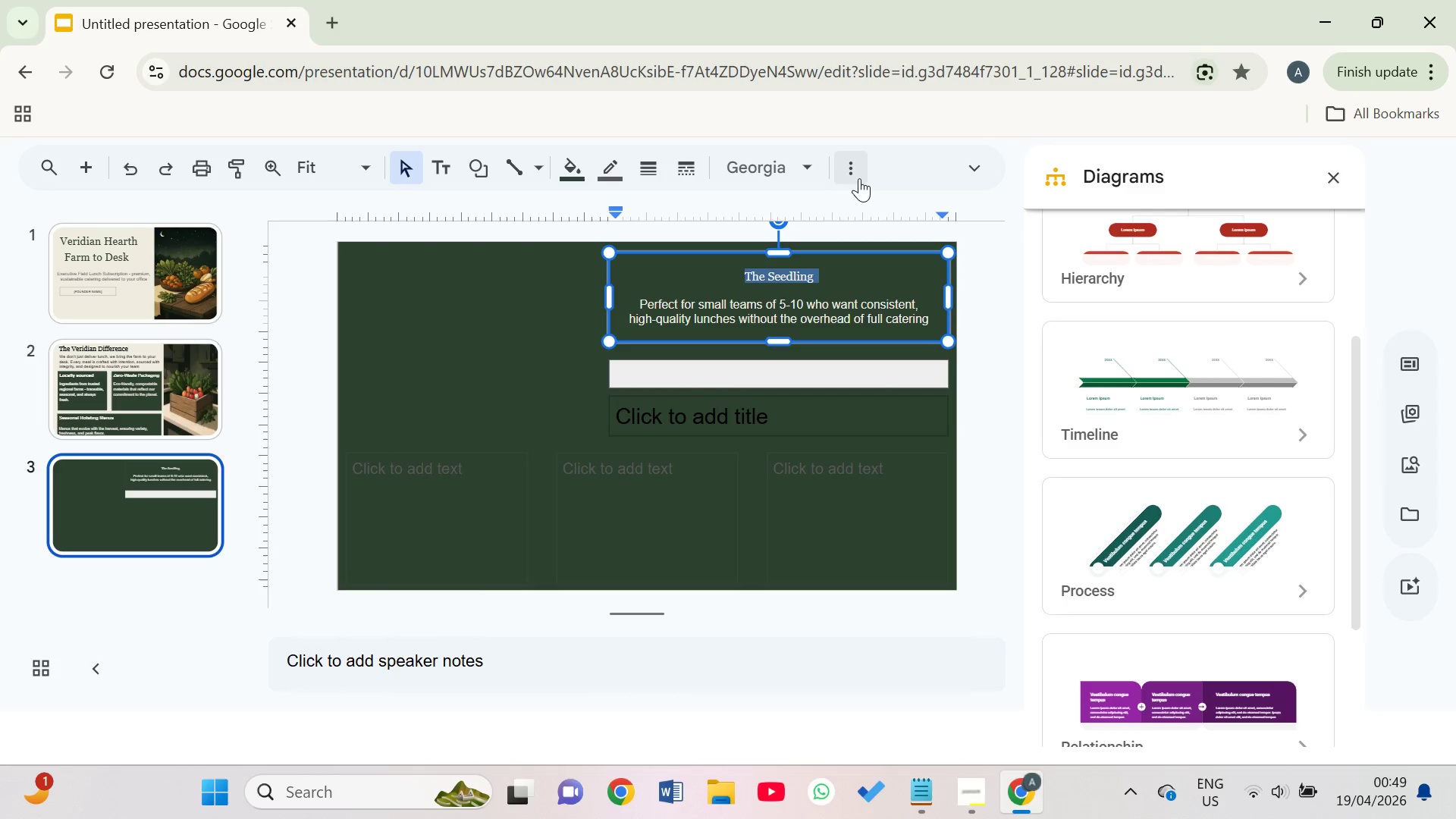 
left_click([855, 169])
 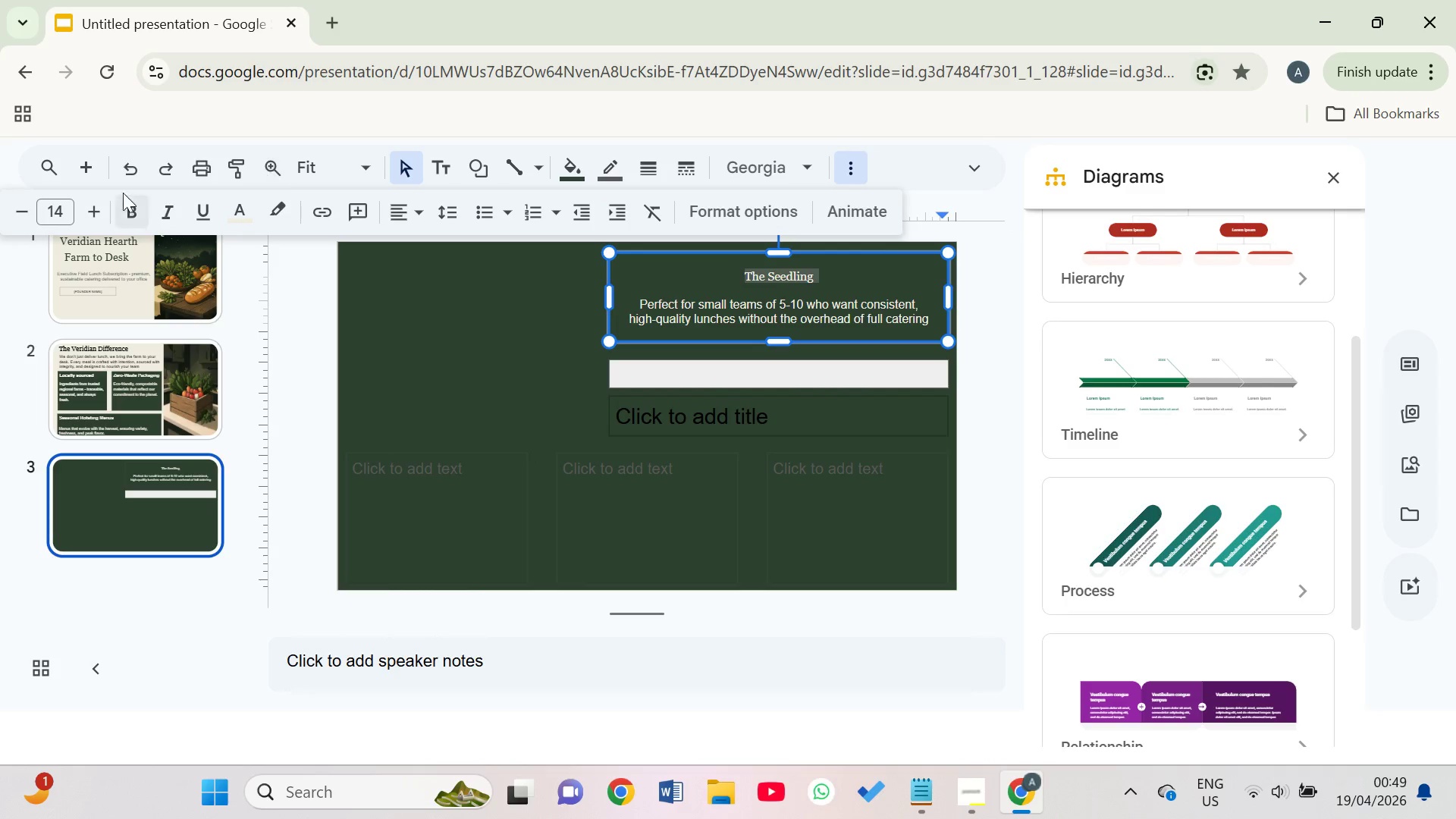 
left_click([102, 196])
 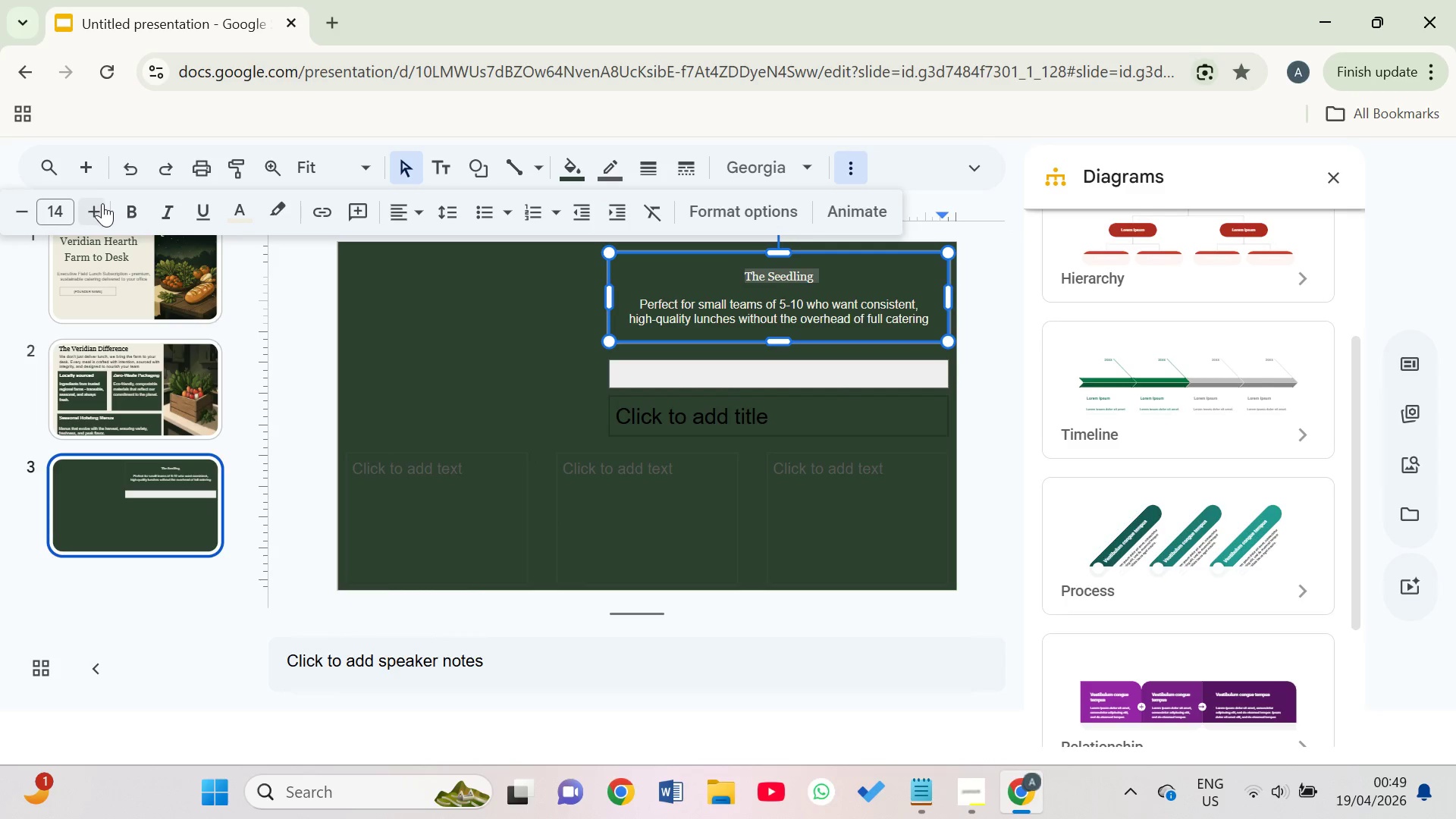 
left_click([102, 203])
 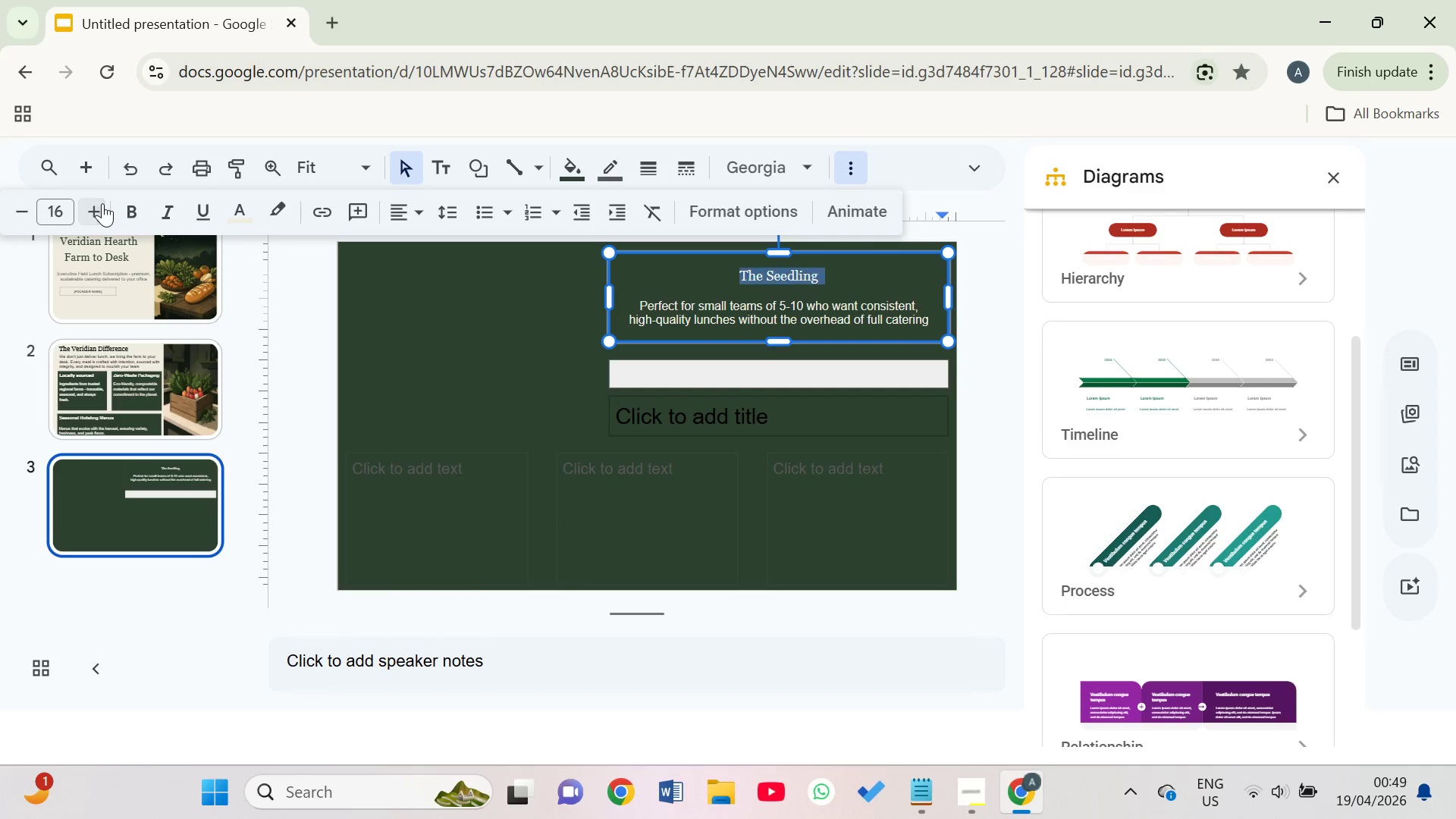 
double_click([102, 203])
 